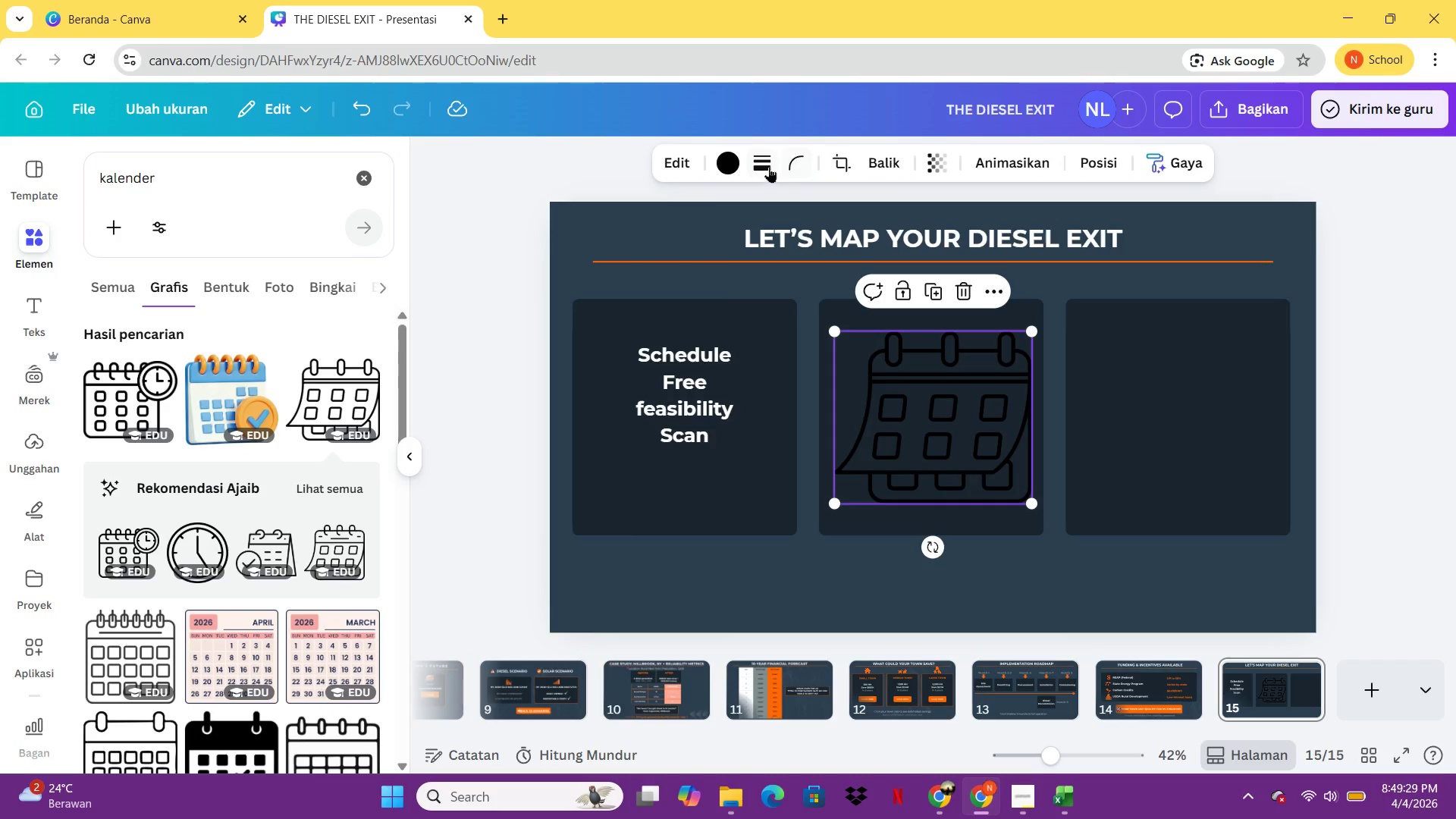 
left_click([739, 160])
 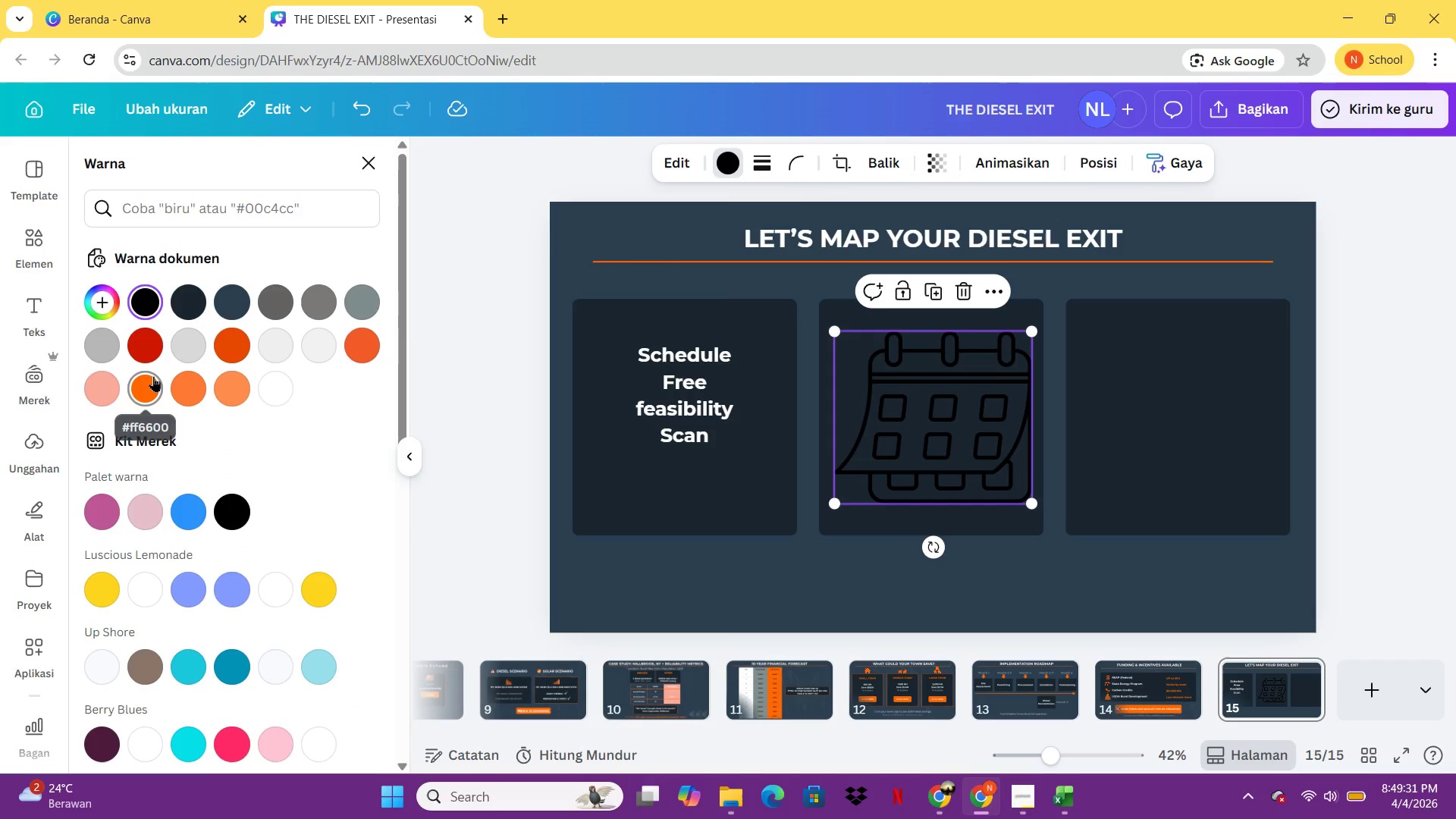 
left_click([153, 376])
 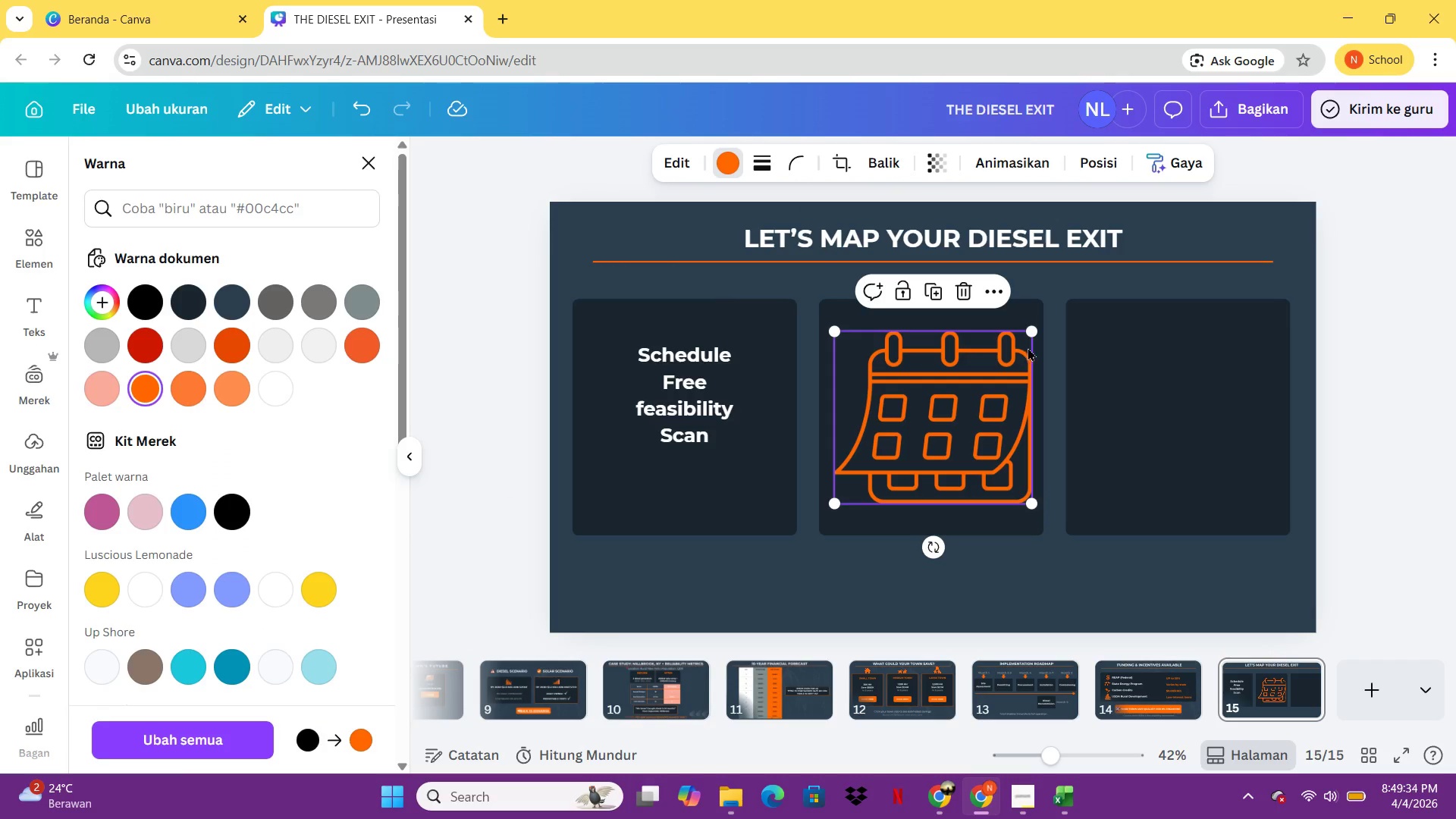 
left_click_drag(start_coordinate=[1028, 337], to_coordinate=[913, 479])
 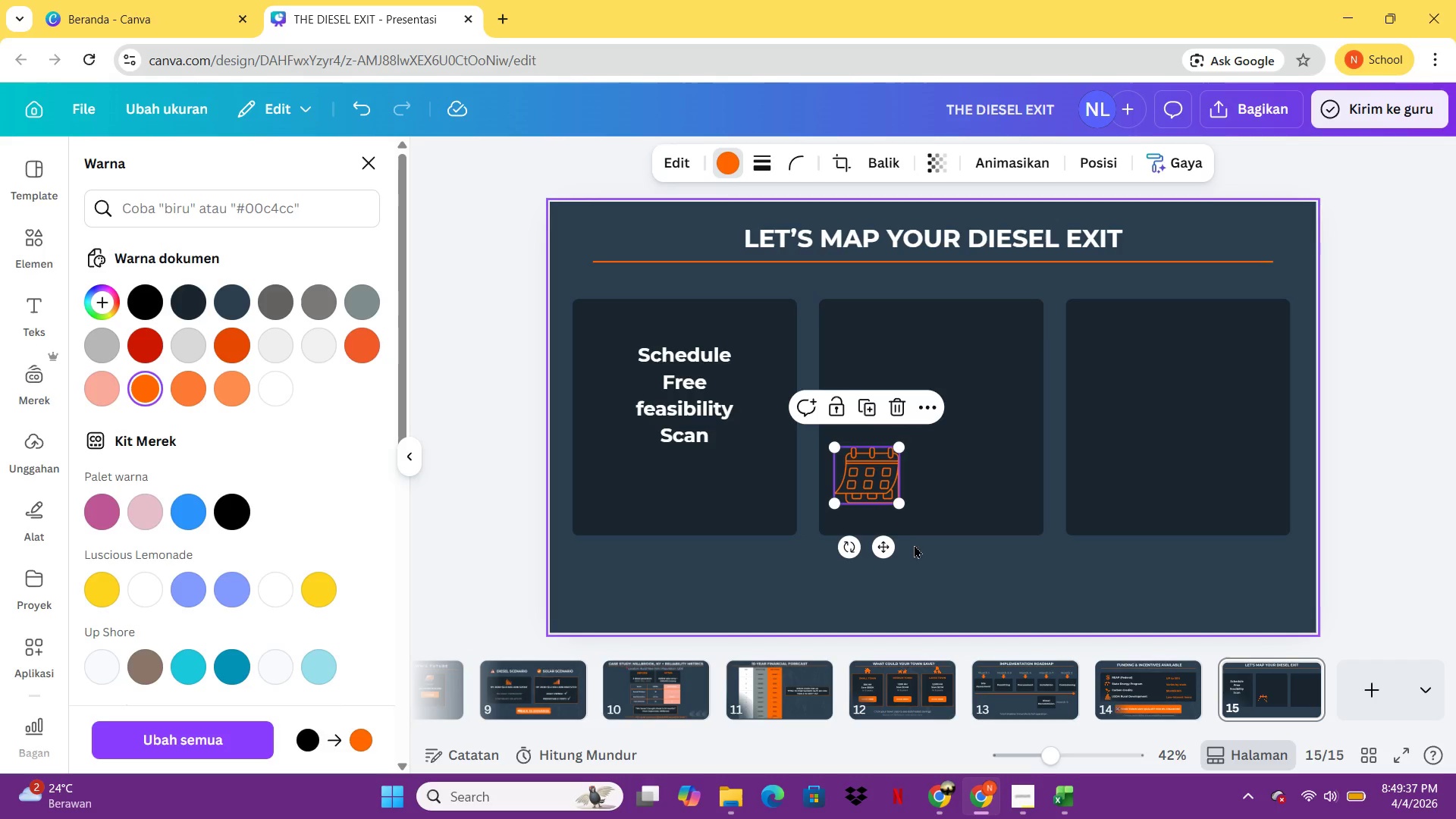 
left_click([914, 554])
 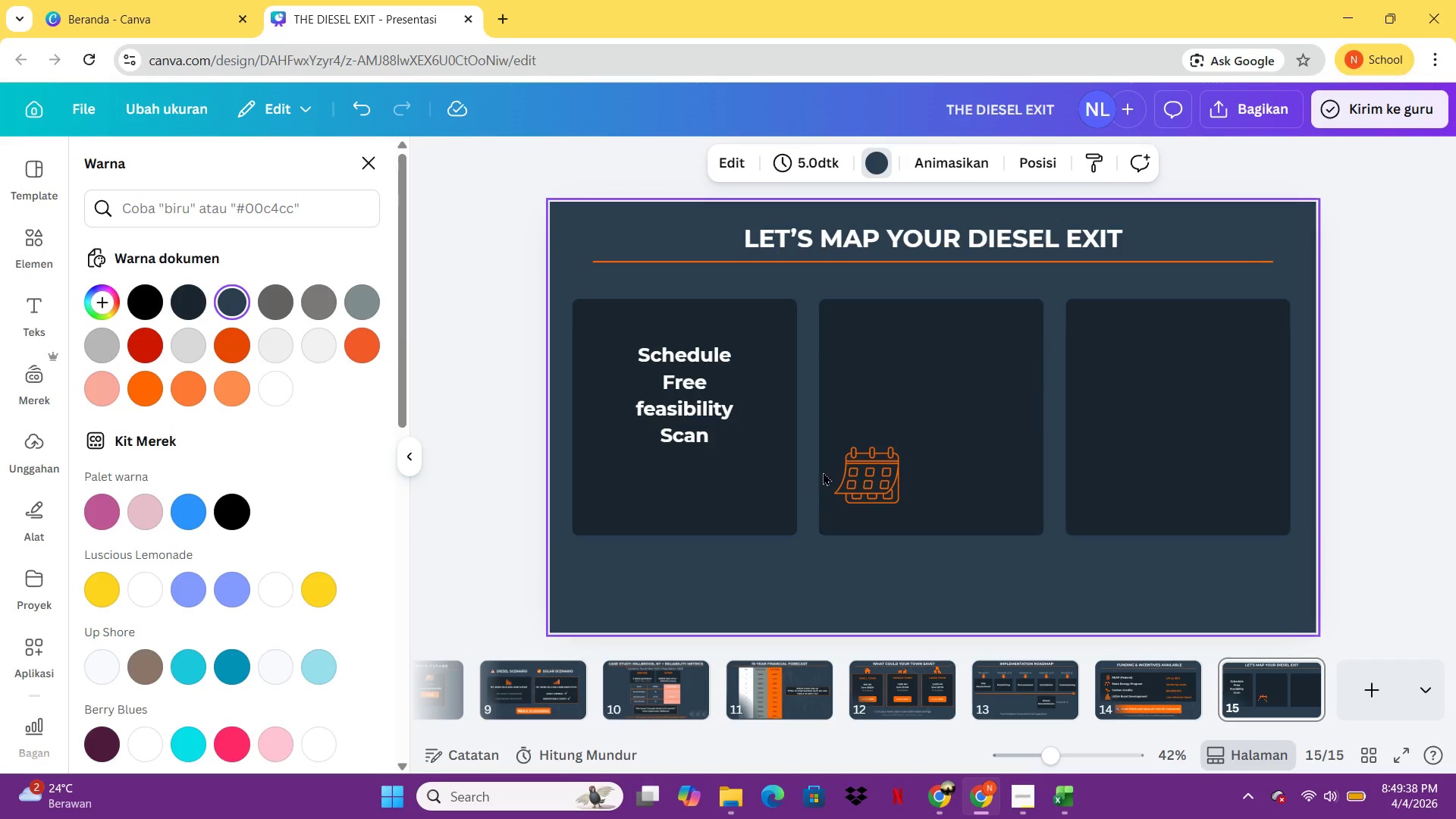 
left_click([895, 466])
 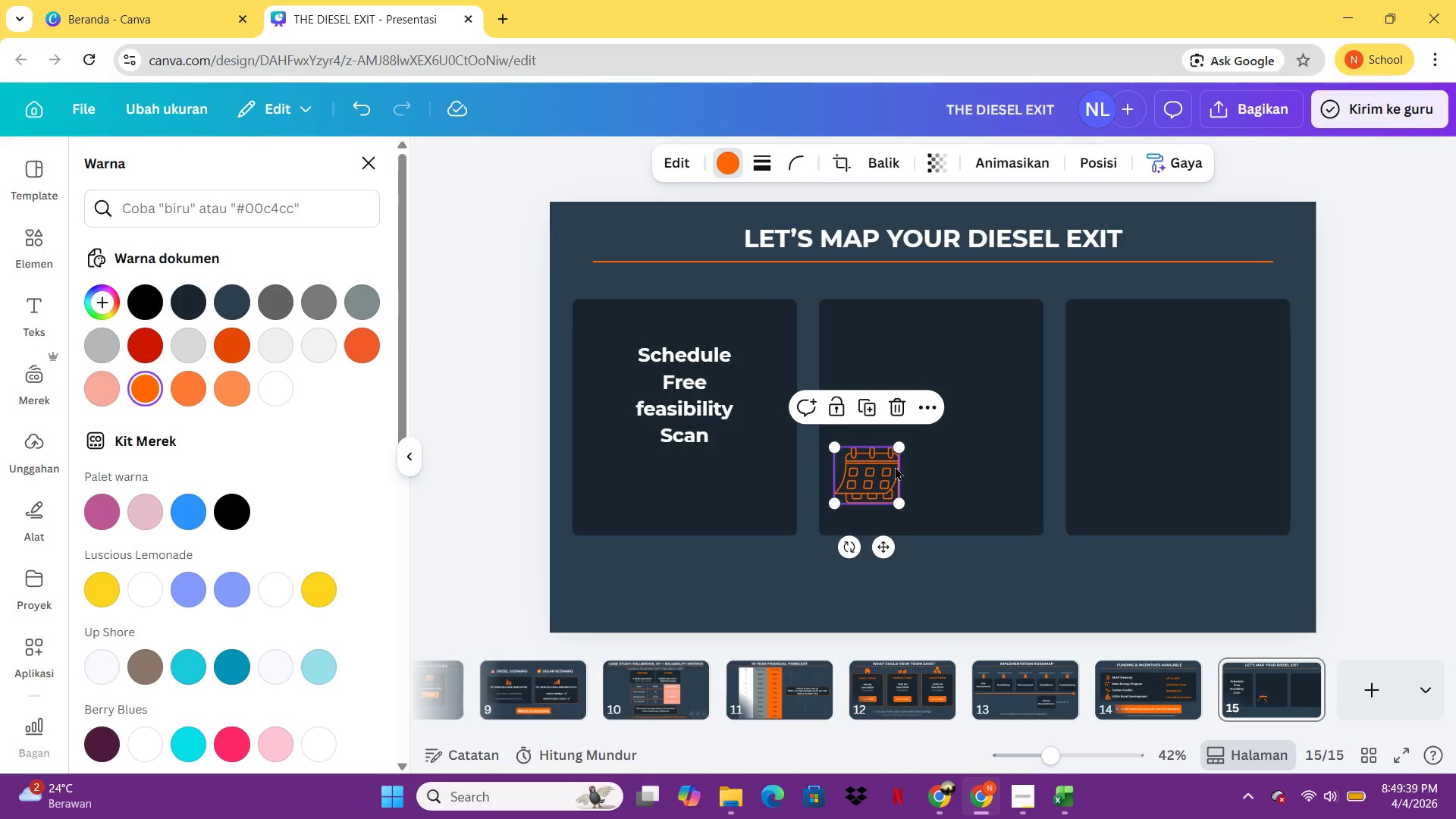 
key(Delete)
 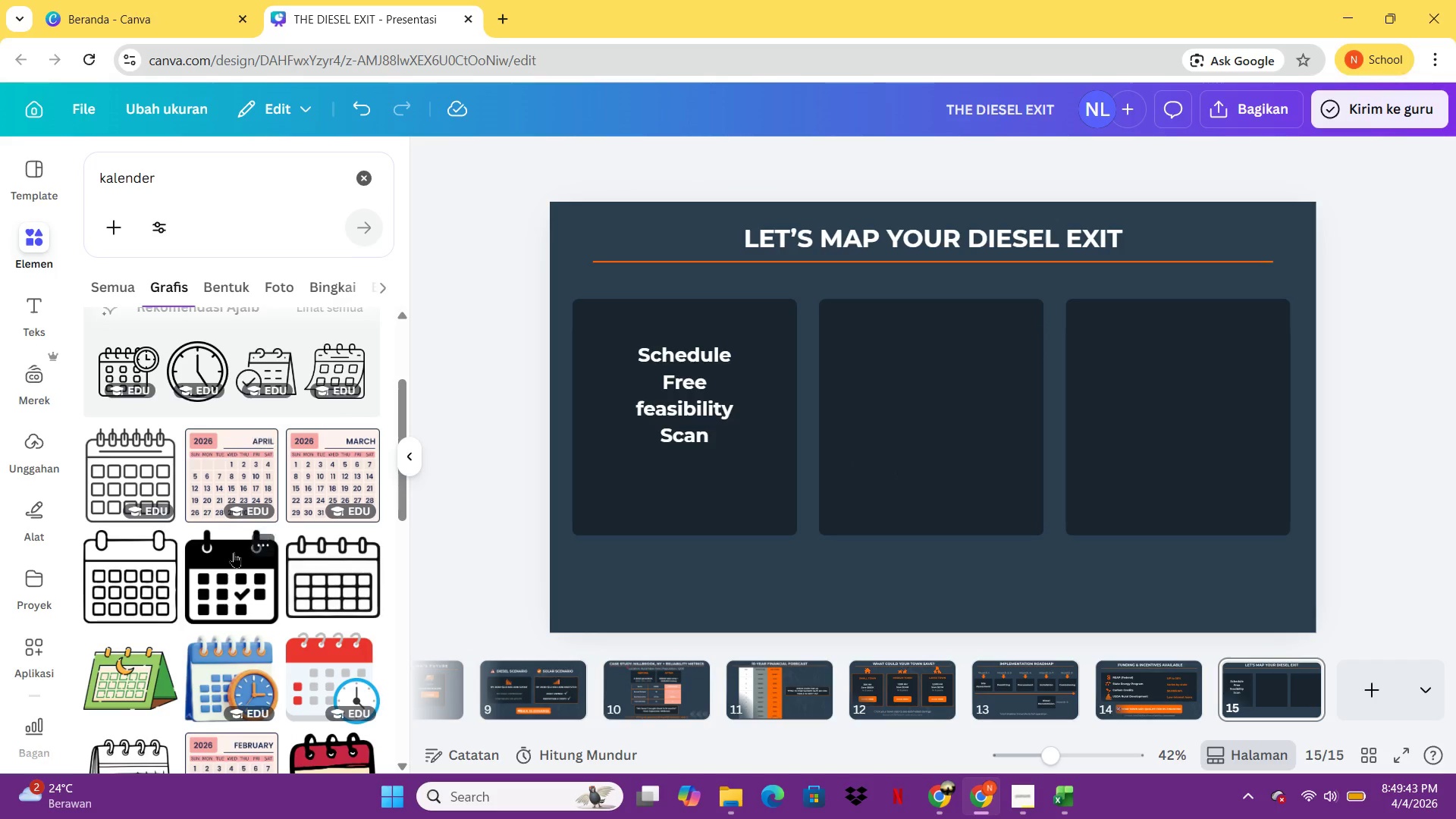 
mouse_move([180, 594])
 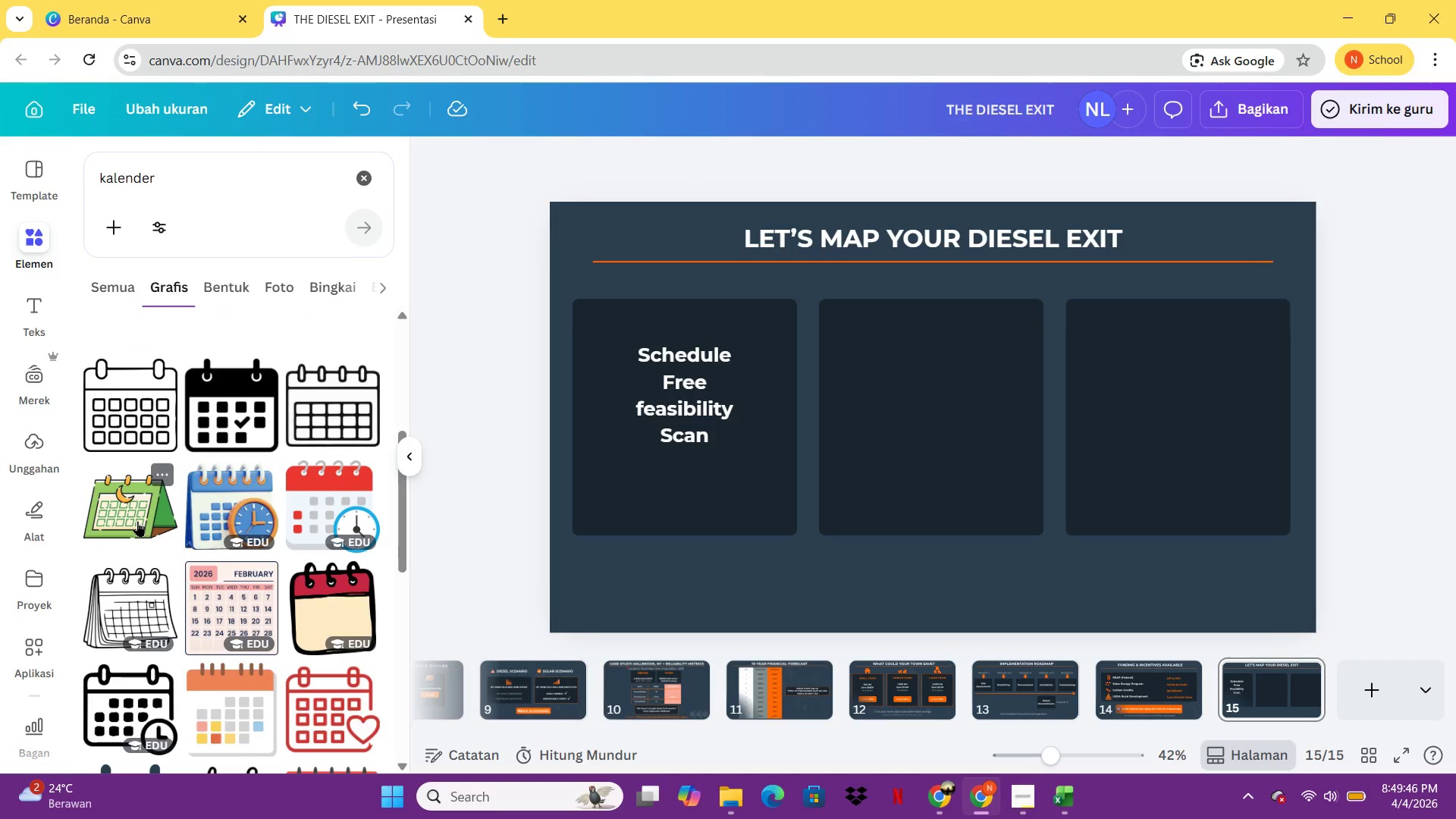 
left_click([137, 521])
 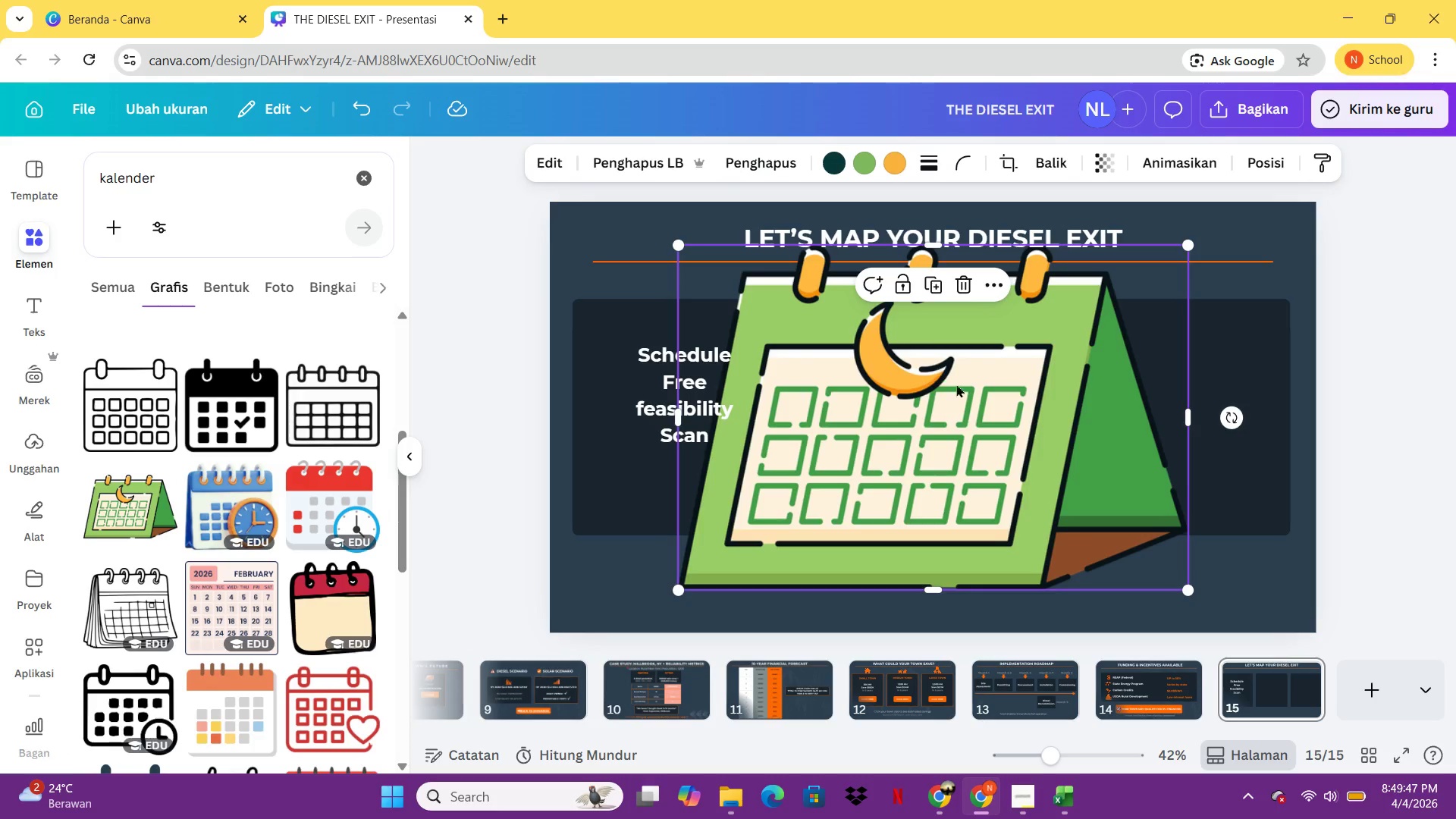 
left_click([970, 409])
 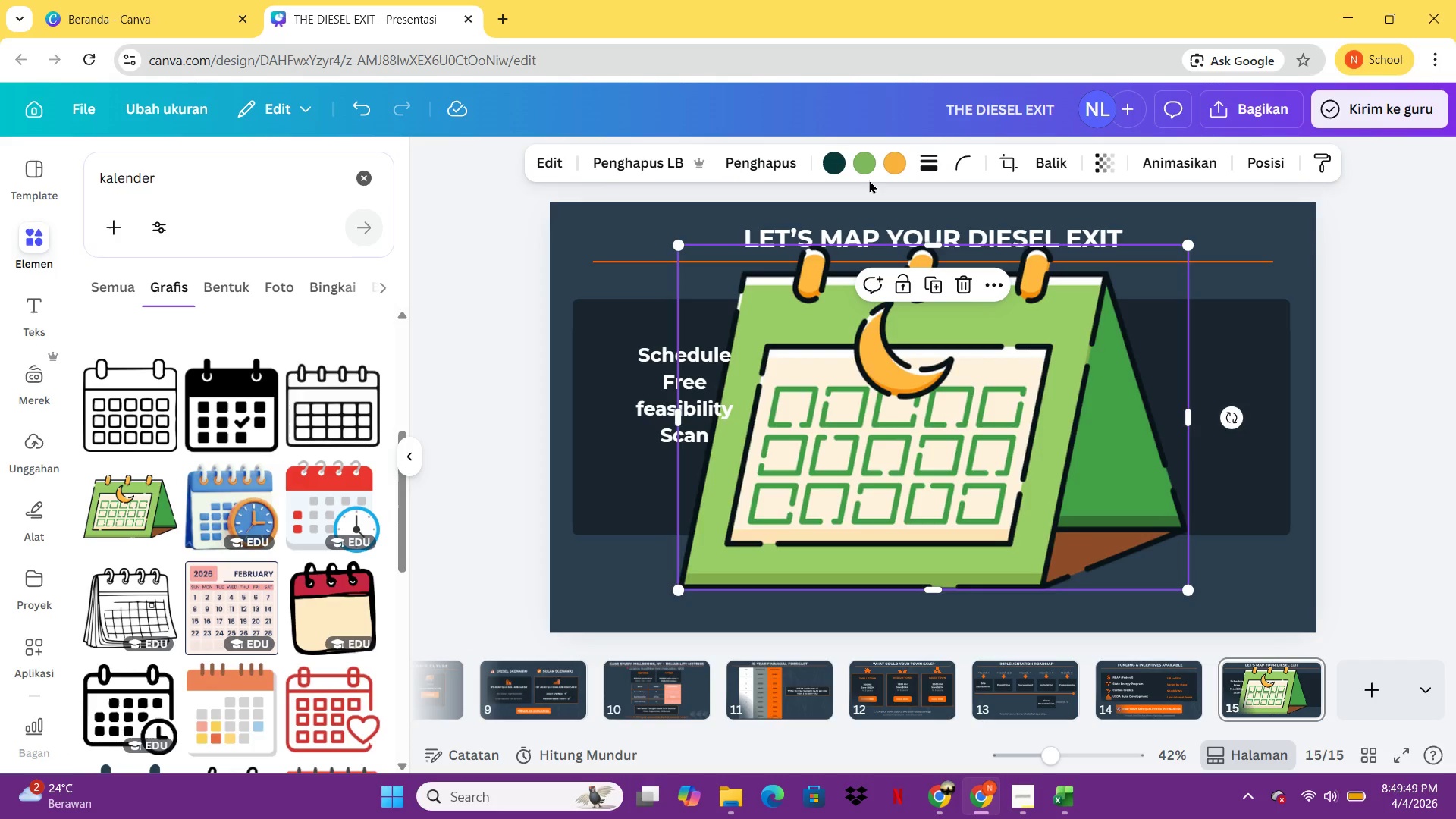 
left_click([869, 180])
 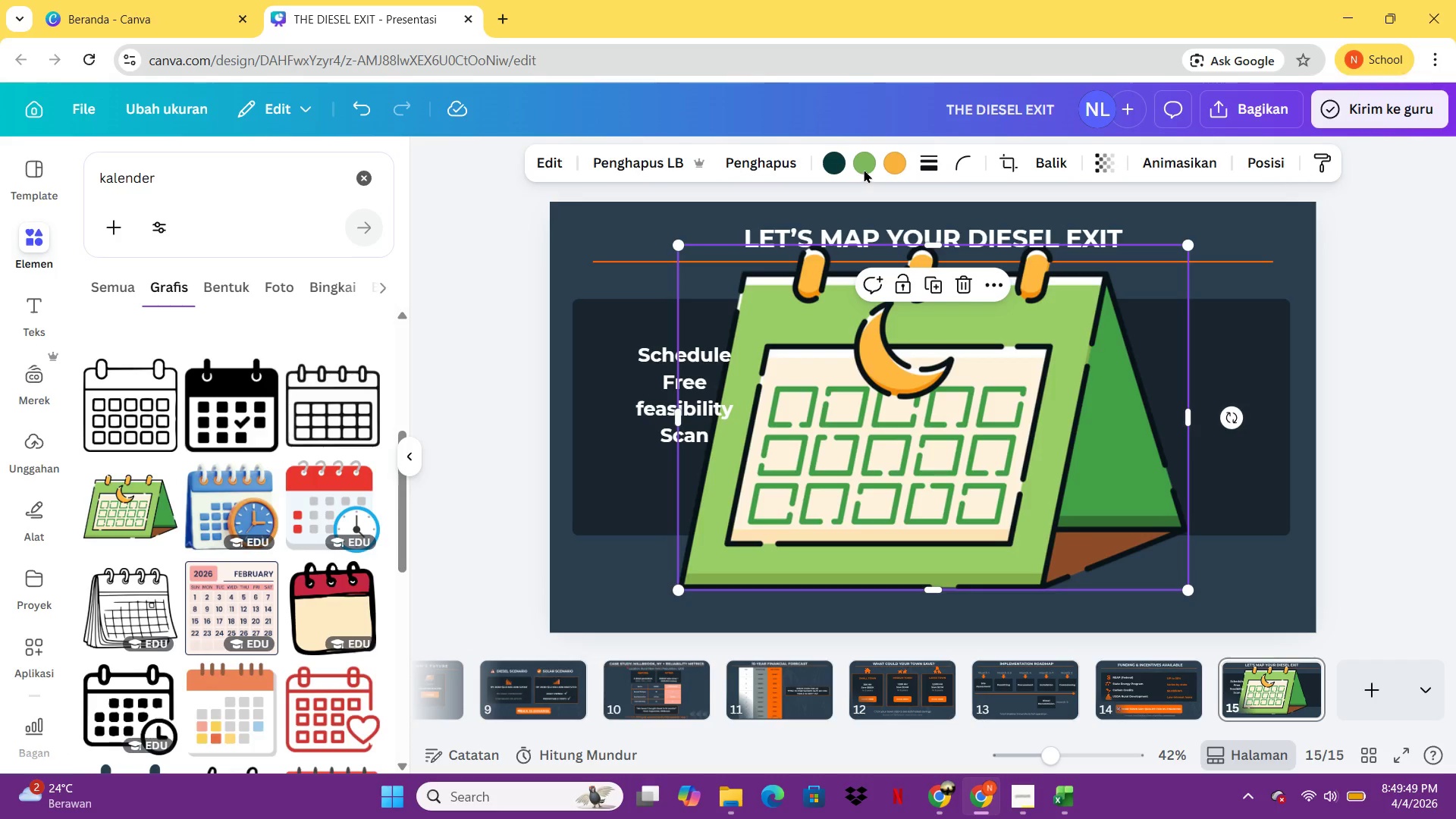 
left_click([864, 169])
 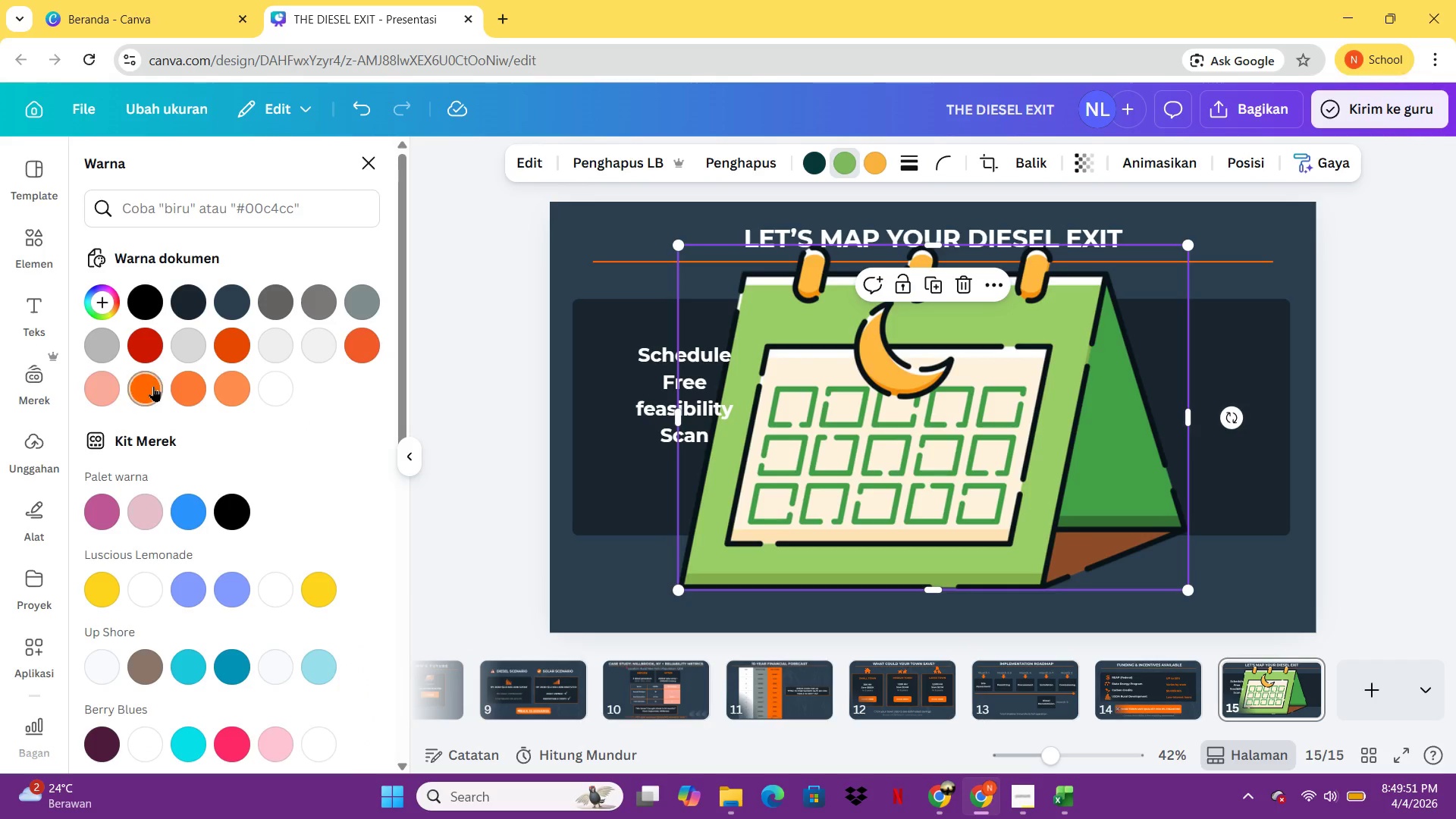 
left_click([153, 386])
 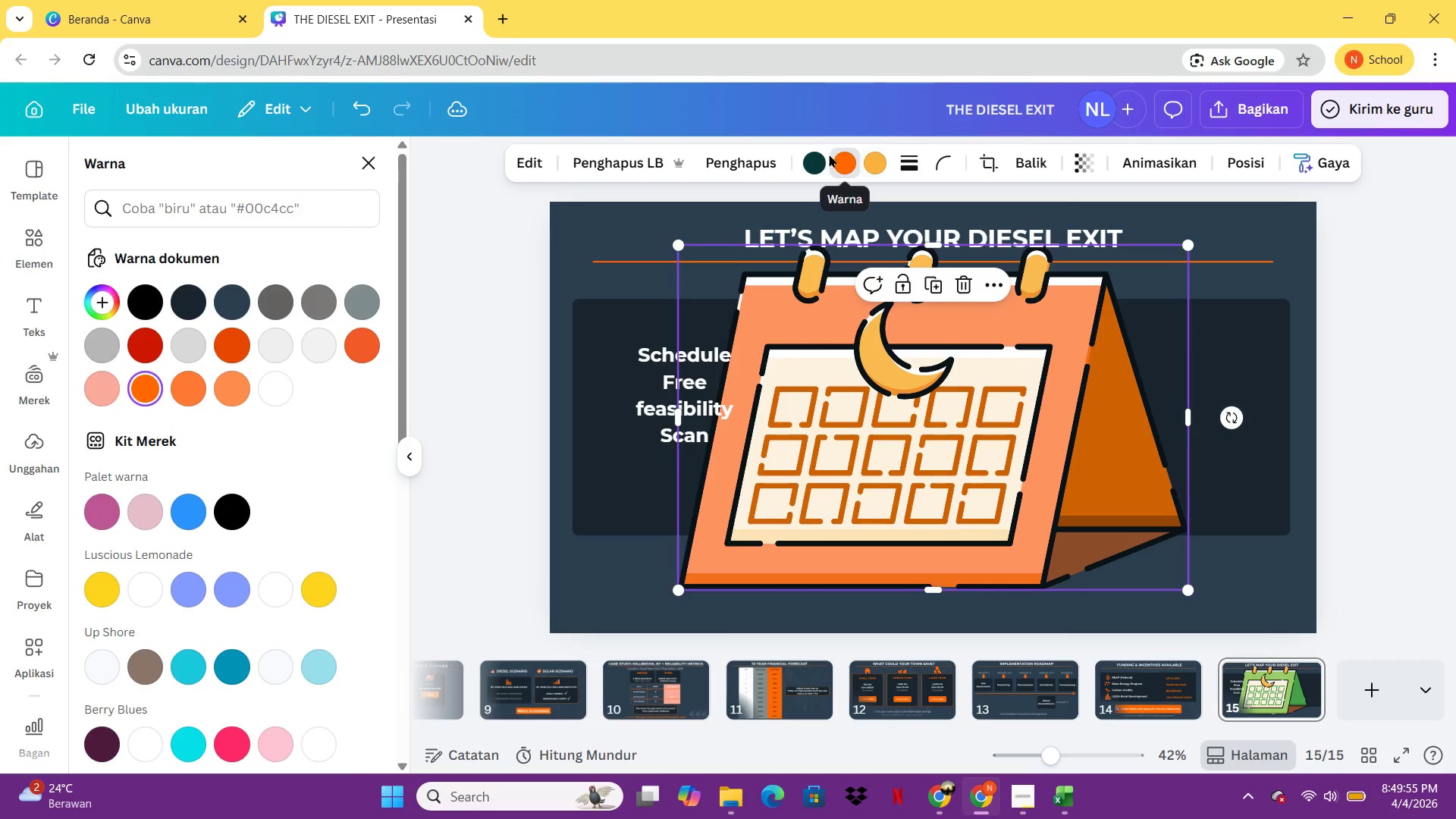 
left_click([811, 158])
 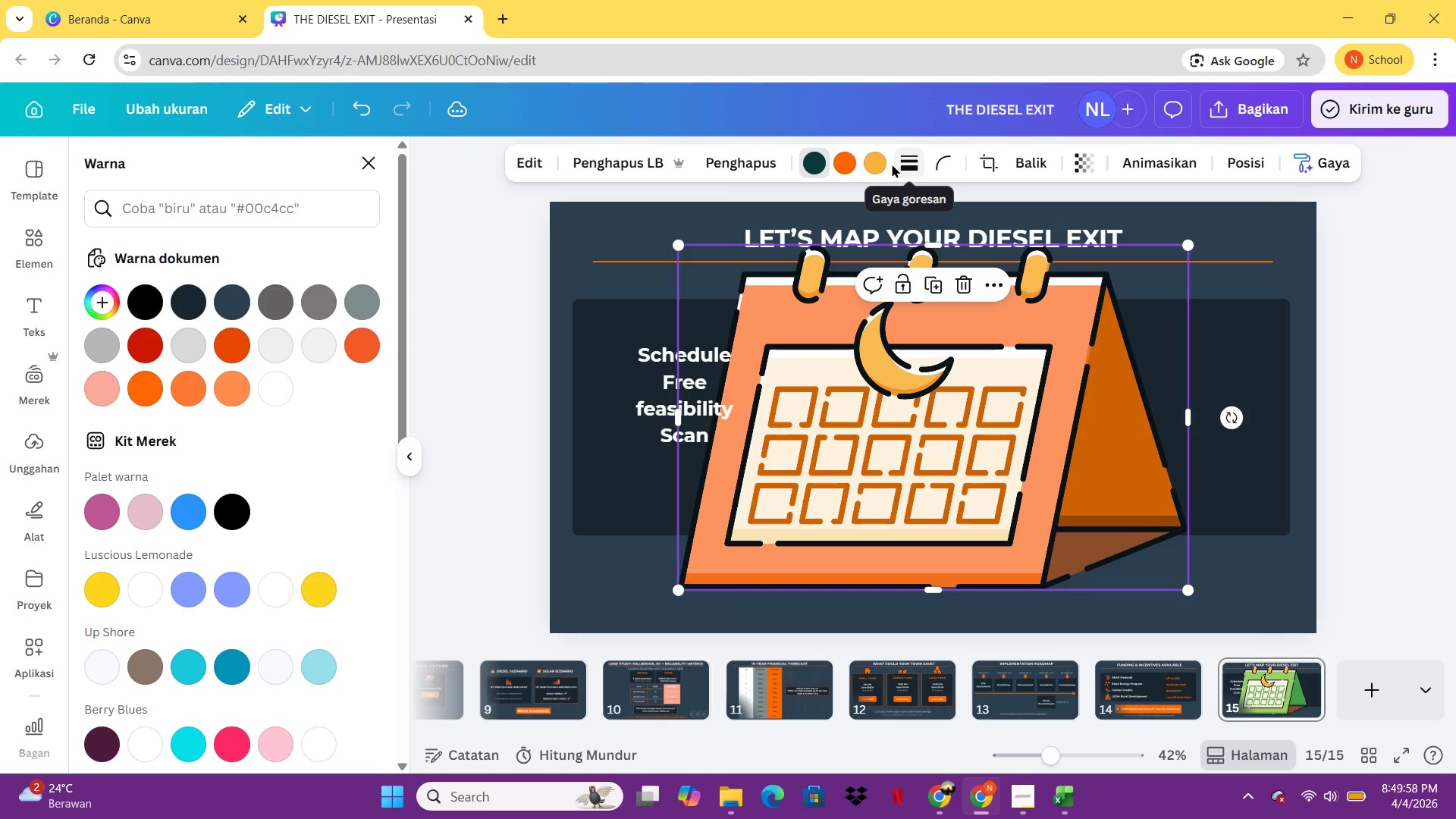 
left_click([883, 162])
 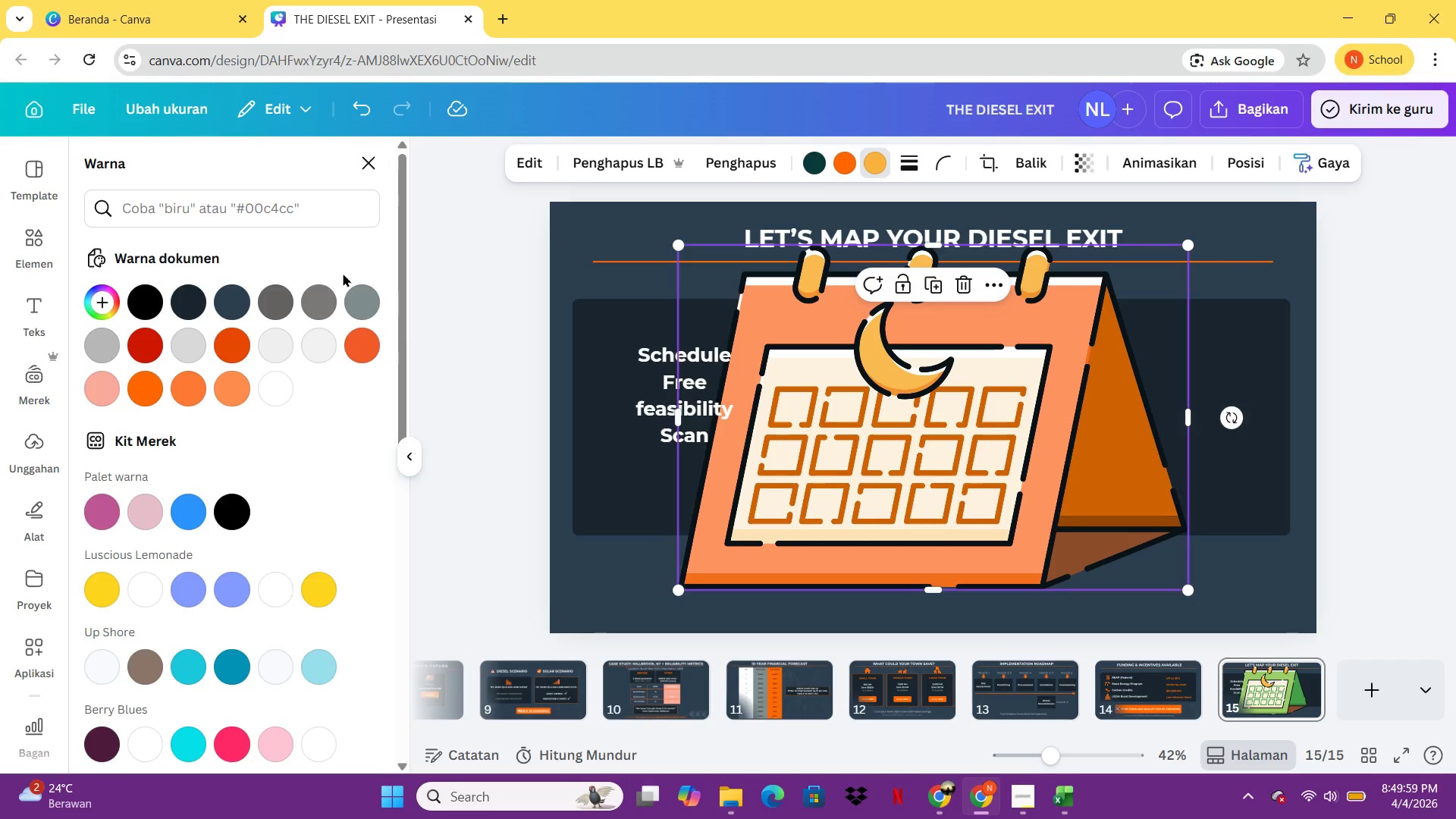 
left_click([361, 294])
 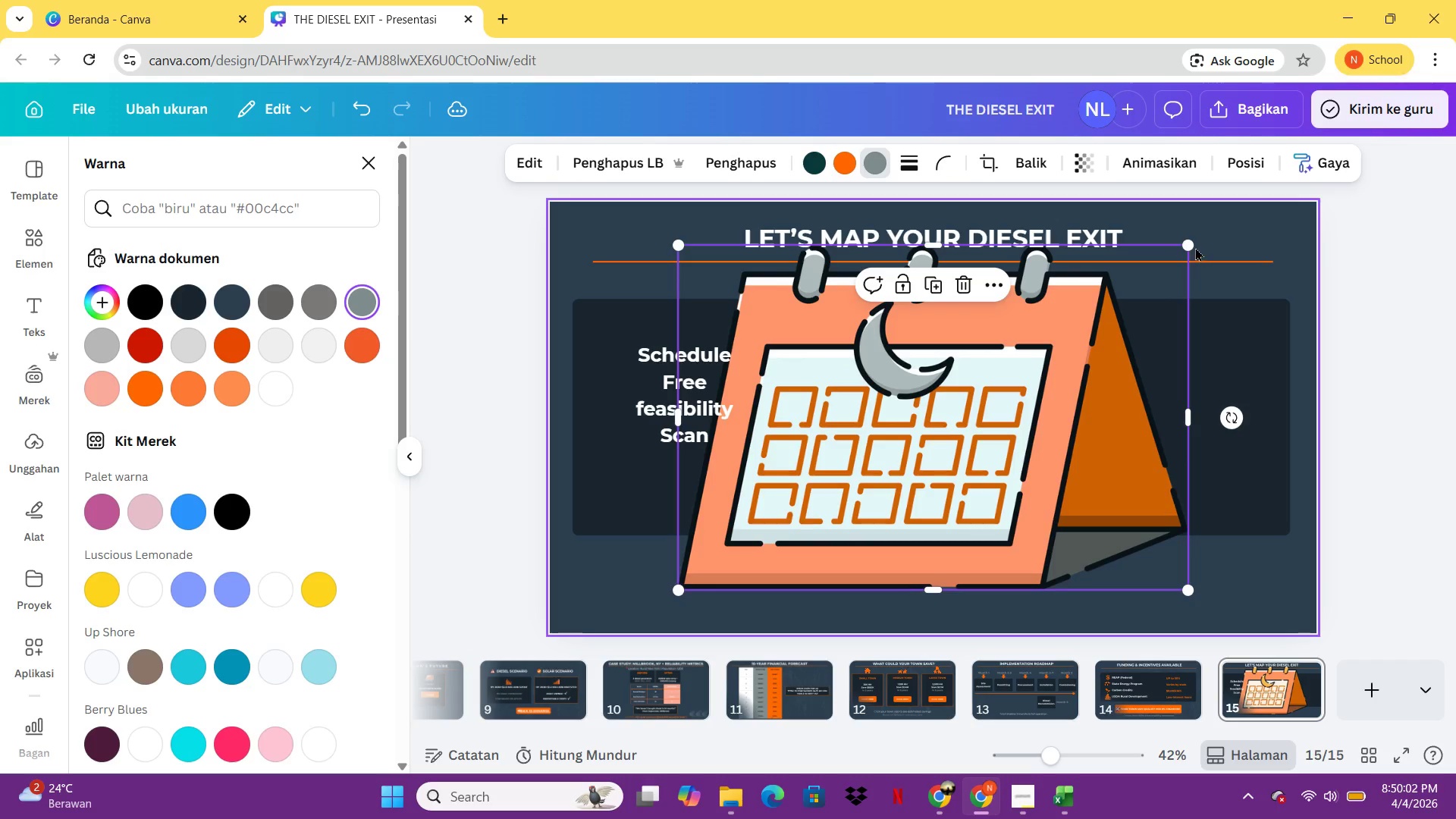 
left_click_drag(start_coordinate=[1185, 241], to_coordinate=[763, 590])
 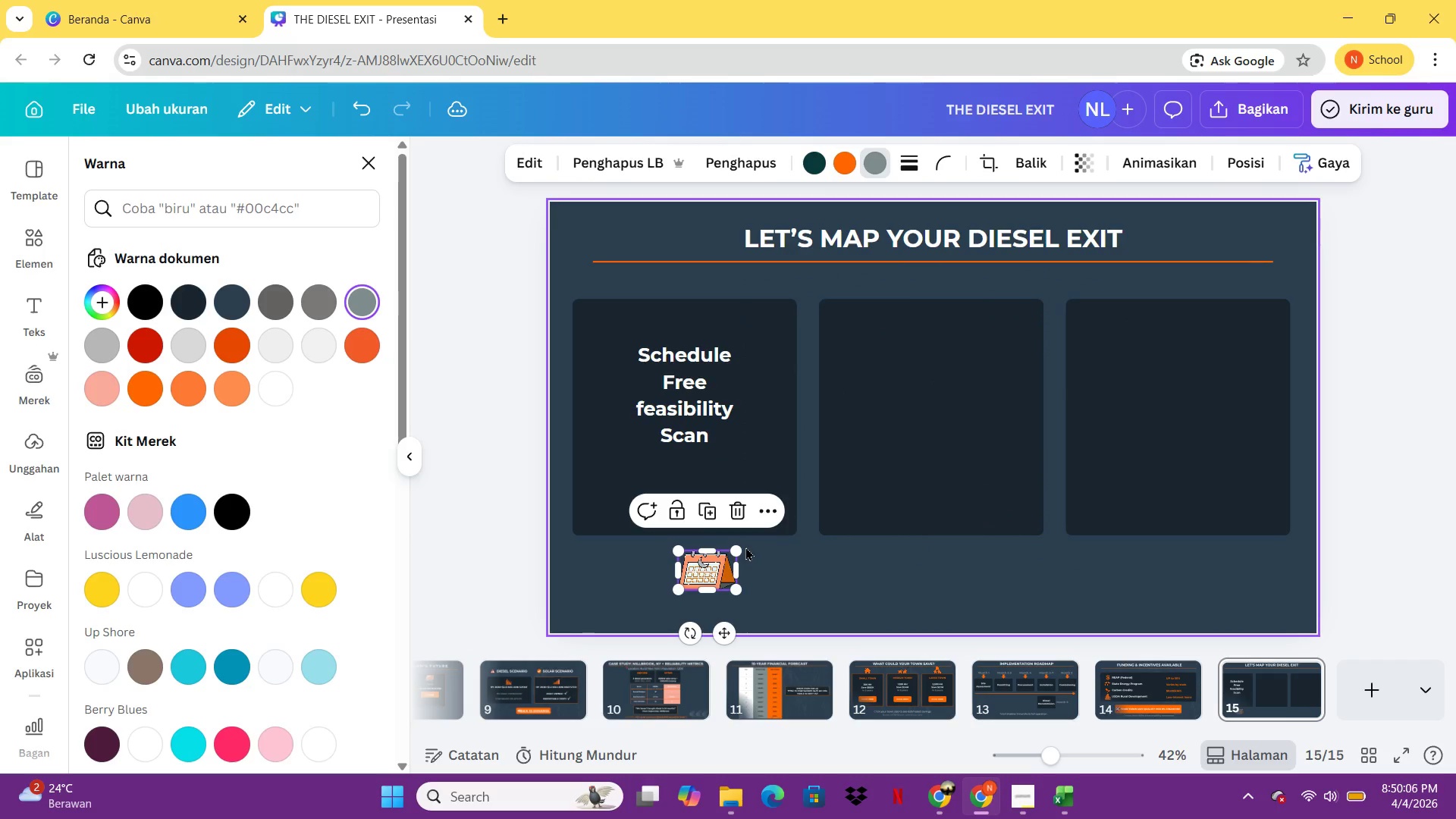 
key(Delete)
 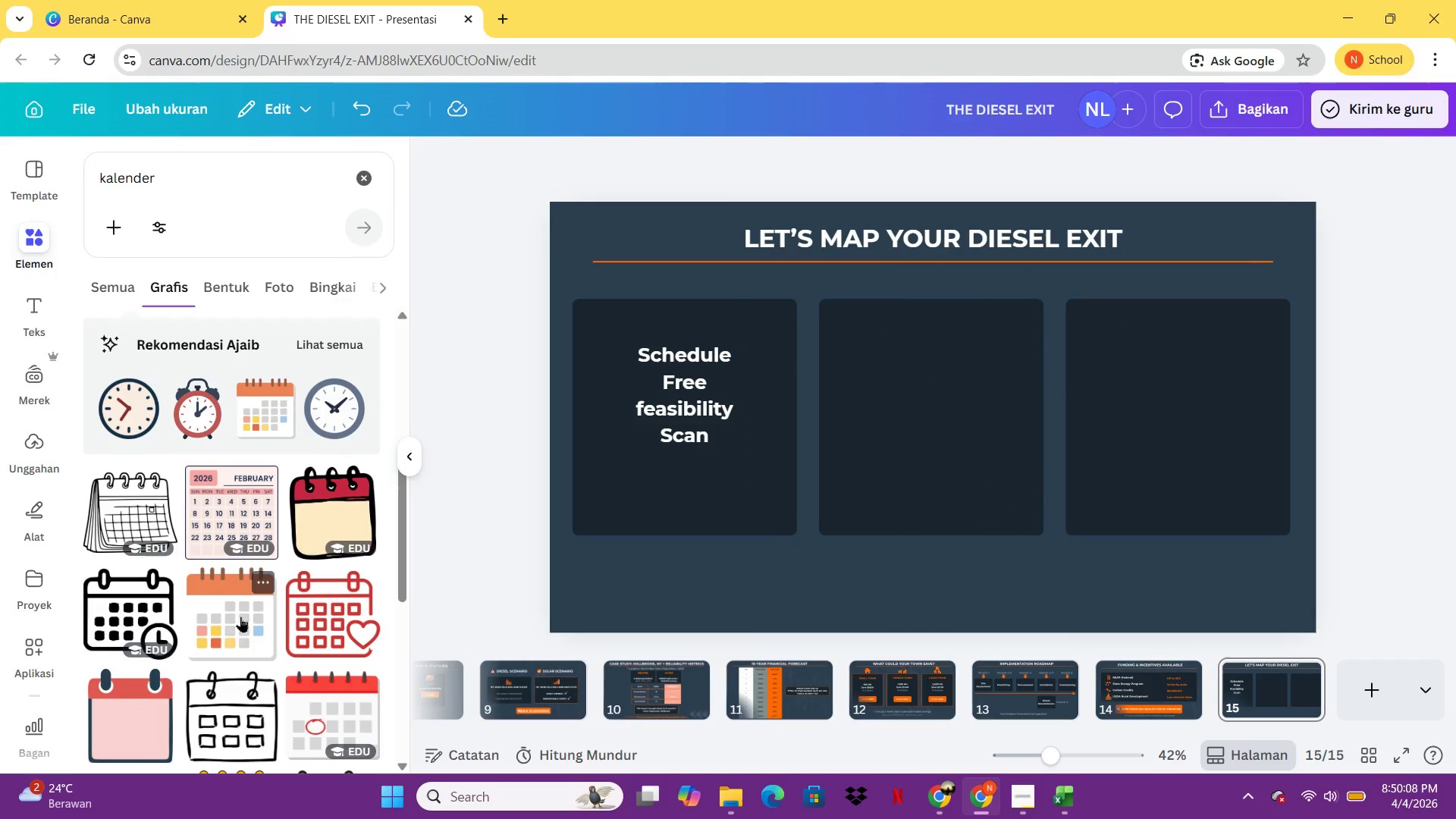 
left_click([142, 515])
 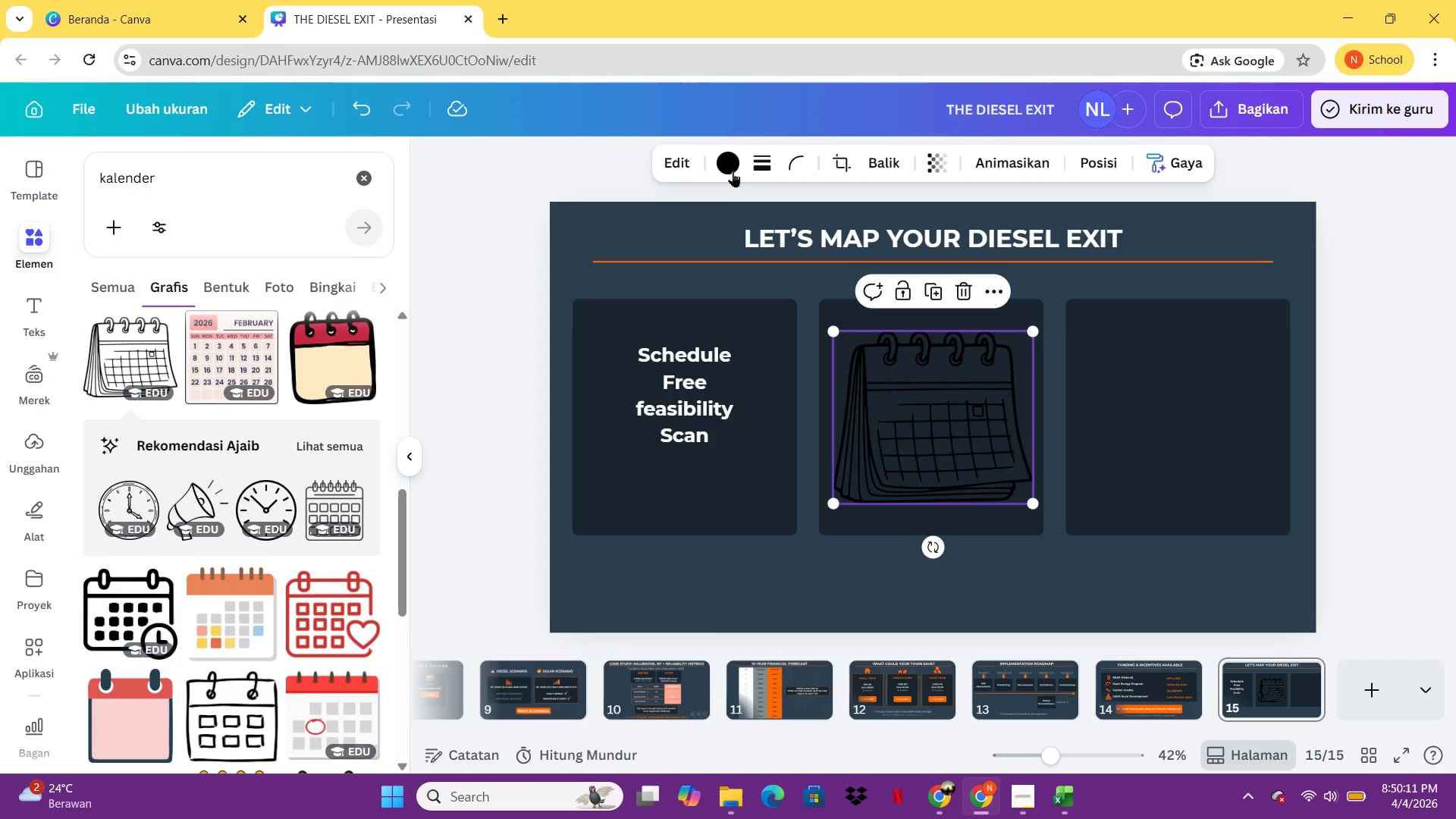 
left_click([730, 165])
 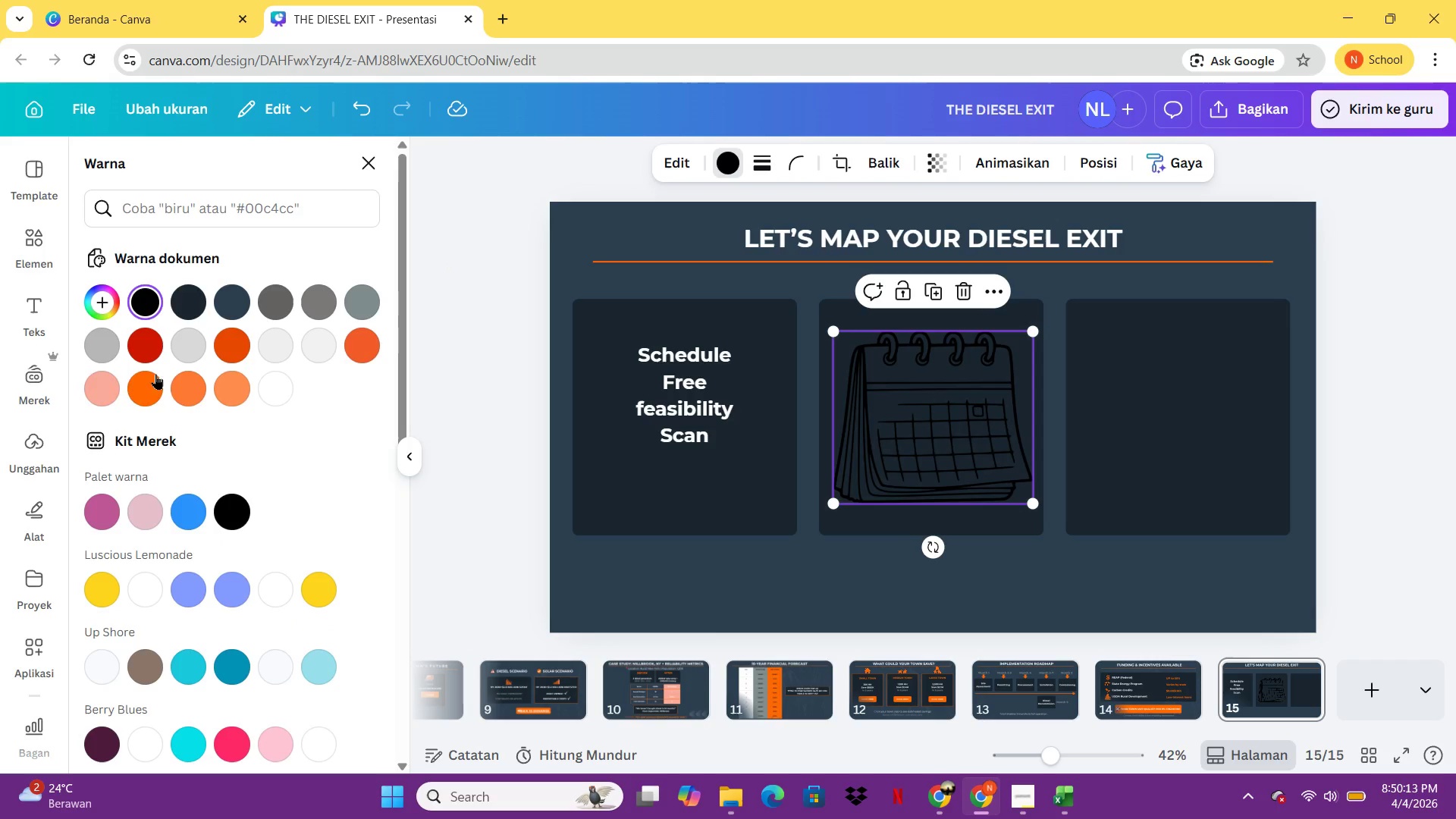 
left_click([150, 377])
 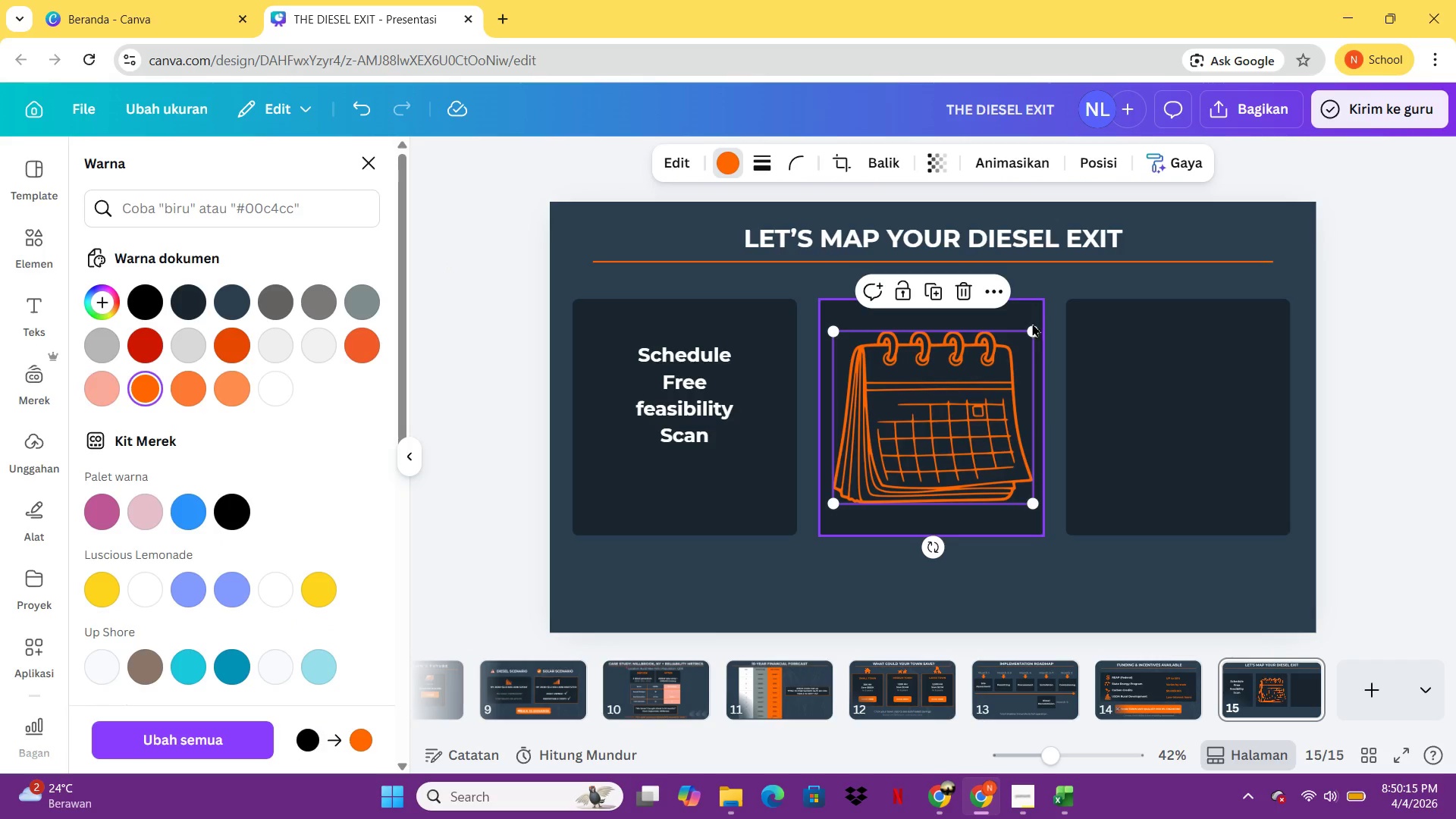 
left_click_drag(start_coordinate=[1031, 325], to_coordinate=[897, 471])
 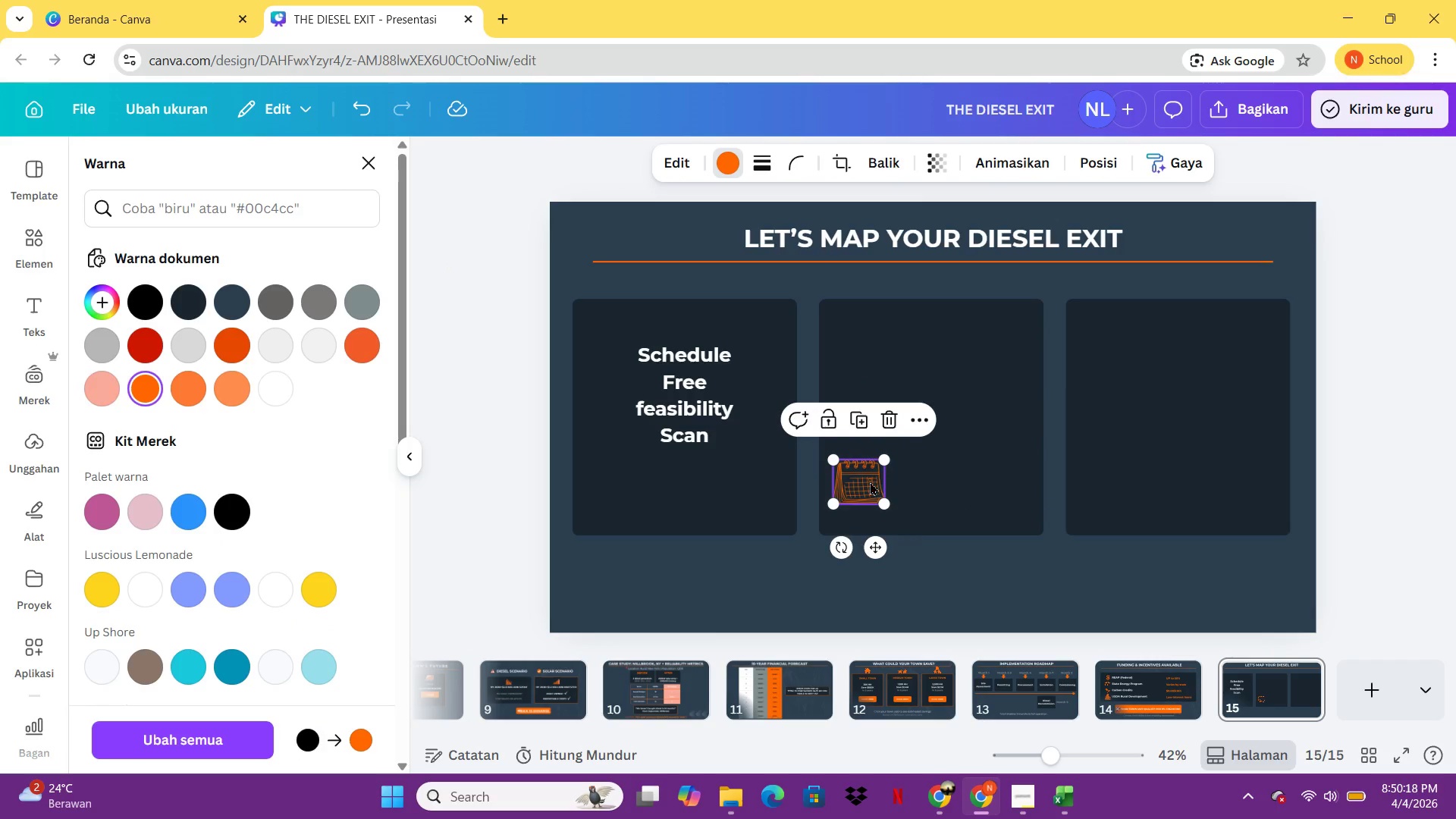 
left_click_drag(start_coordinate=[868, 482], to_coordinate=[694, 322])
 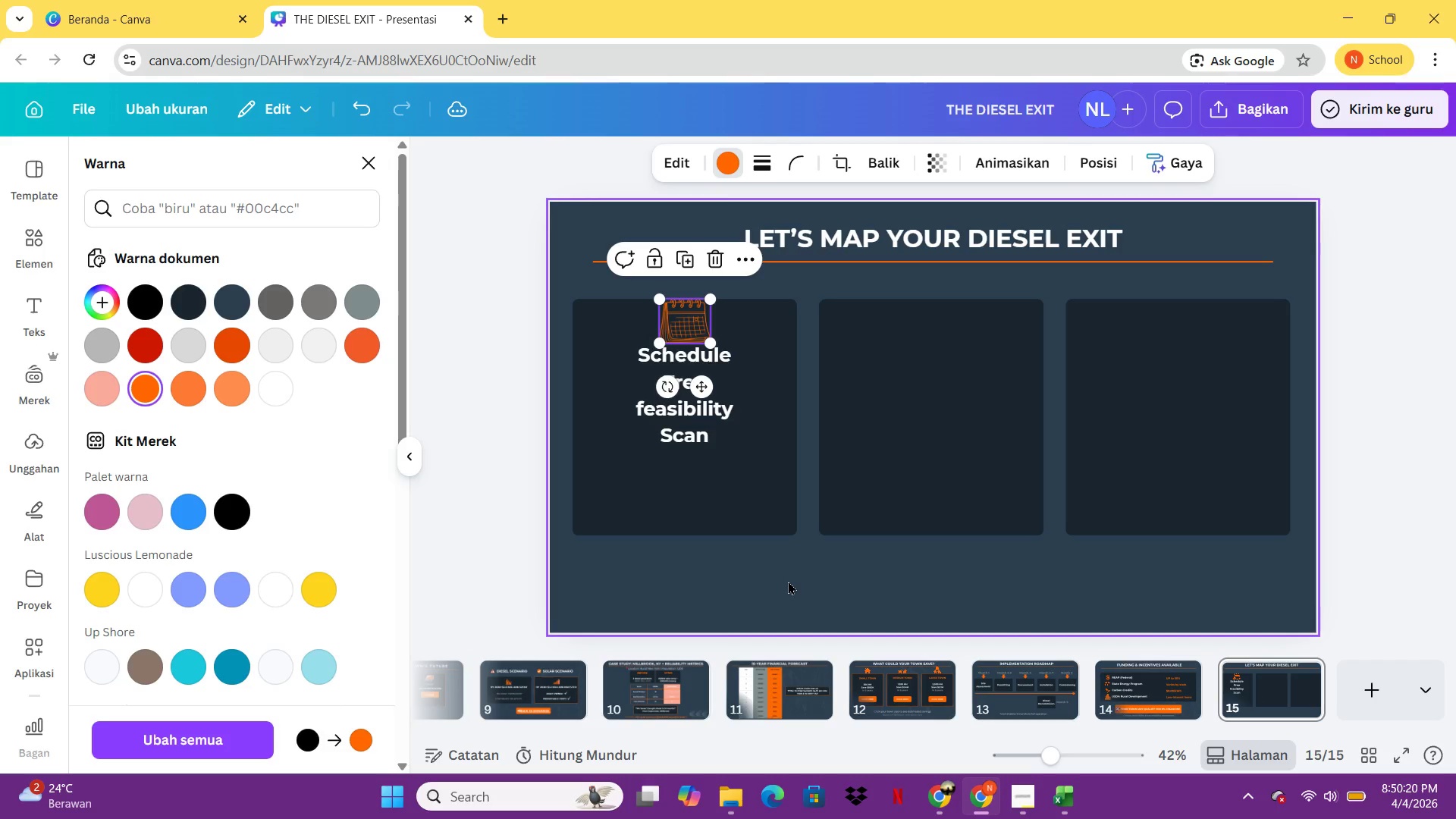 
left_click([788, 583])
 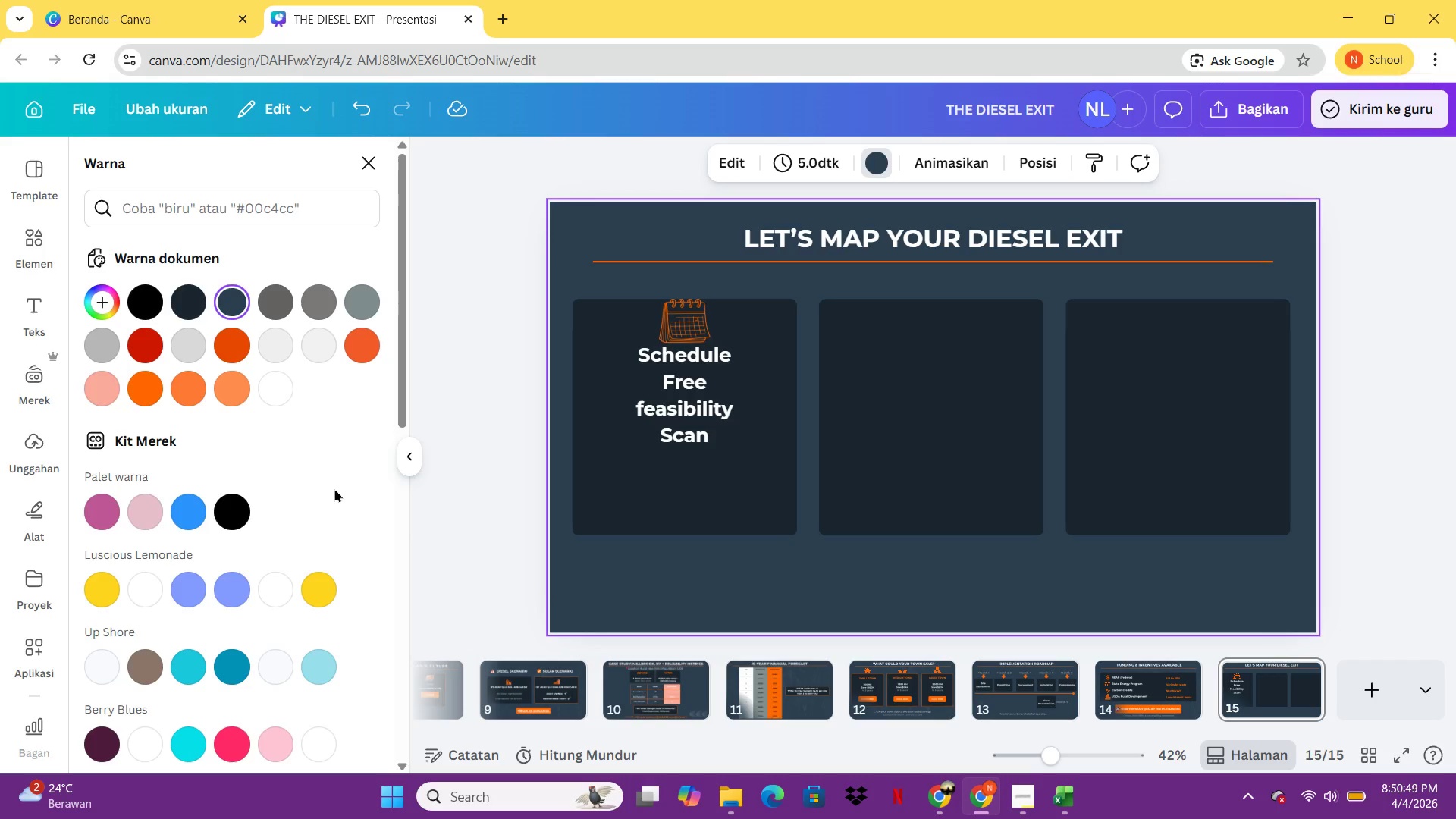 
wait(33.31)
 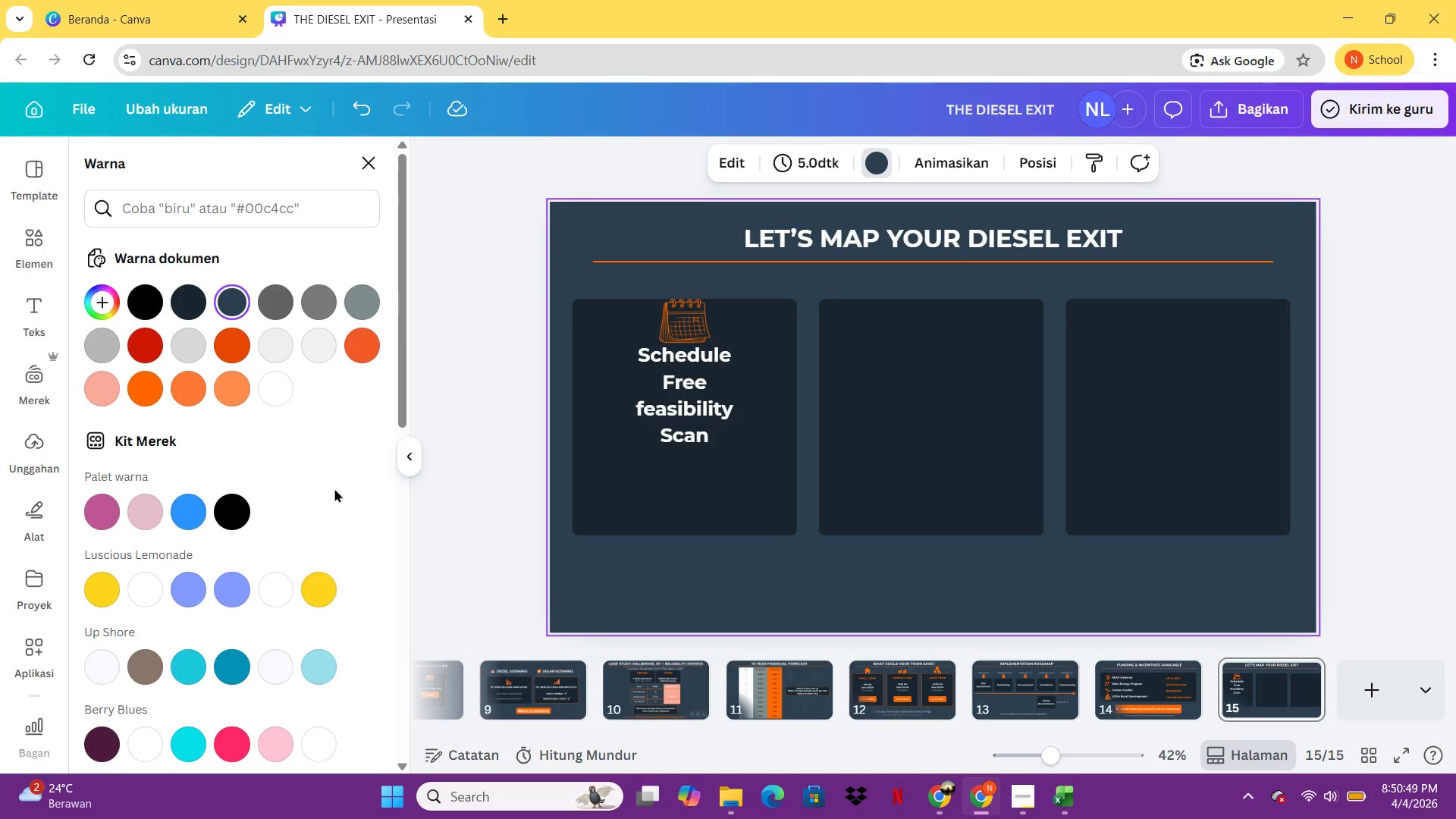 
double_click([896, 688])
 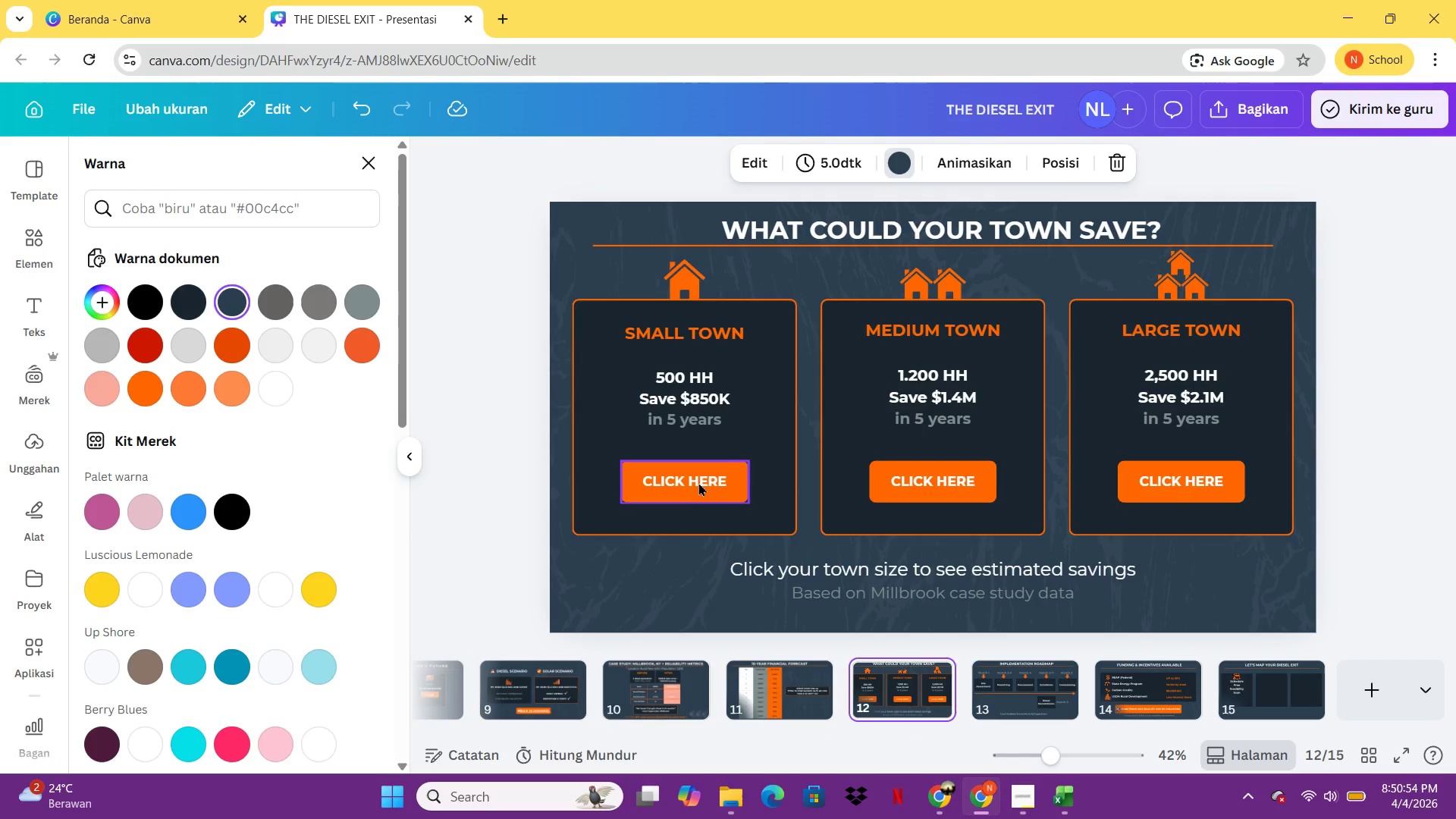 
double_click([696, 482])
 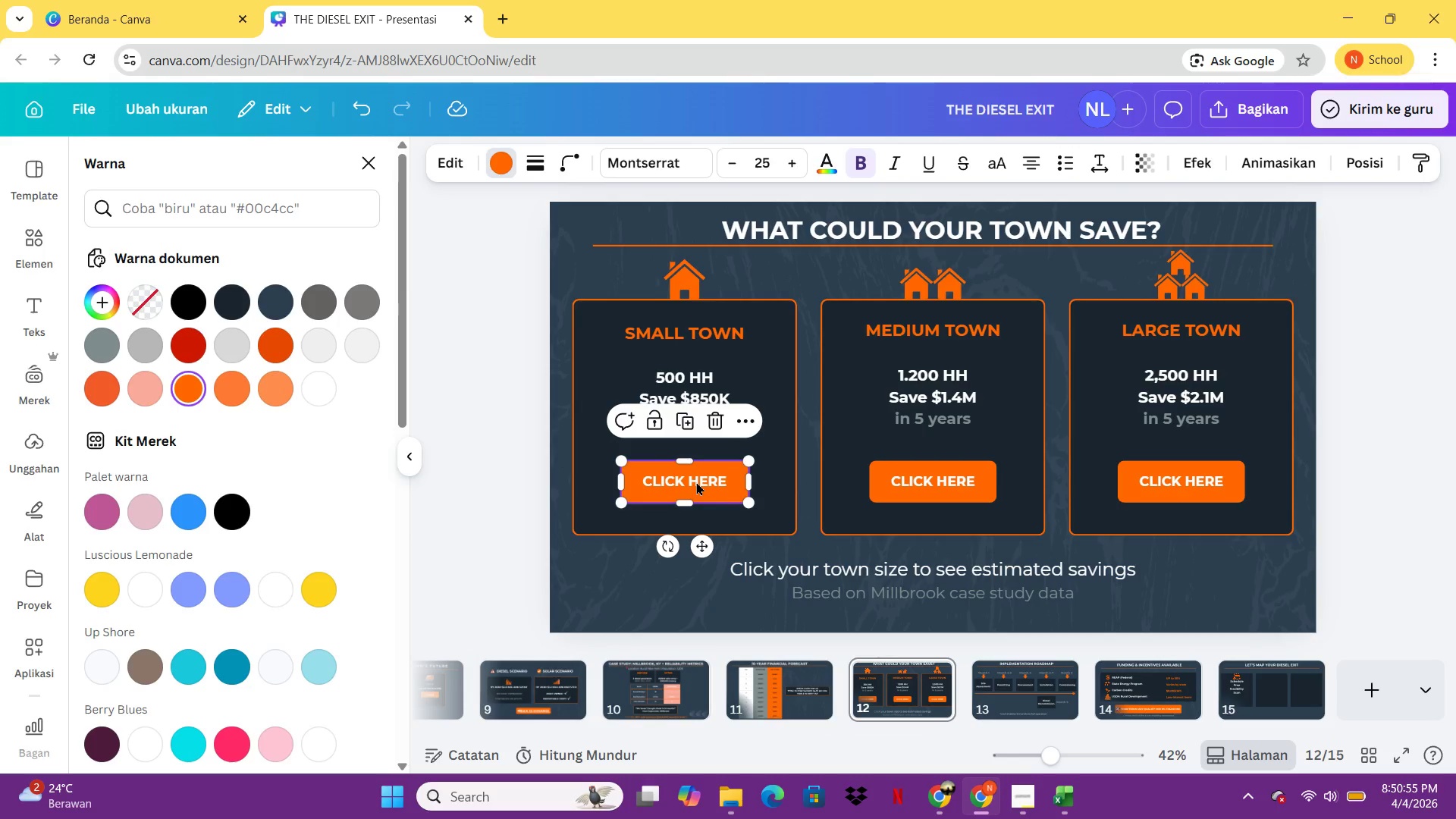 
key(Control+C)
 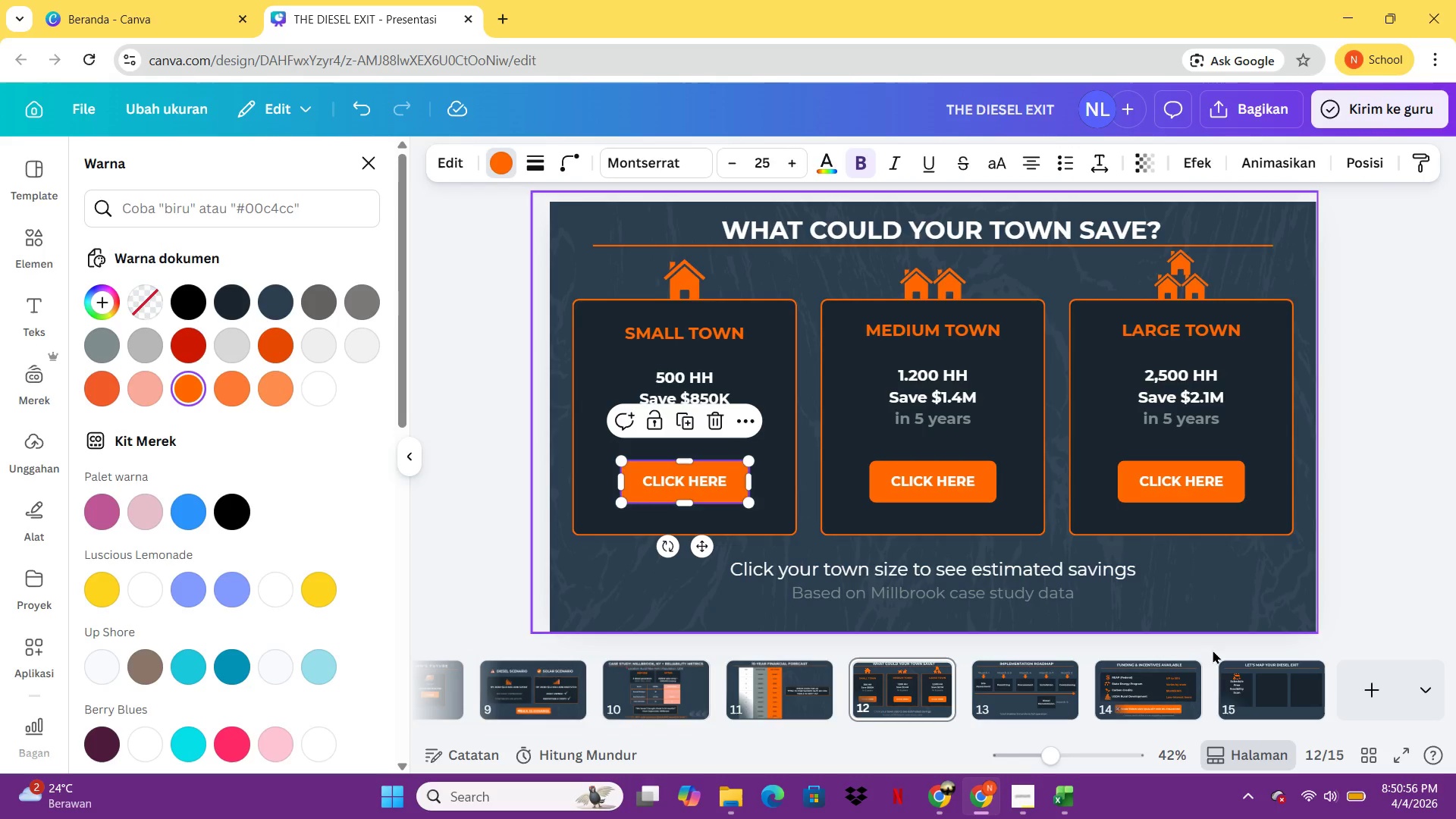 
left_click([1250, 670])
 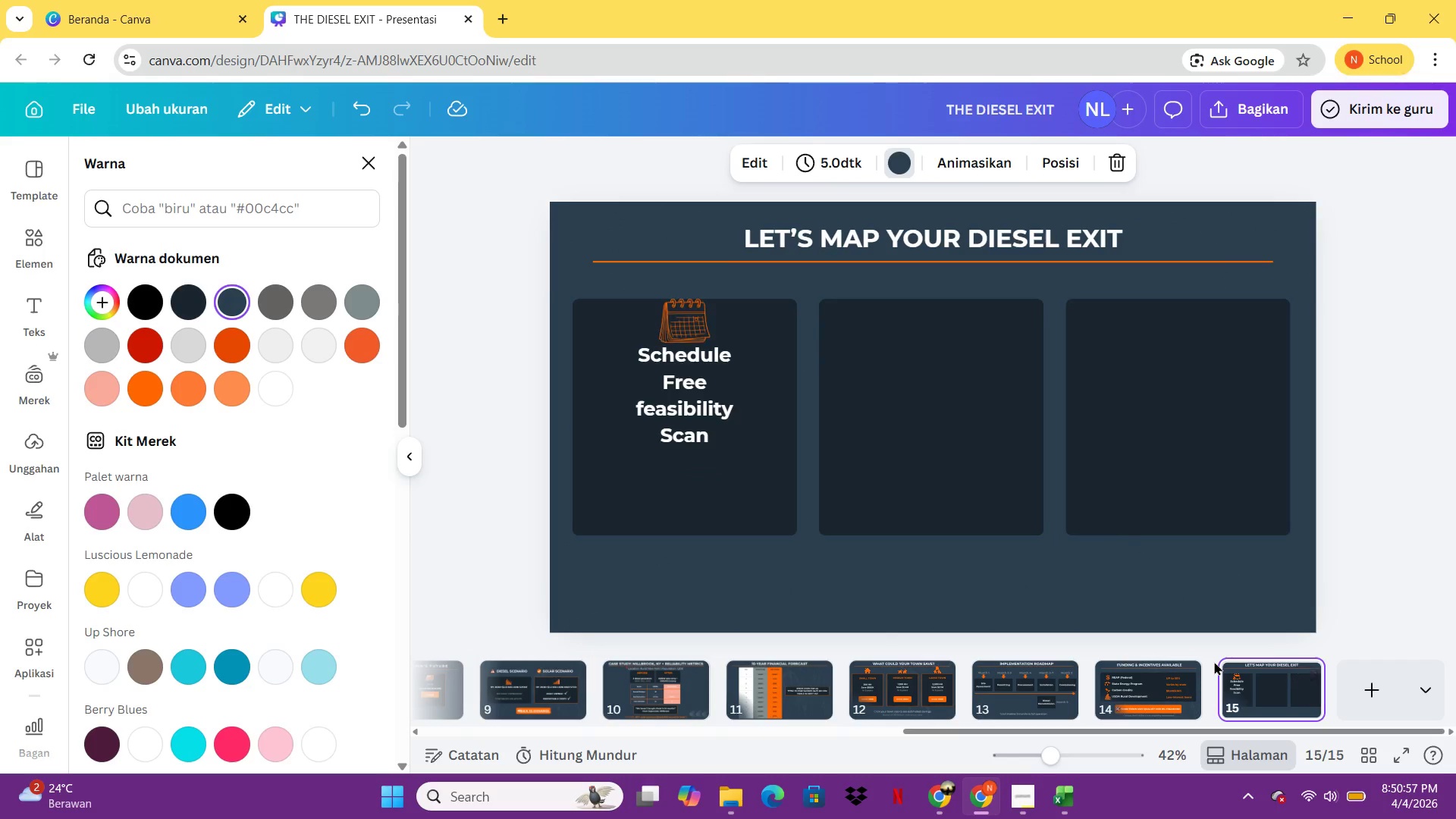 
key(Control+V)
 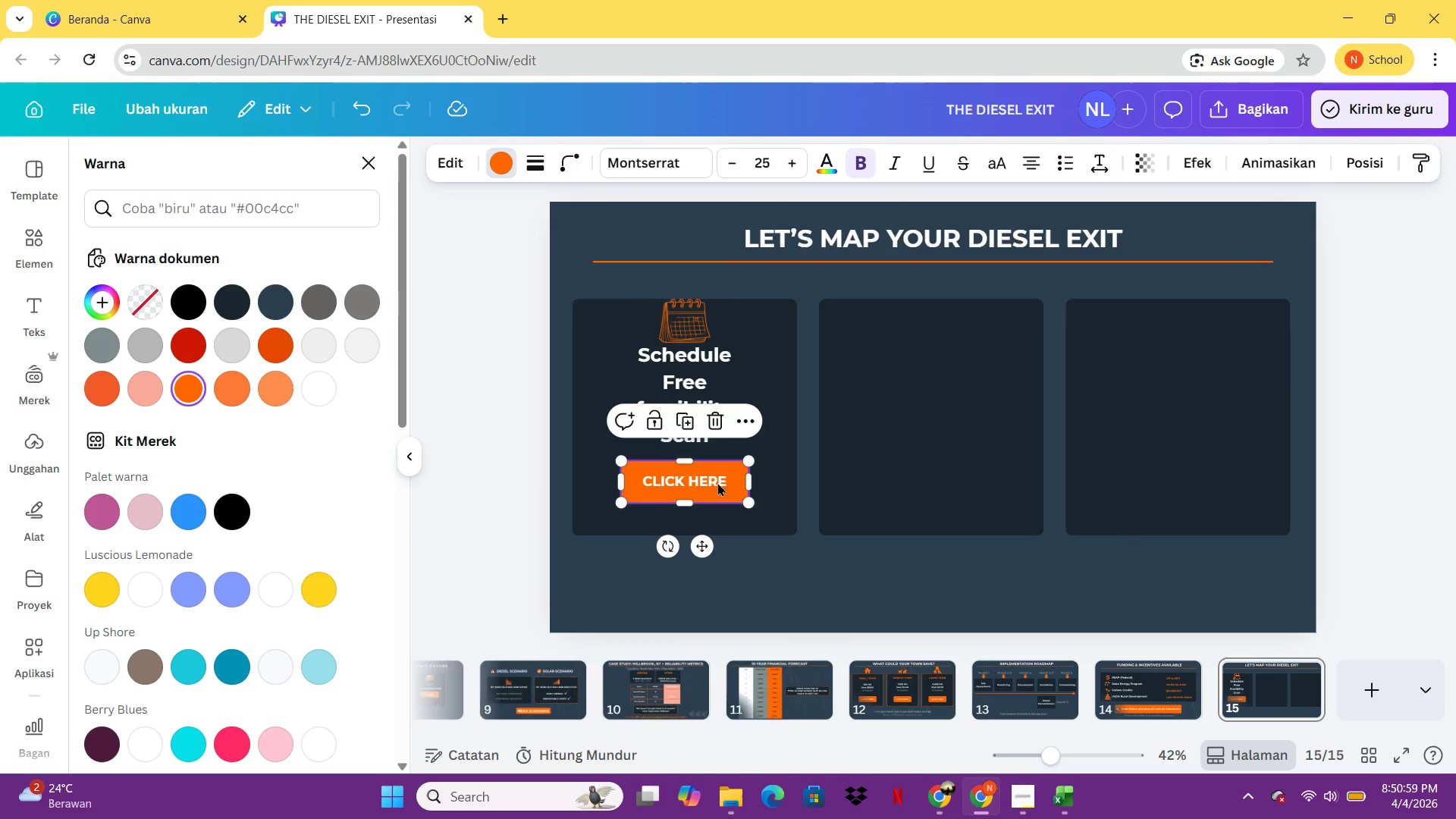 
double_click([714, 482])
 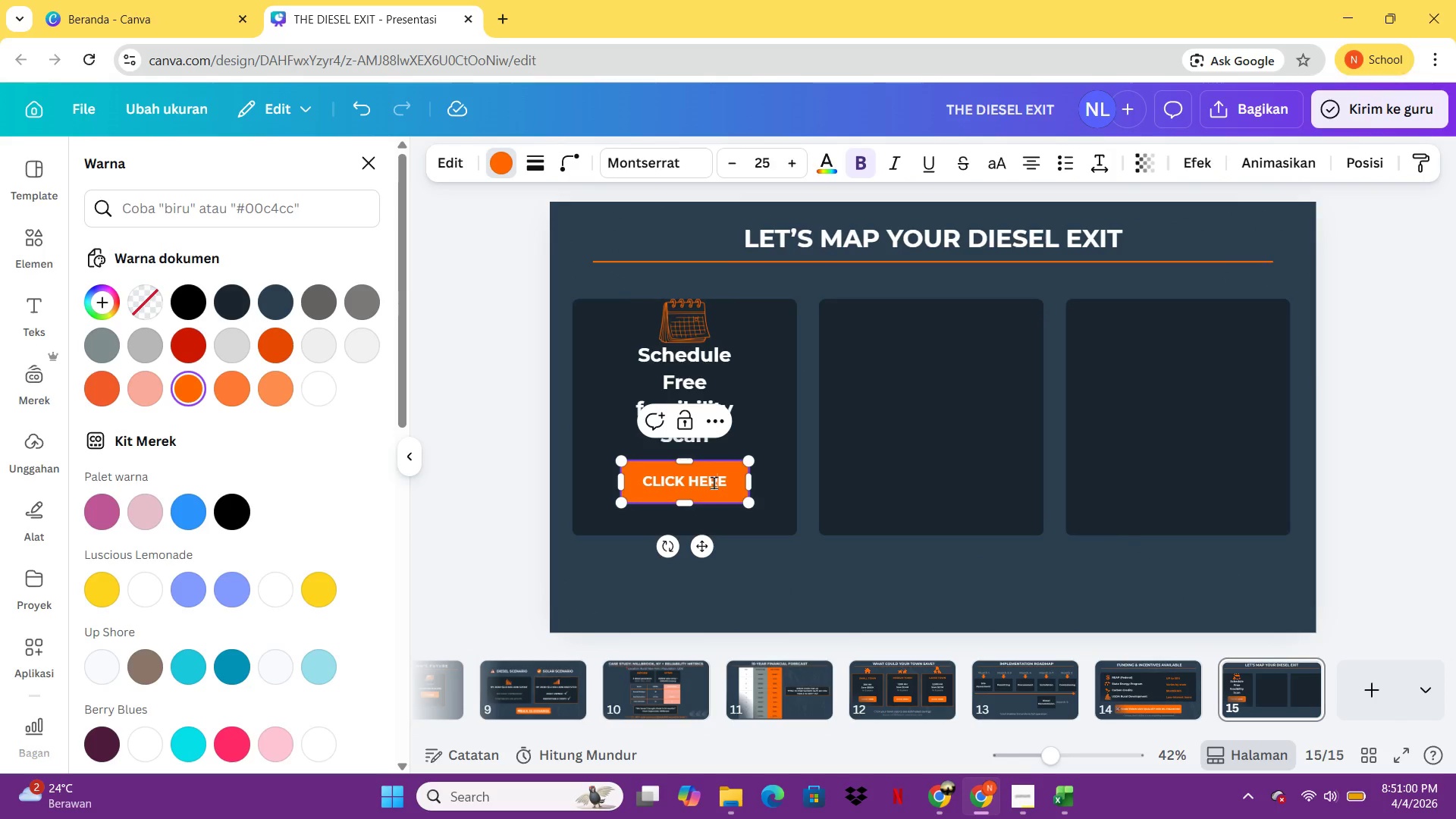 
key(Control+ControlLeft)
 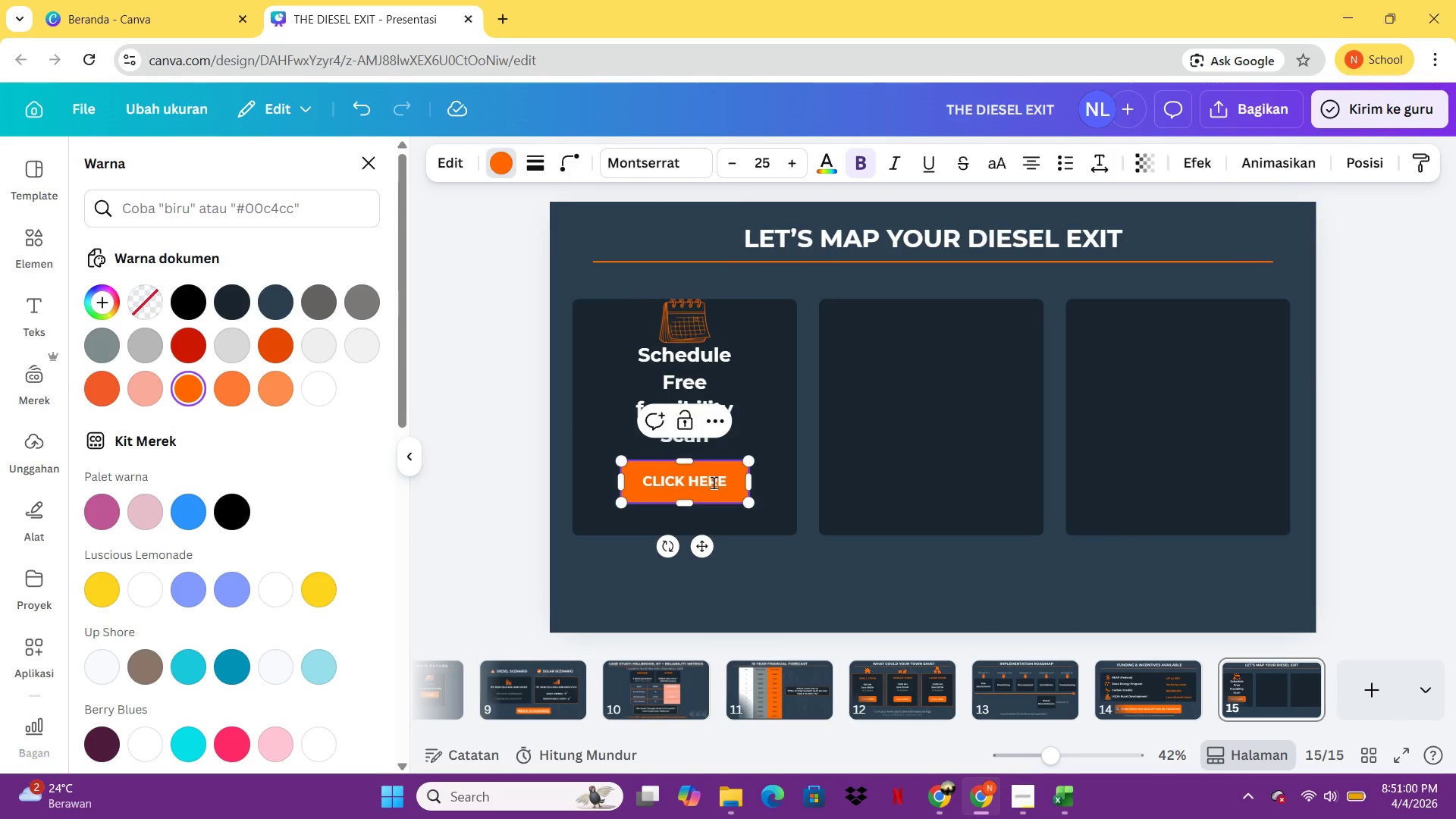 
key(Control+A)
 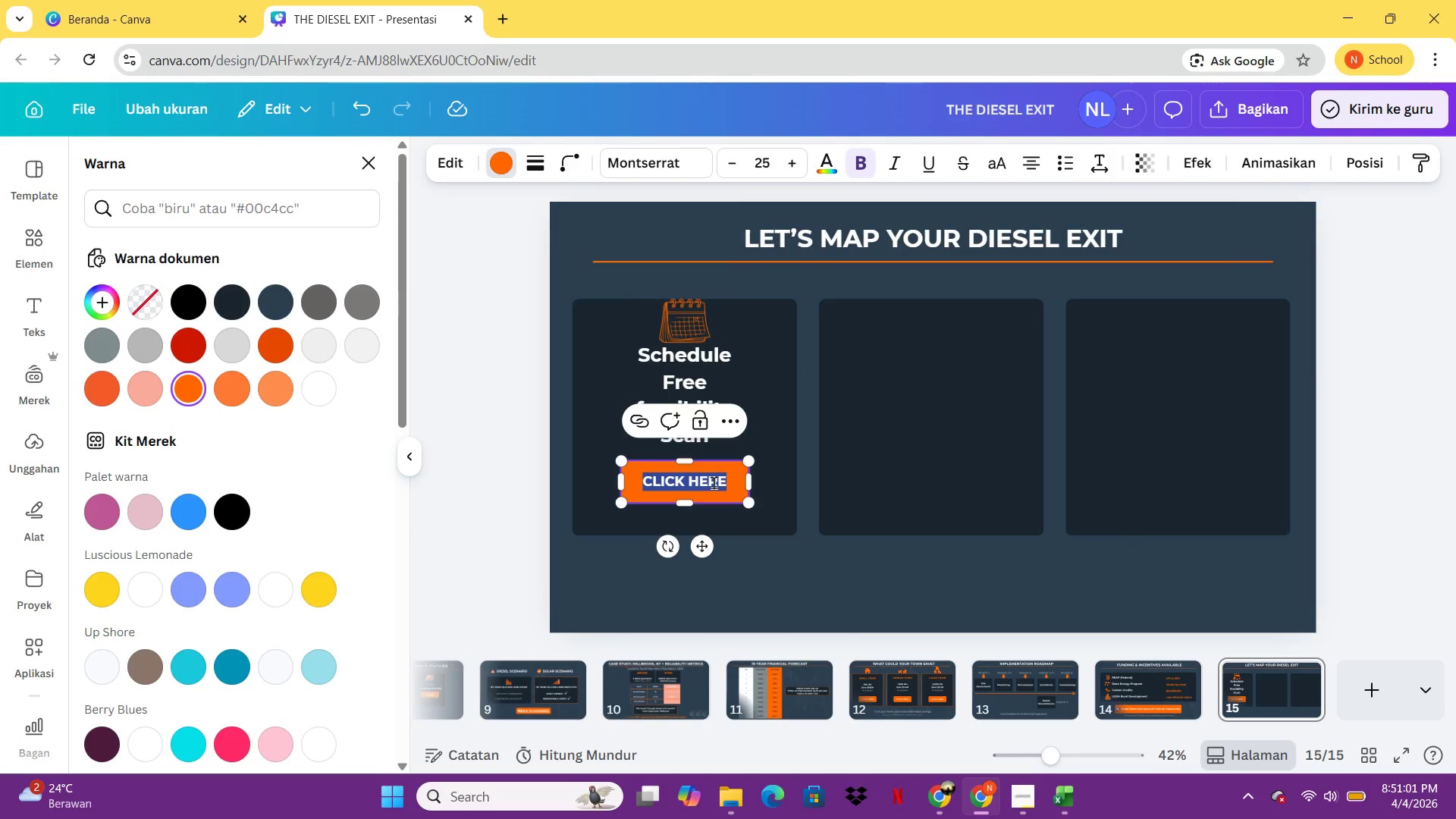 
type(BOOK NOW)
 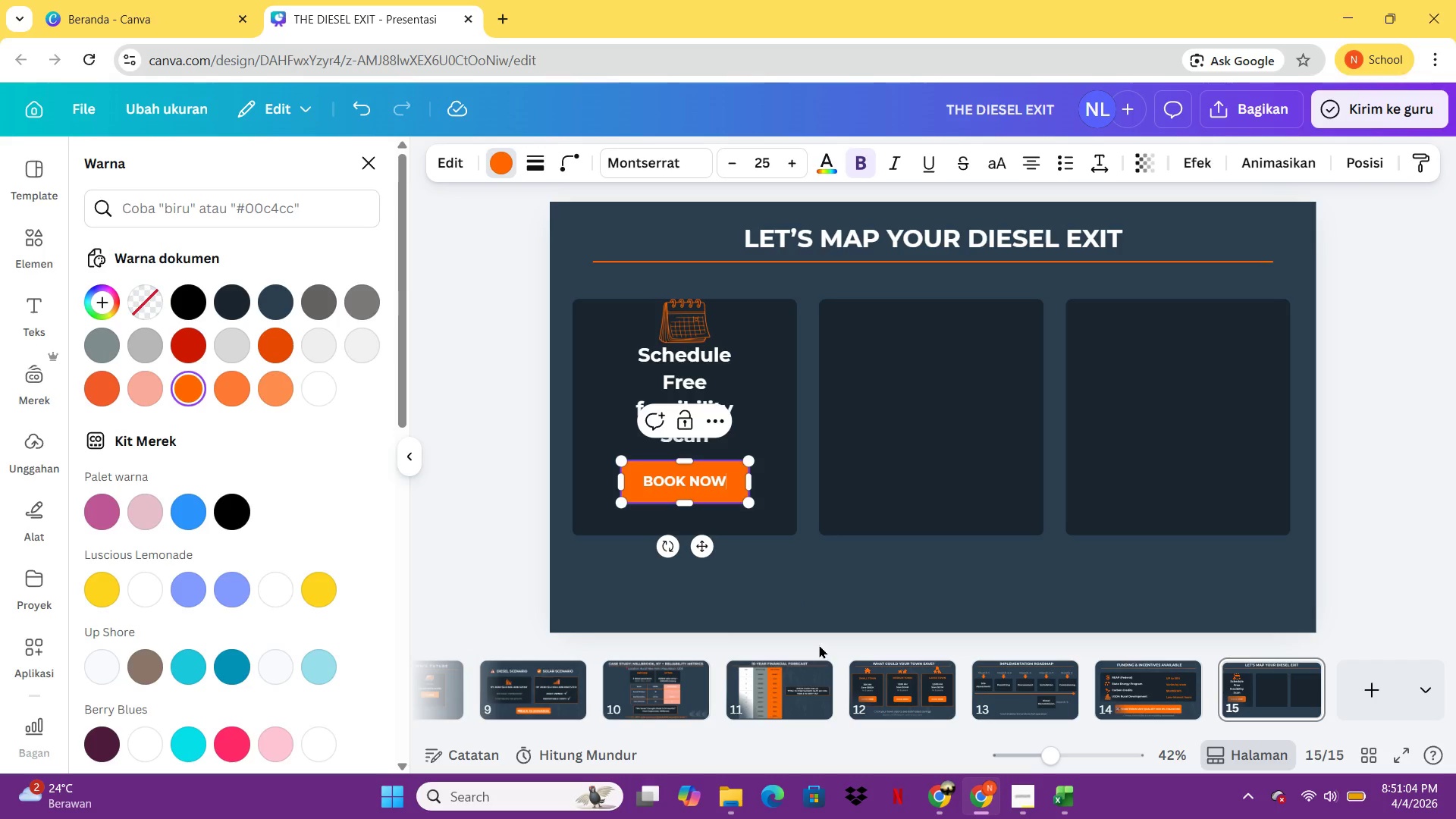 
left_click([793, 582])
 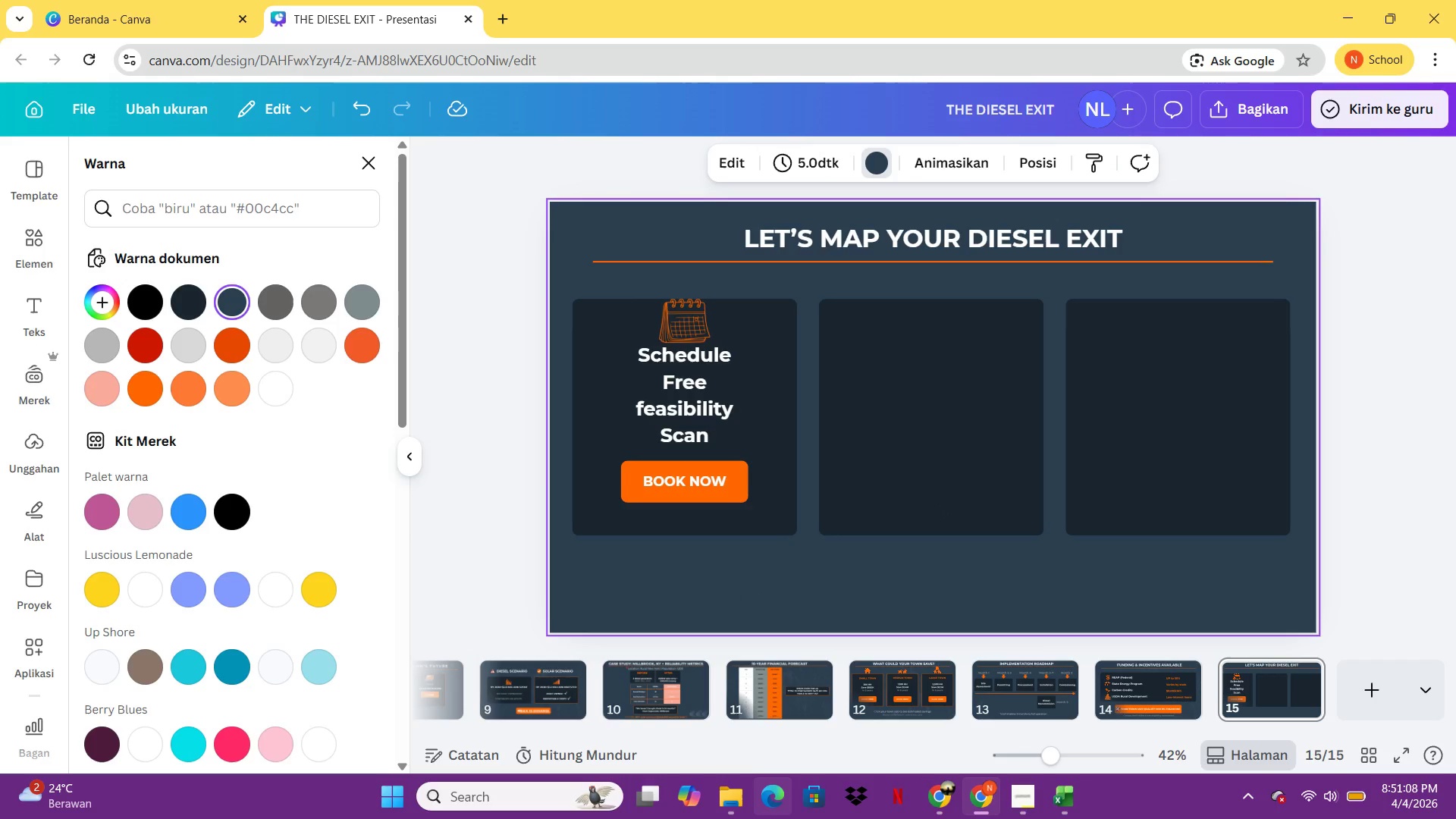 
left_click([946, 792])
 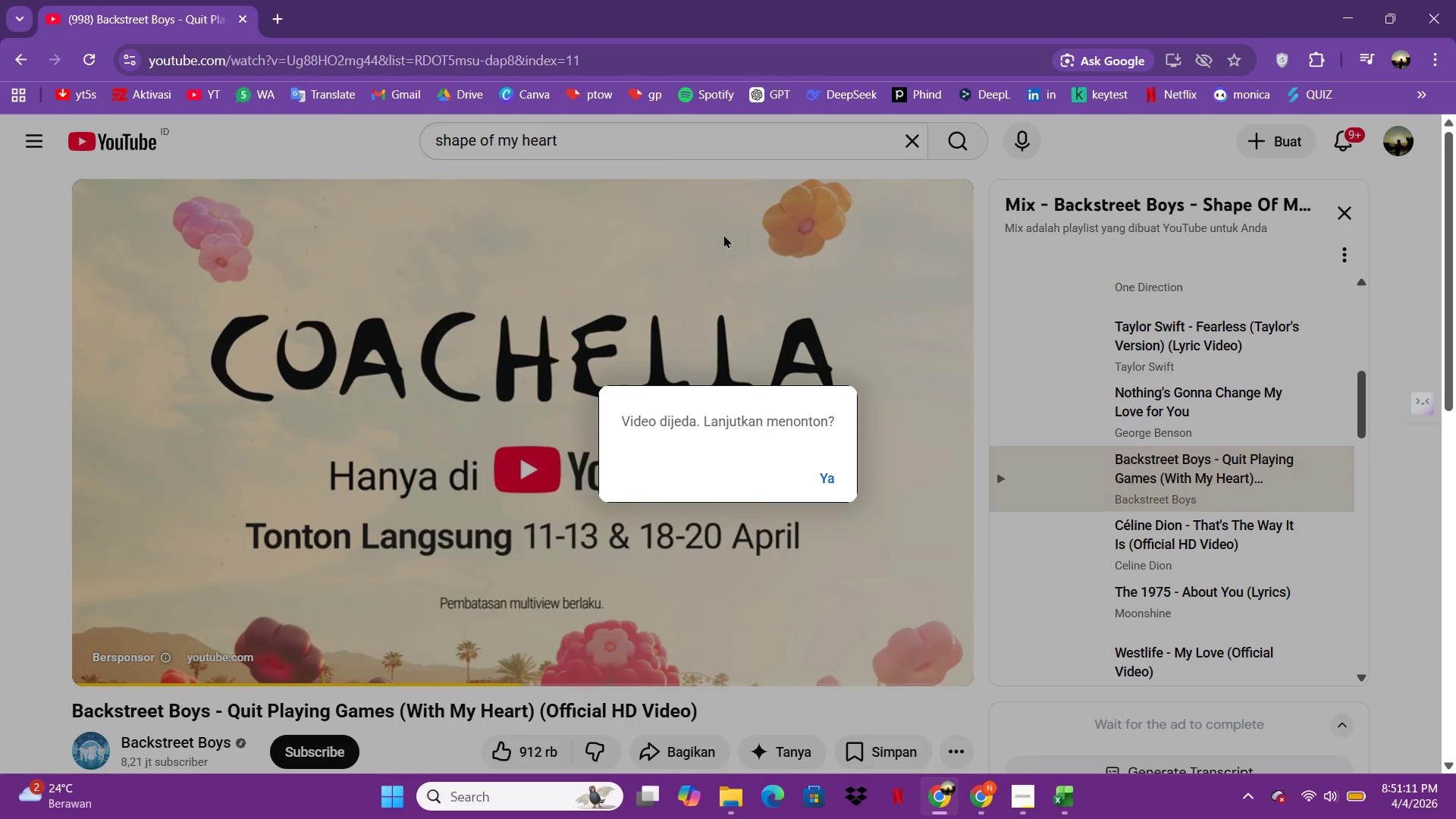 
double_click([826, 479])
 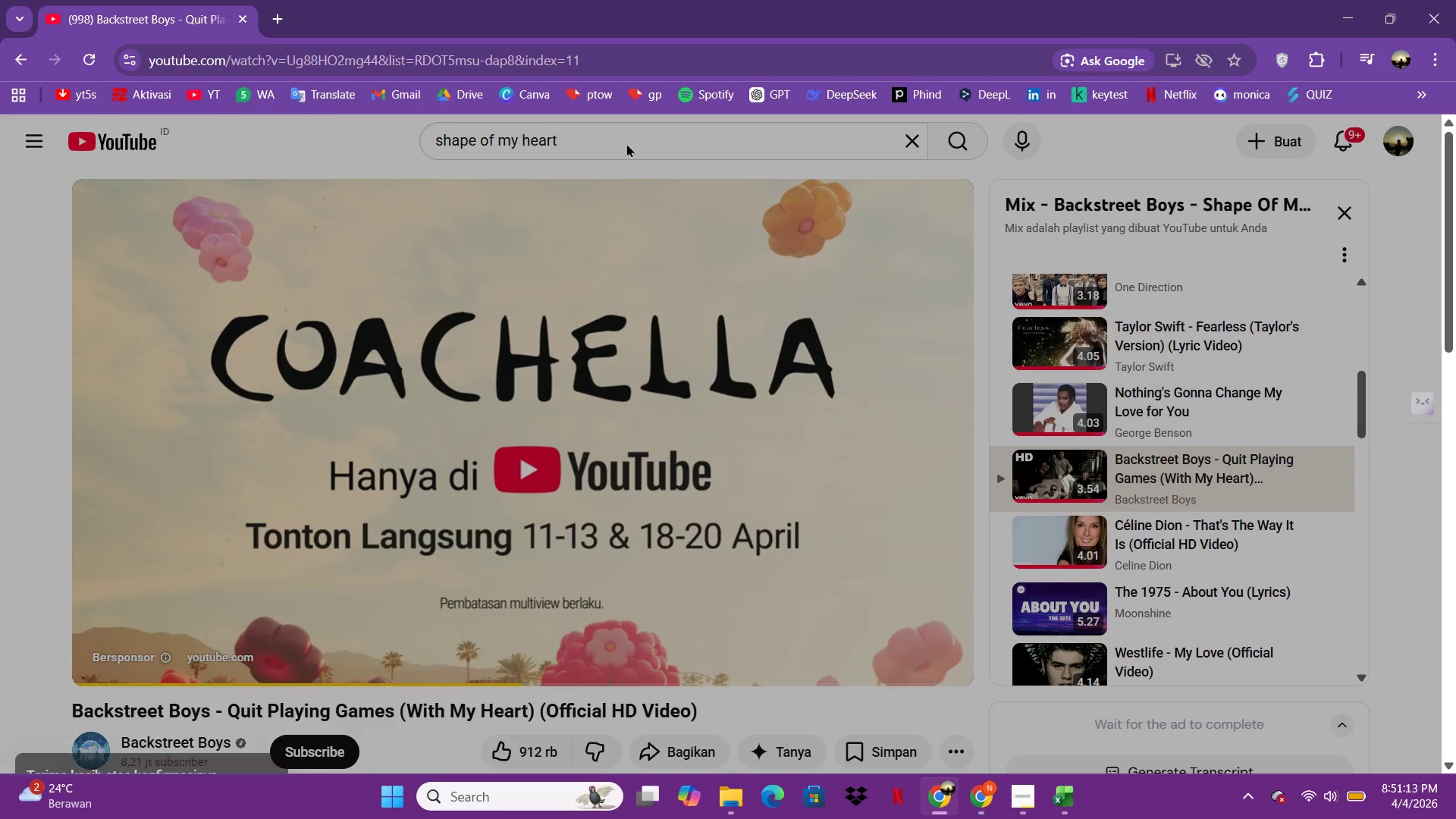 
double_click([620, 133])
 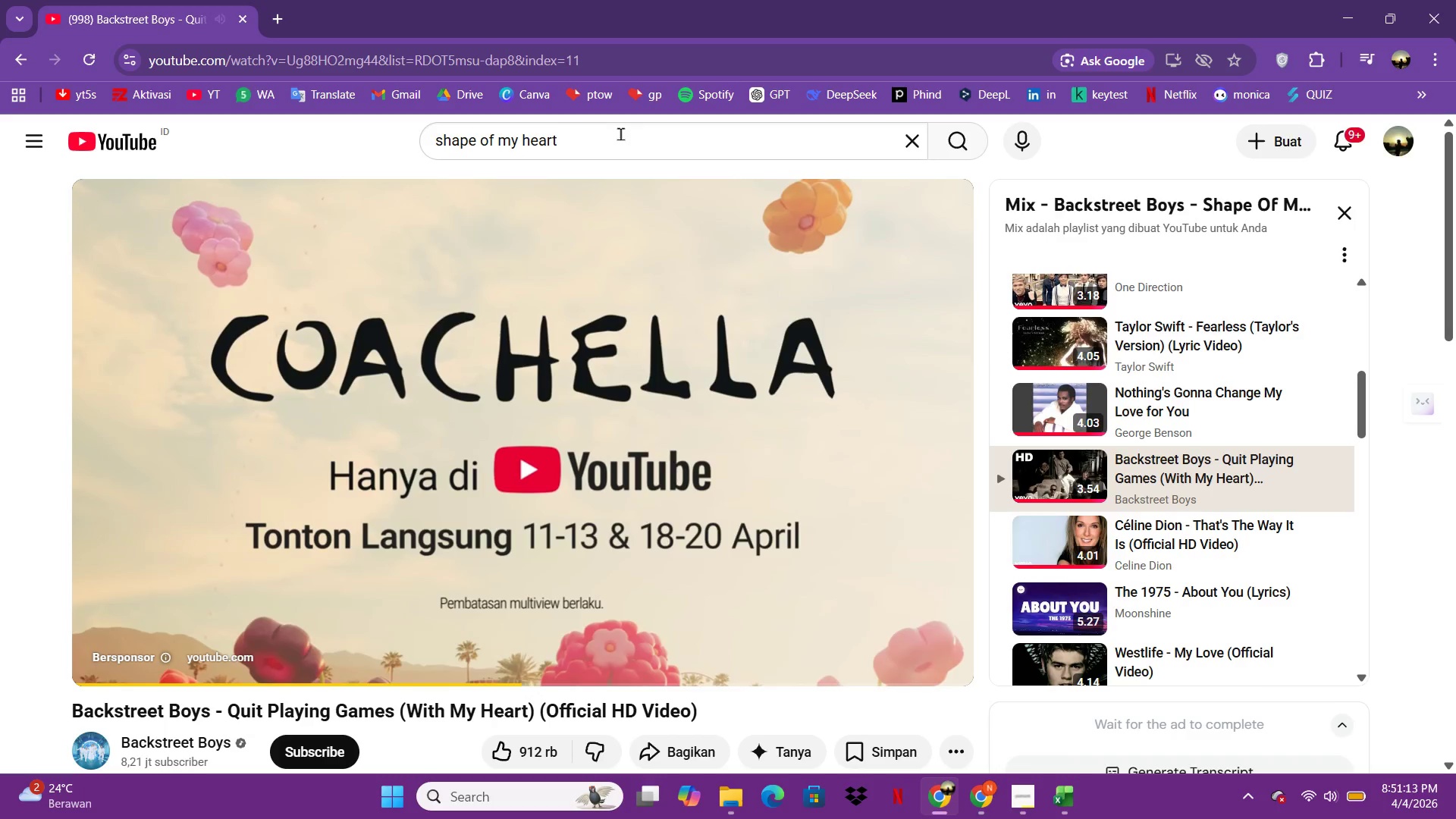 
triple_click([620, 133])
 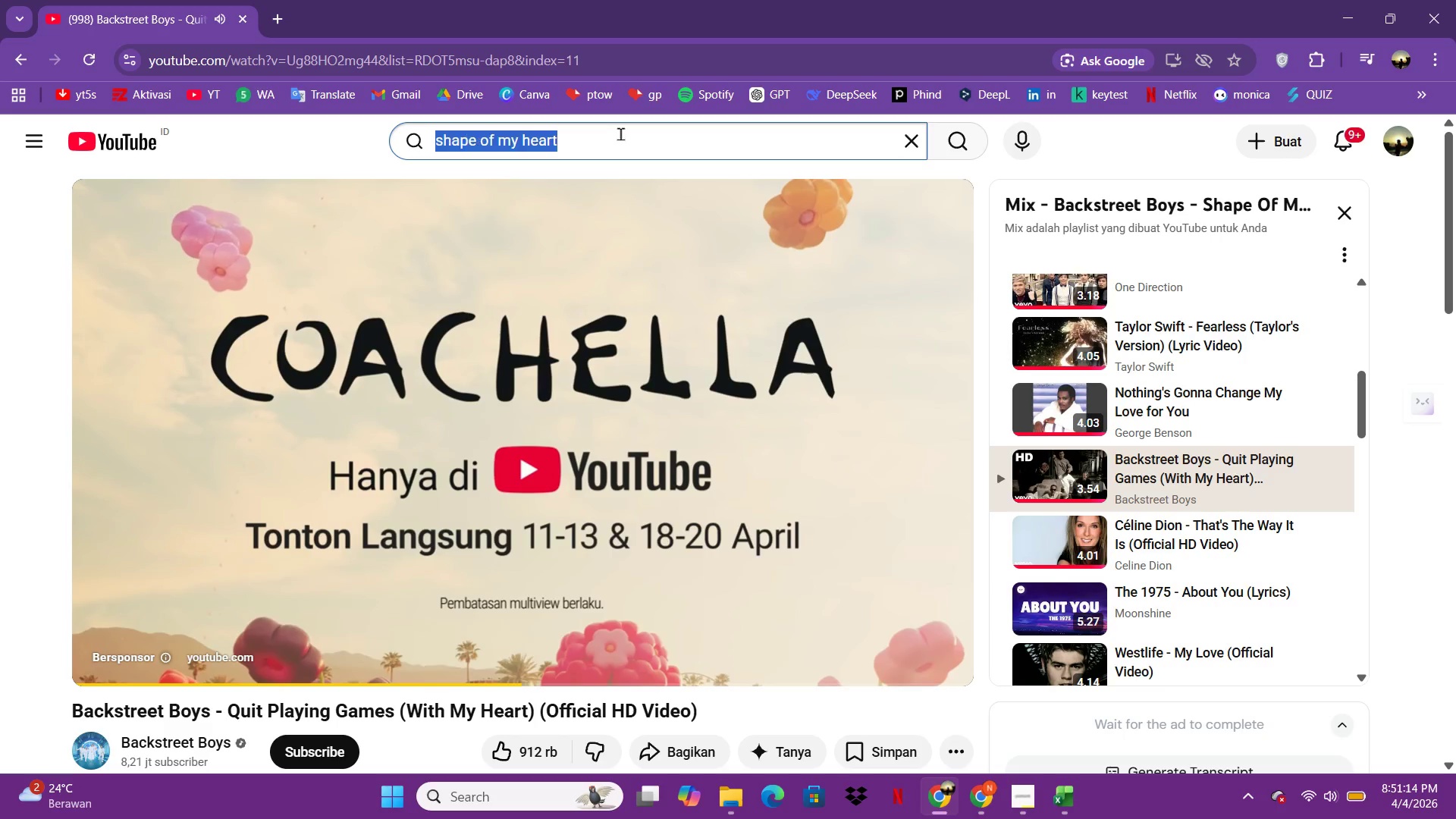 
triple_click([620, 133])
 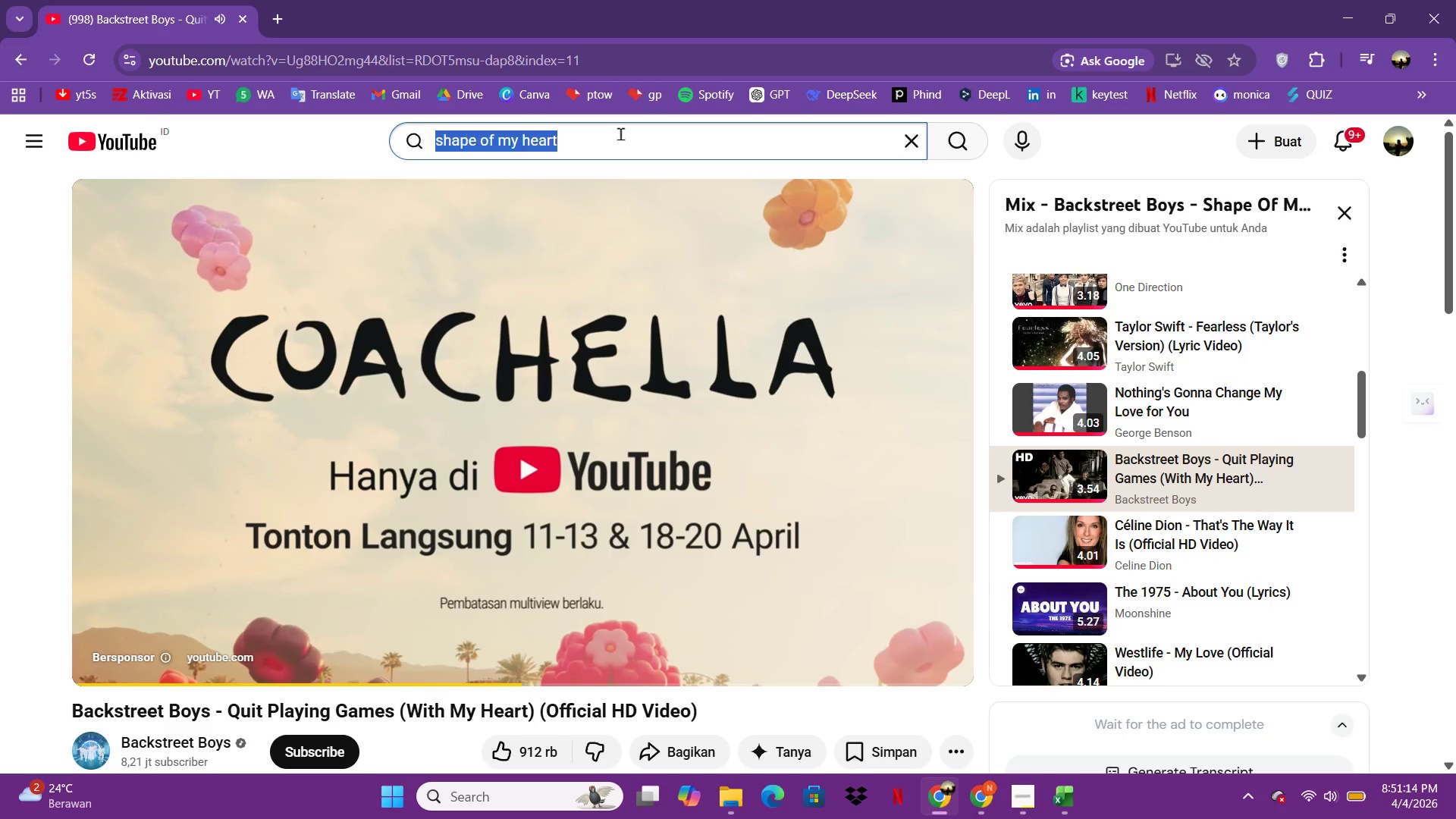 
key(Control+ControlLeft)
 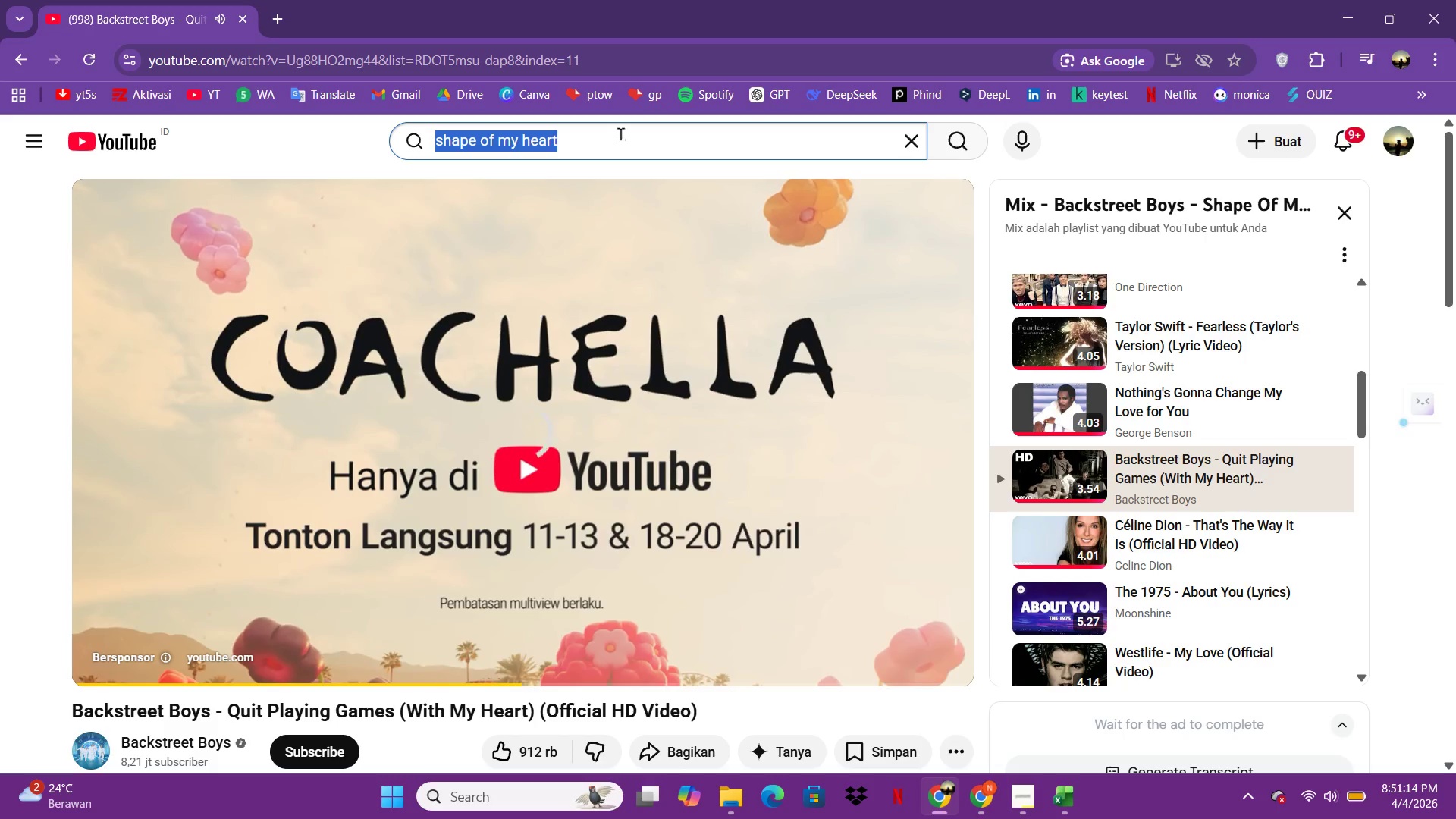 
key(Control+A)
 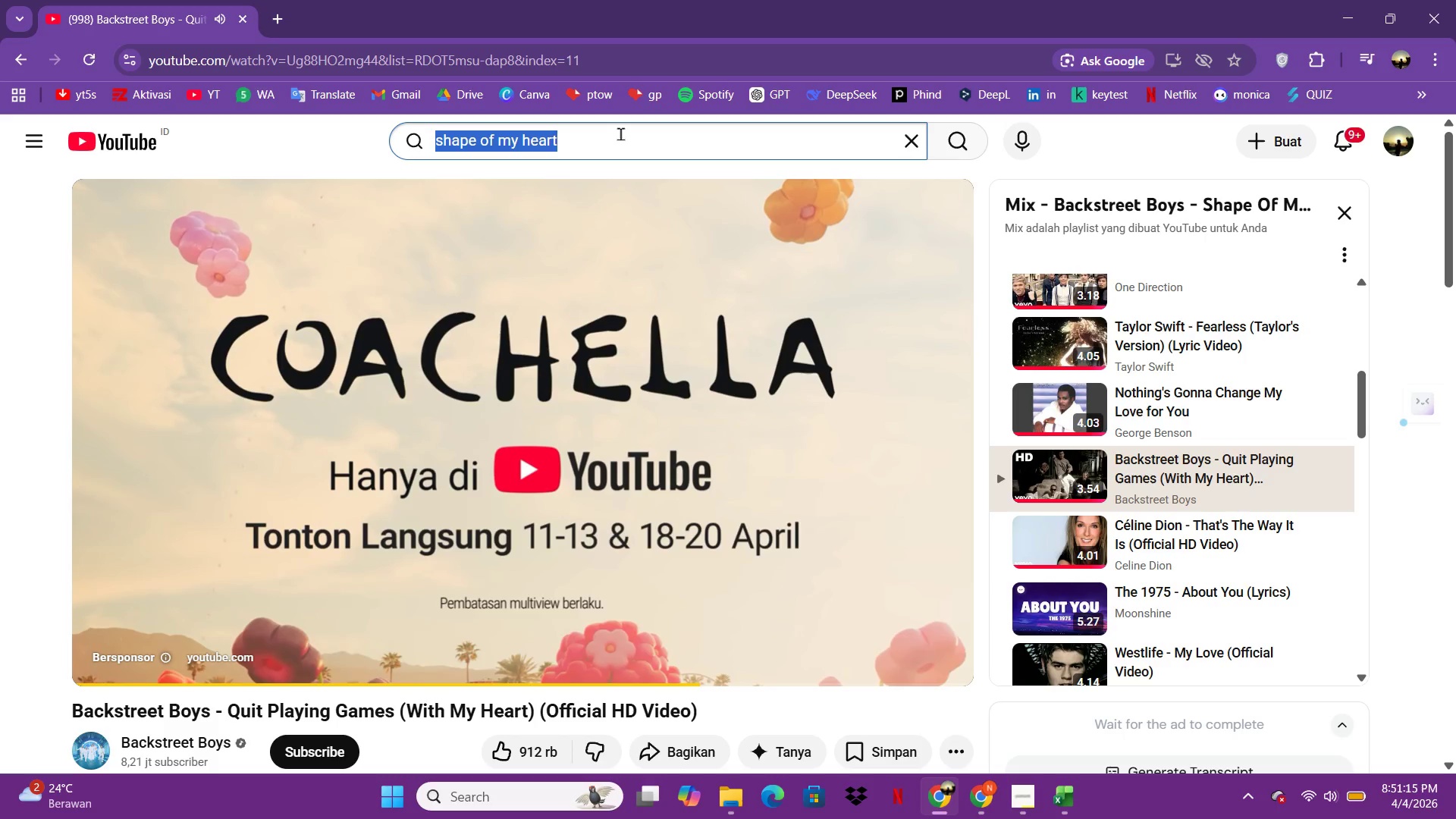 
type(THE )
 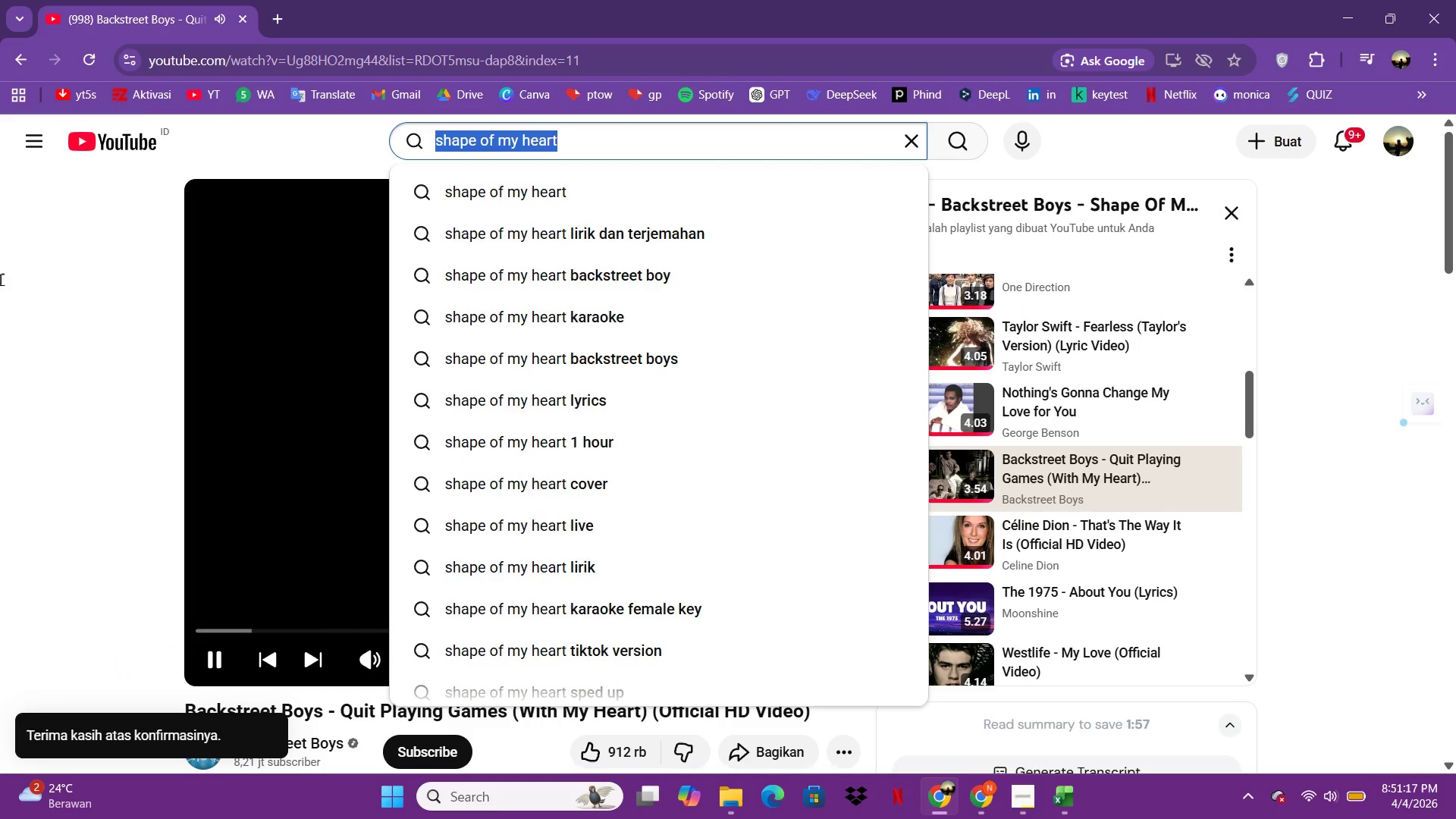 
left_click([31, 308])
 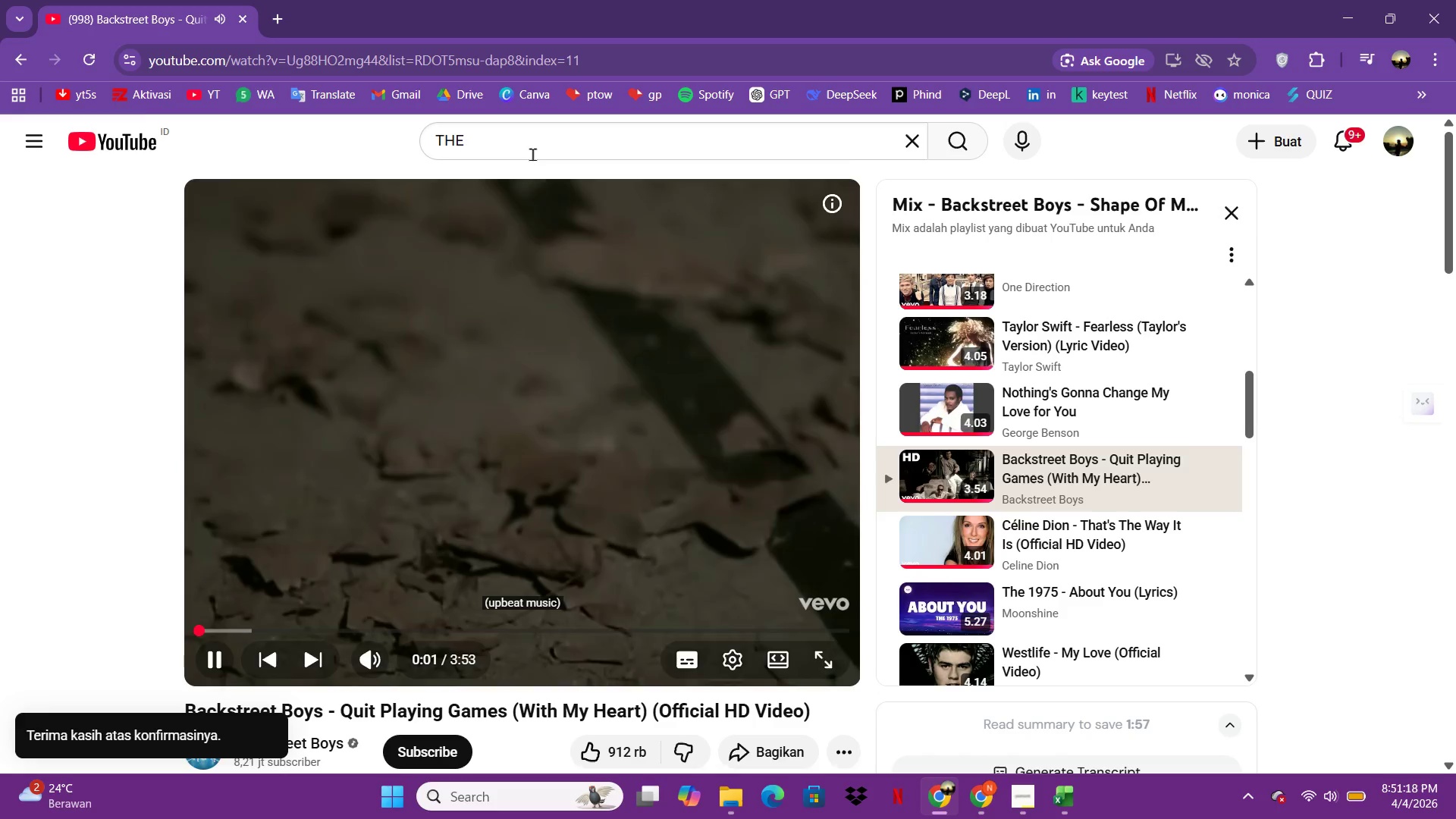 
left_click([537, 137])
 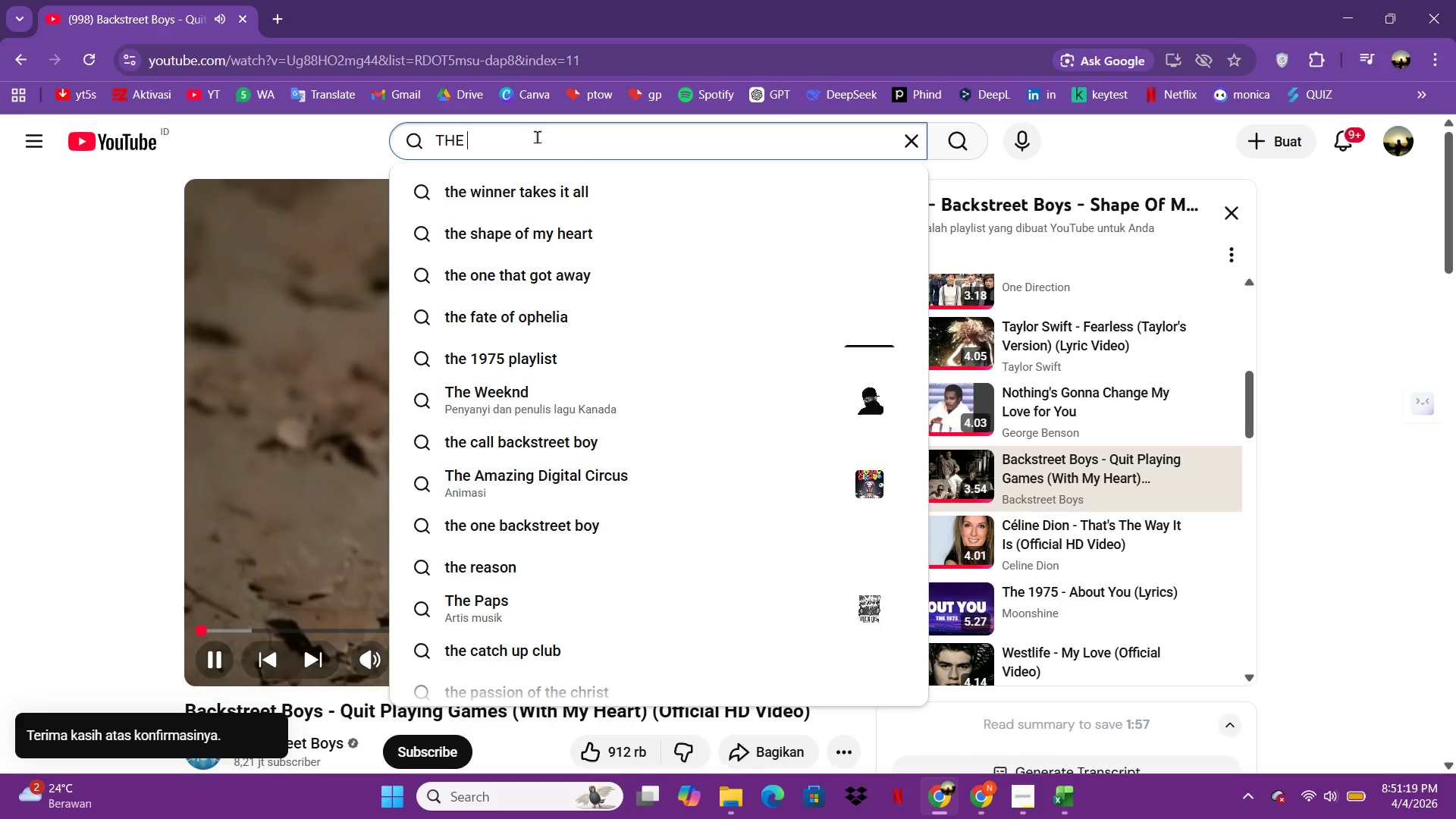 
type(WIND)
 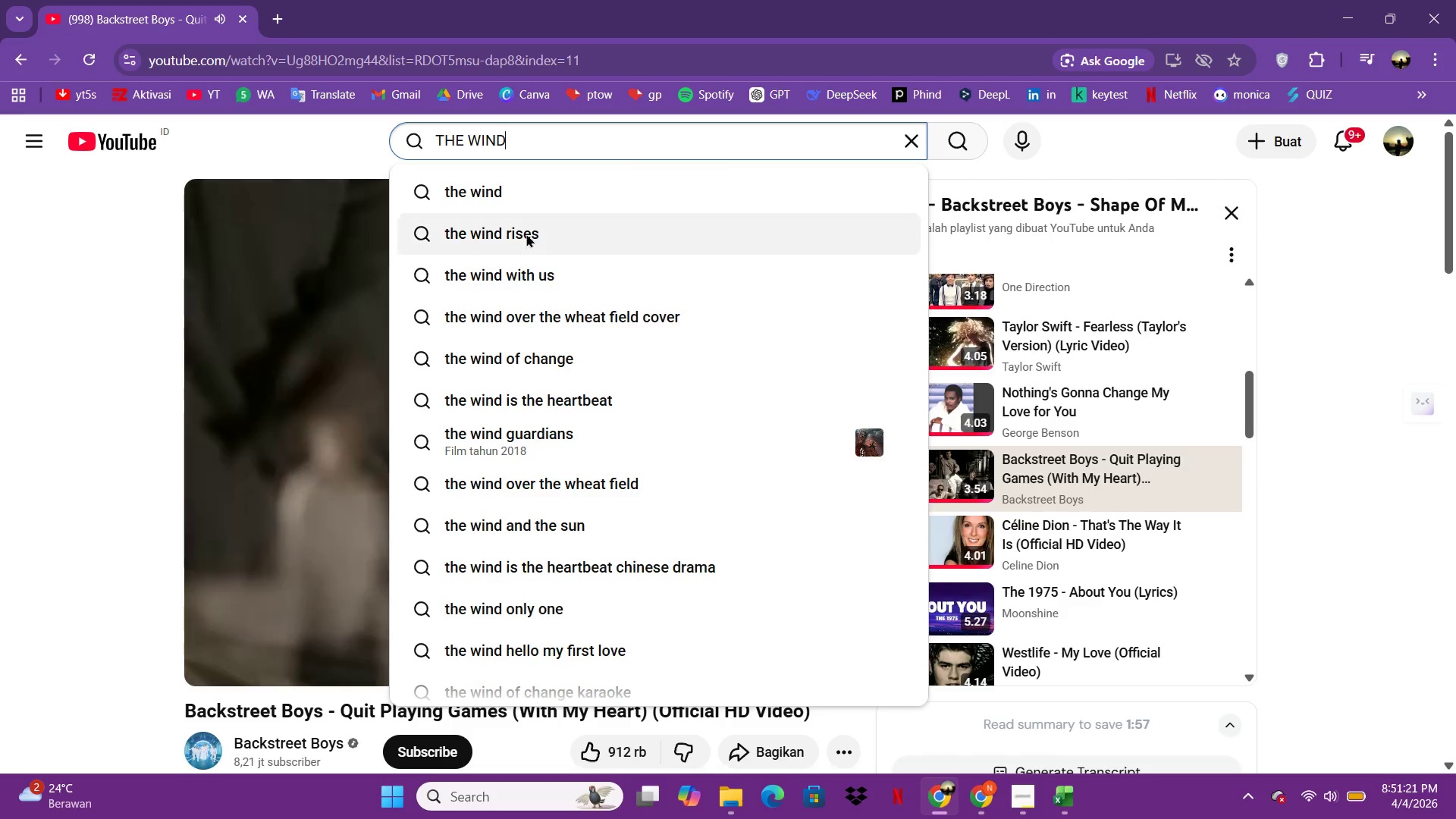 
left_click([545, 274])
 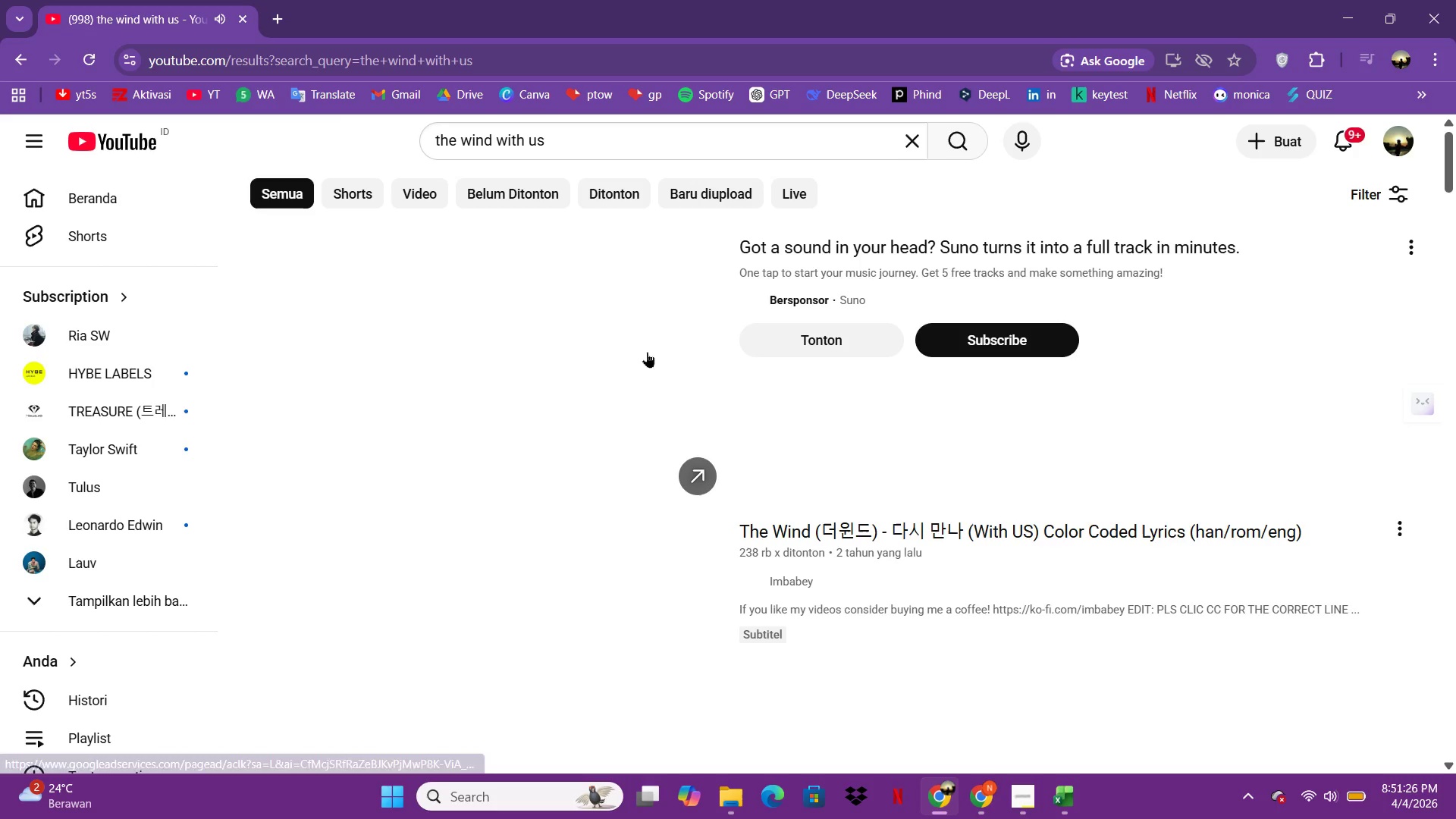 
wait(5.73)
 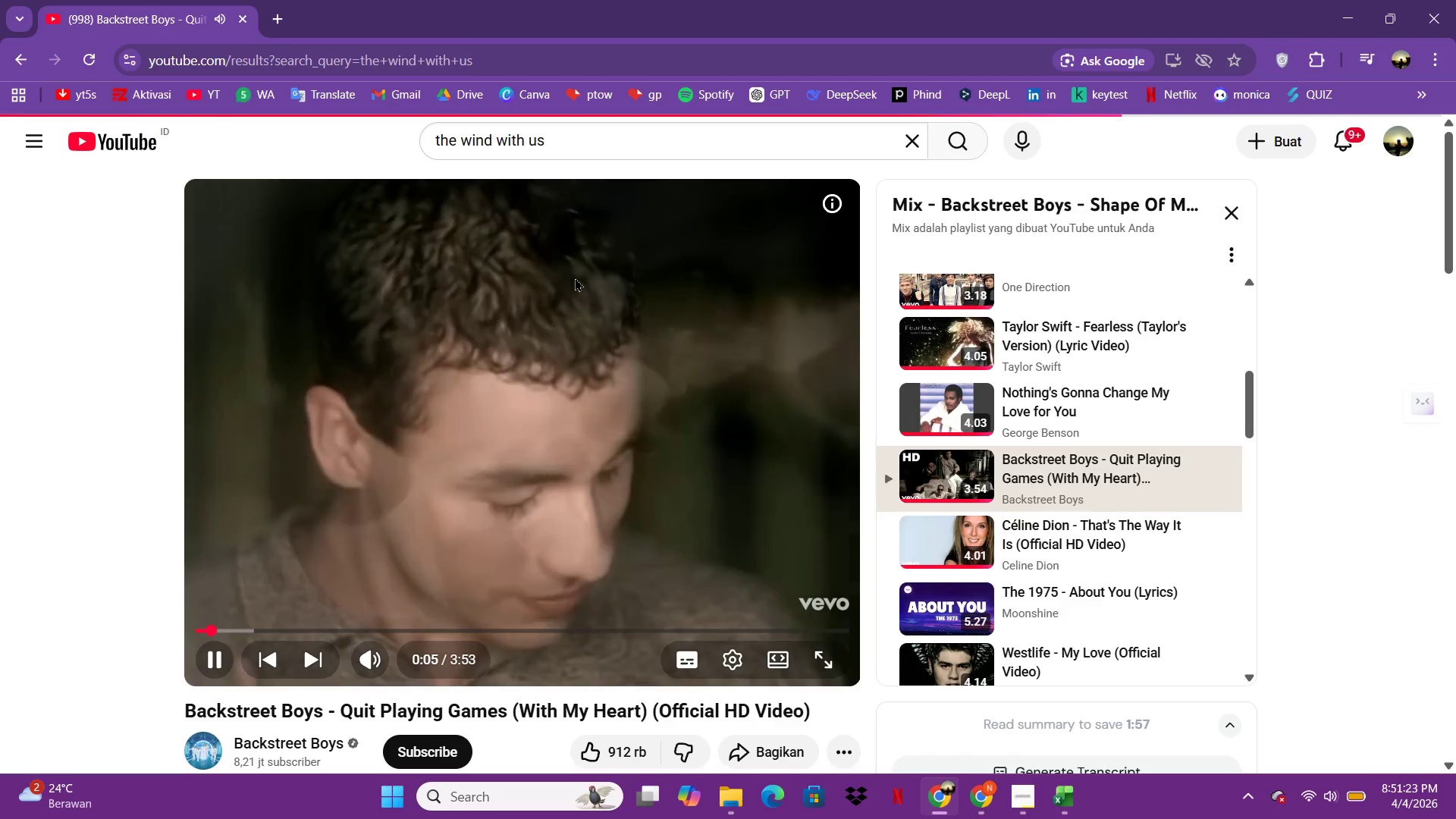 
scroll: coordinate [745, 534], scroll_direction: down, amount: 2.0
 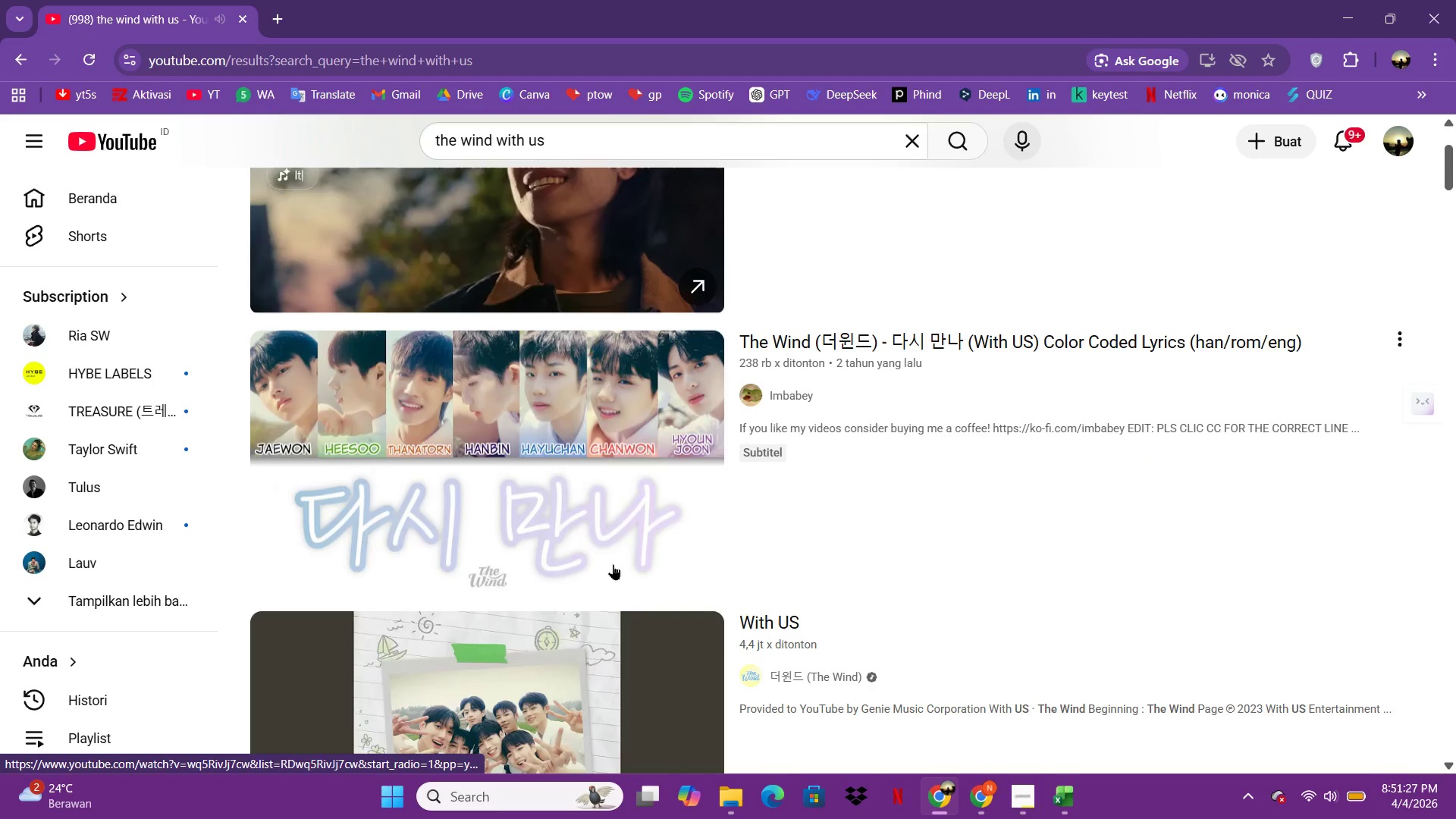 
left_click([530, 620])
 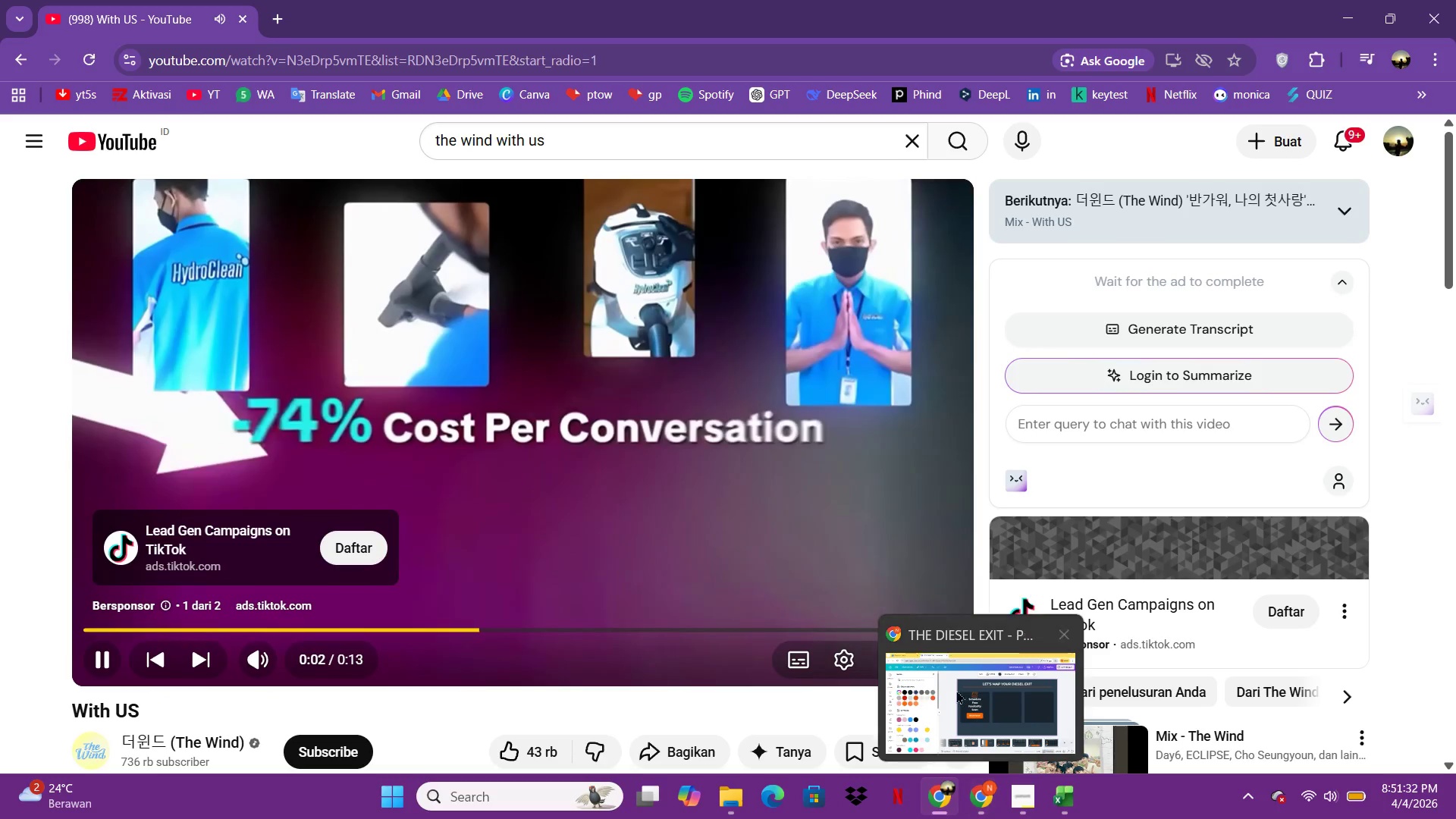 
scroll: coordinate [616, 577], scroll_direction: down, amount: 1.0
 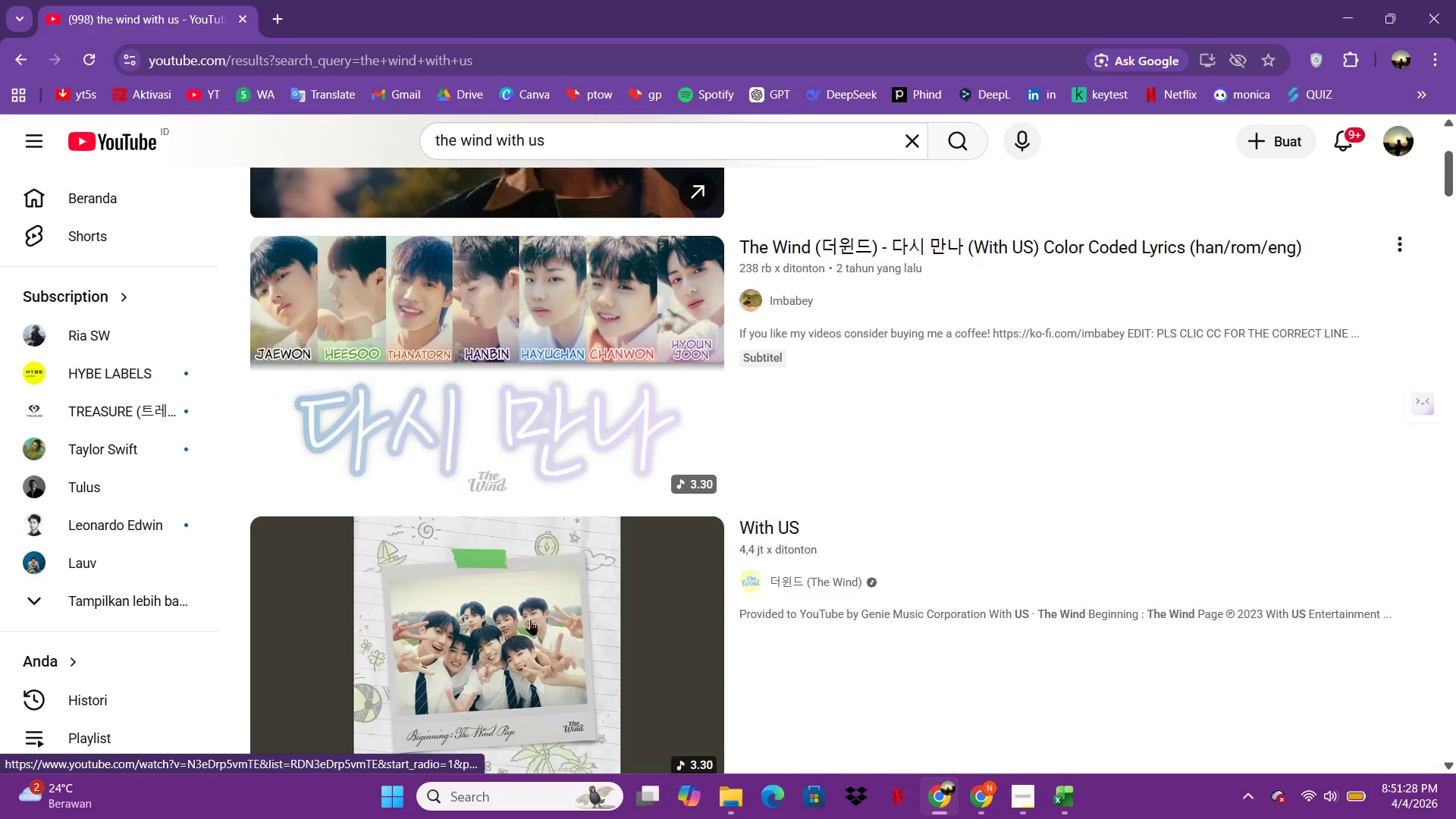 
wait(5.68)
 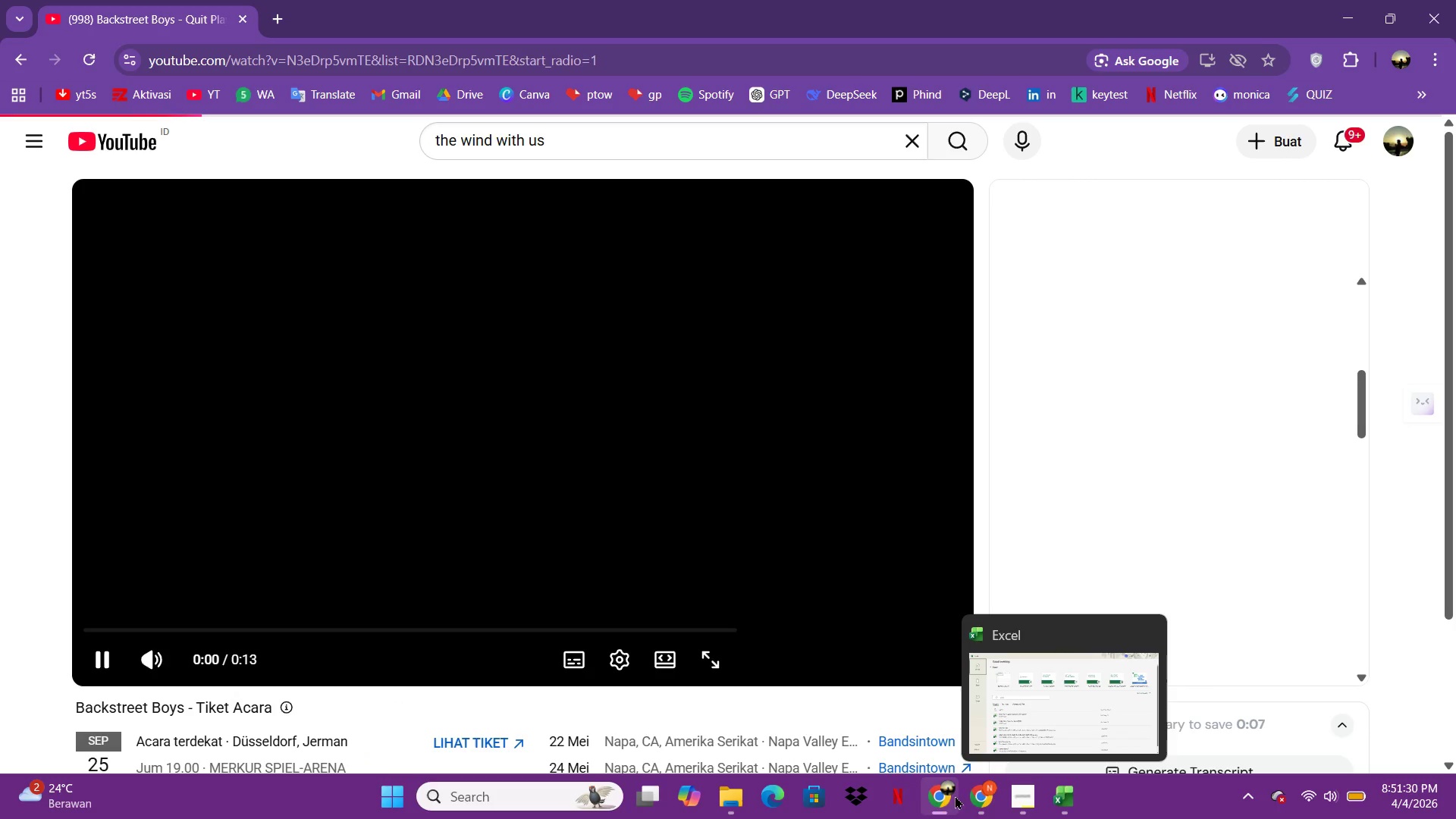 
left_click([993, 799])
 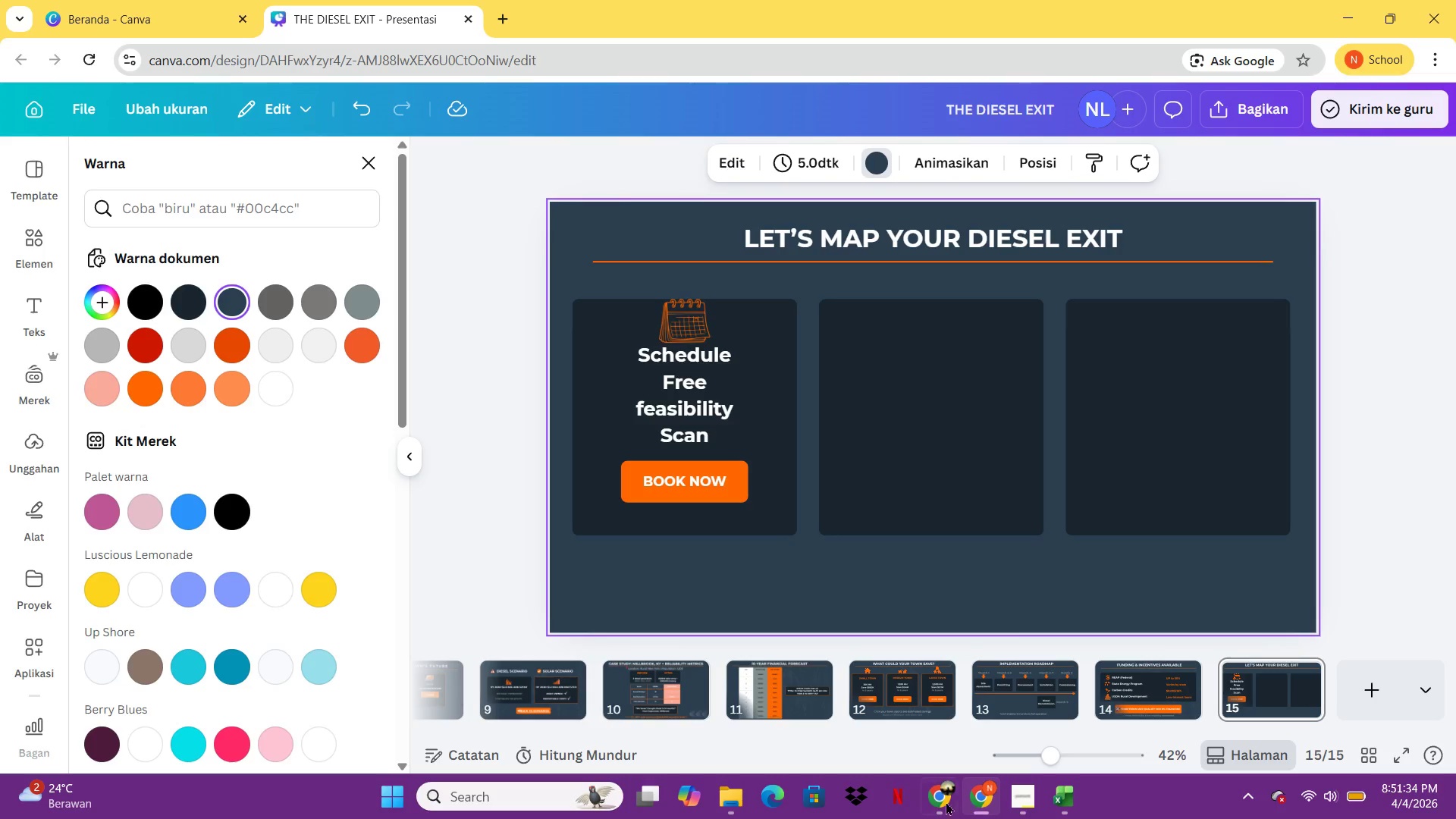 
left_click([942, 799])
 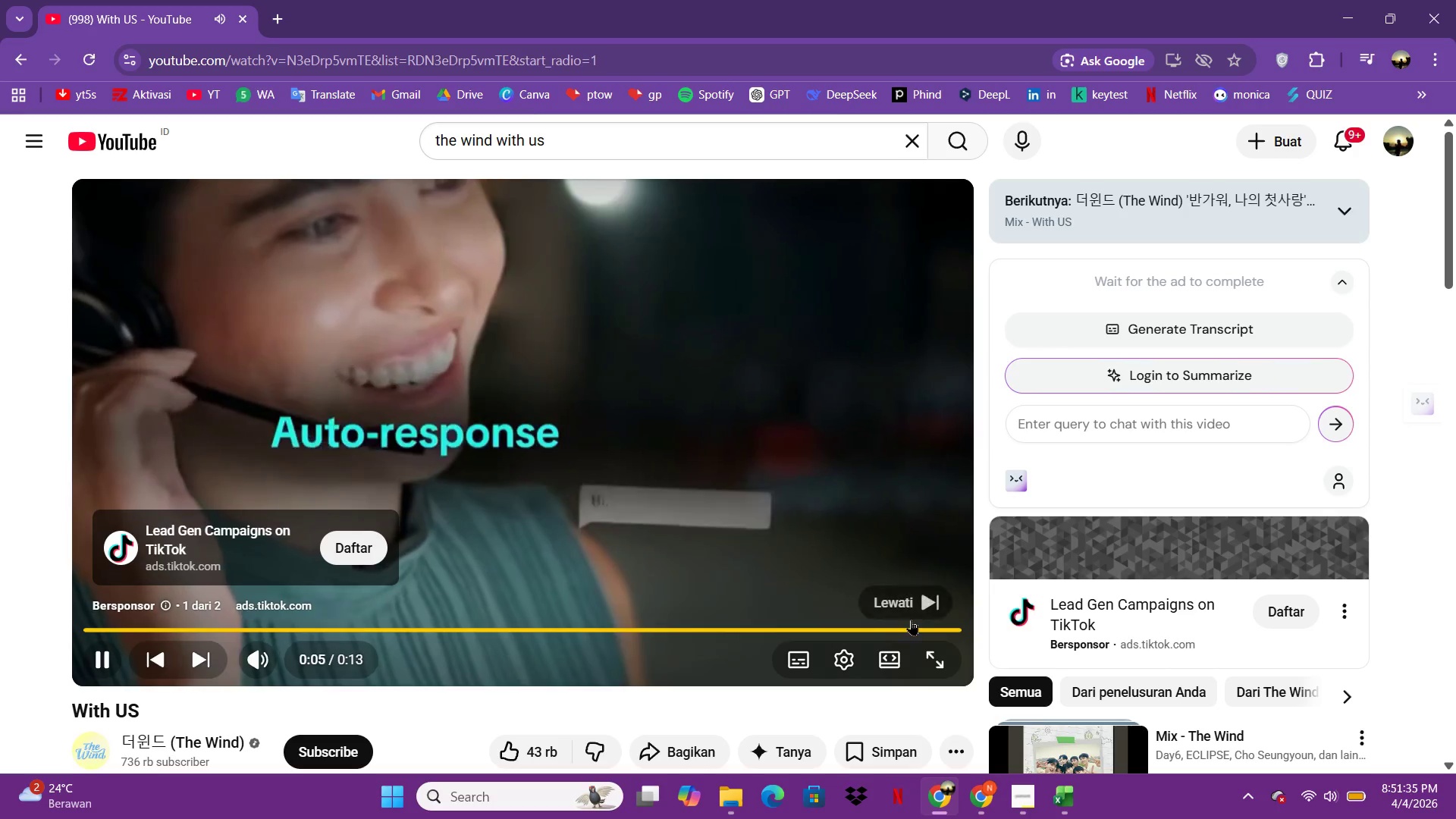 
left_click([911, 607])
 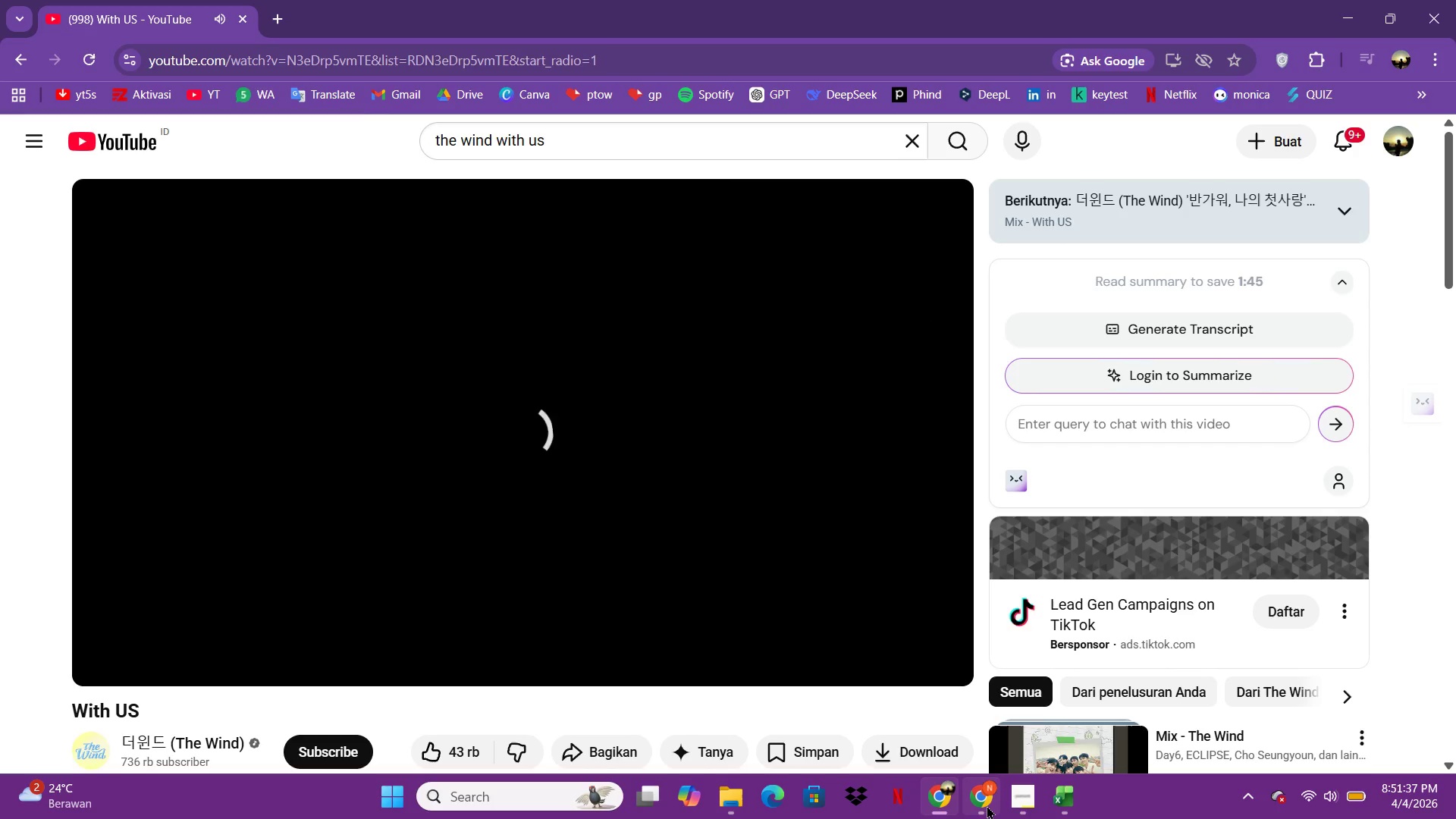 
left_click([987, 805])
 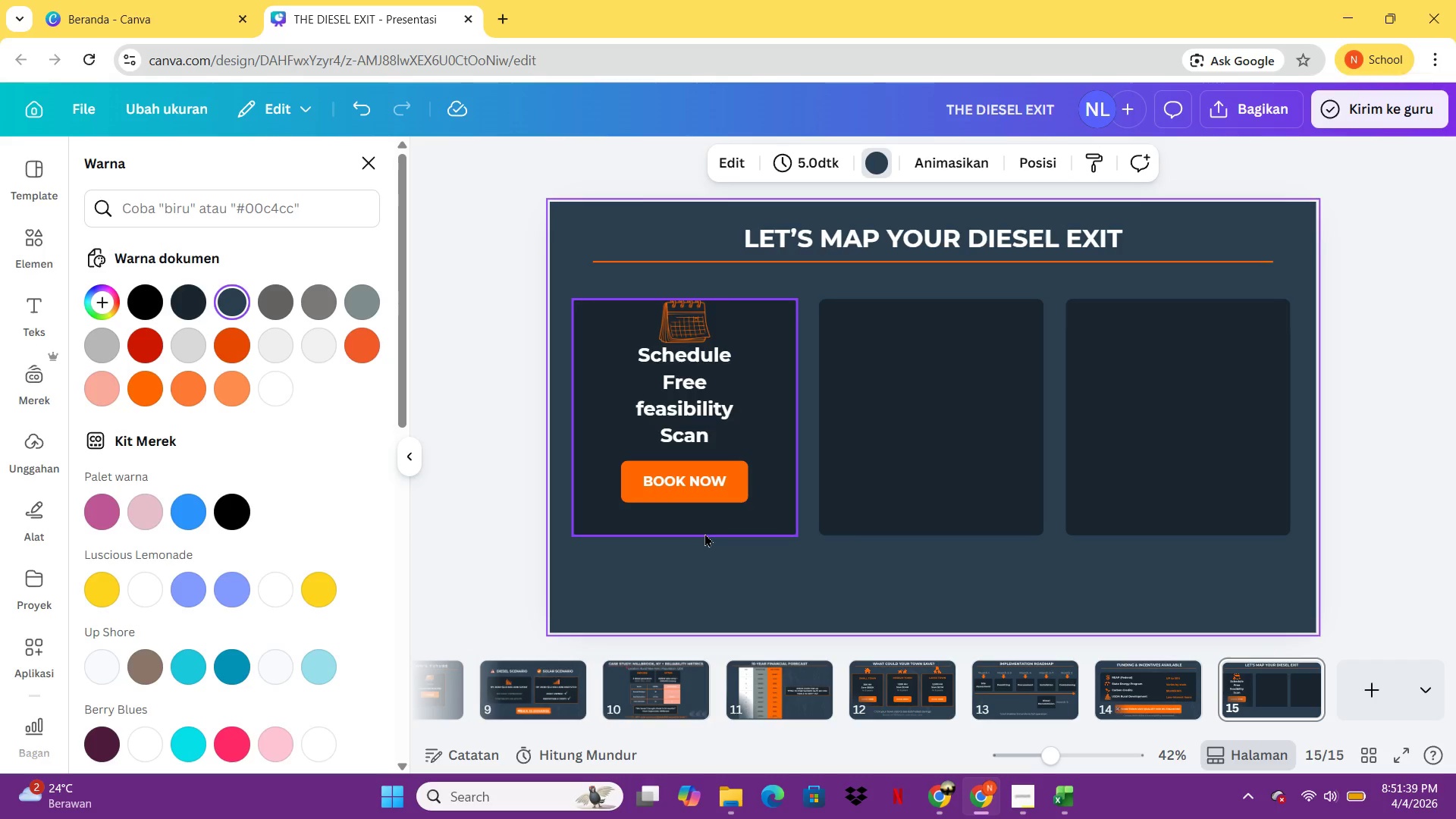 
double_click([701, 497])
 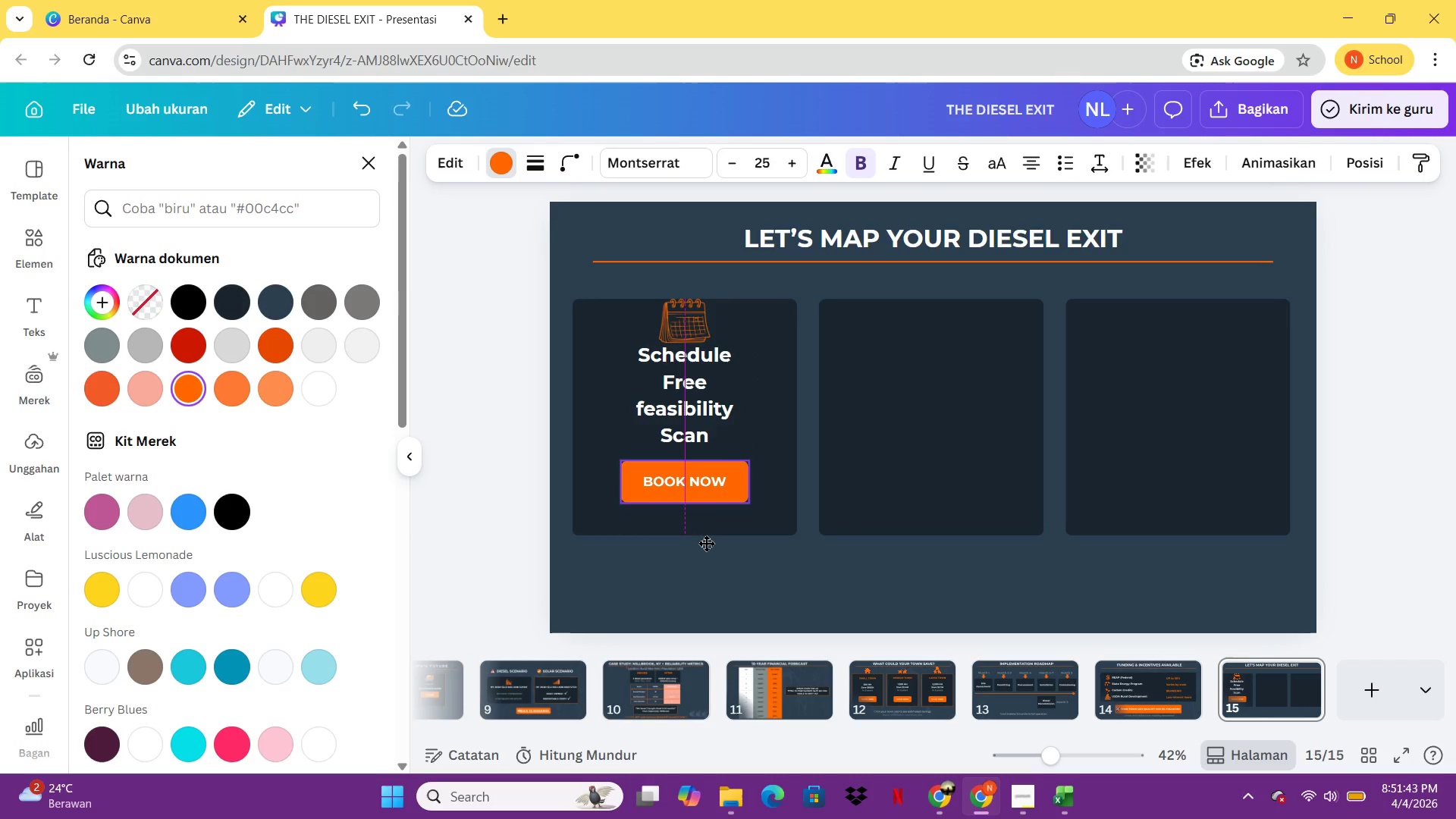 
double_click([729, 597])
 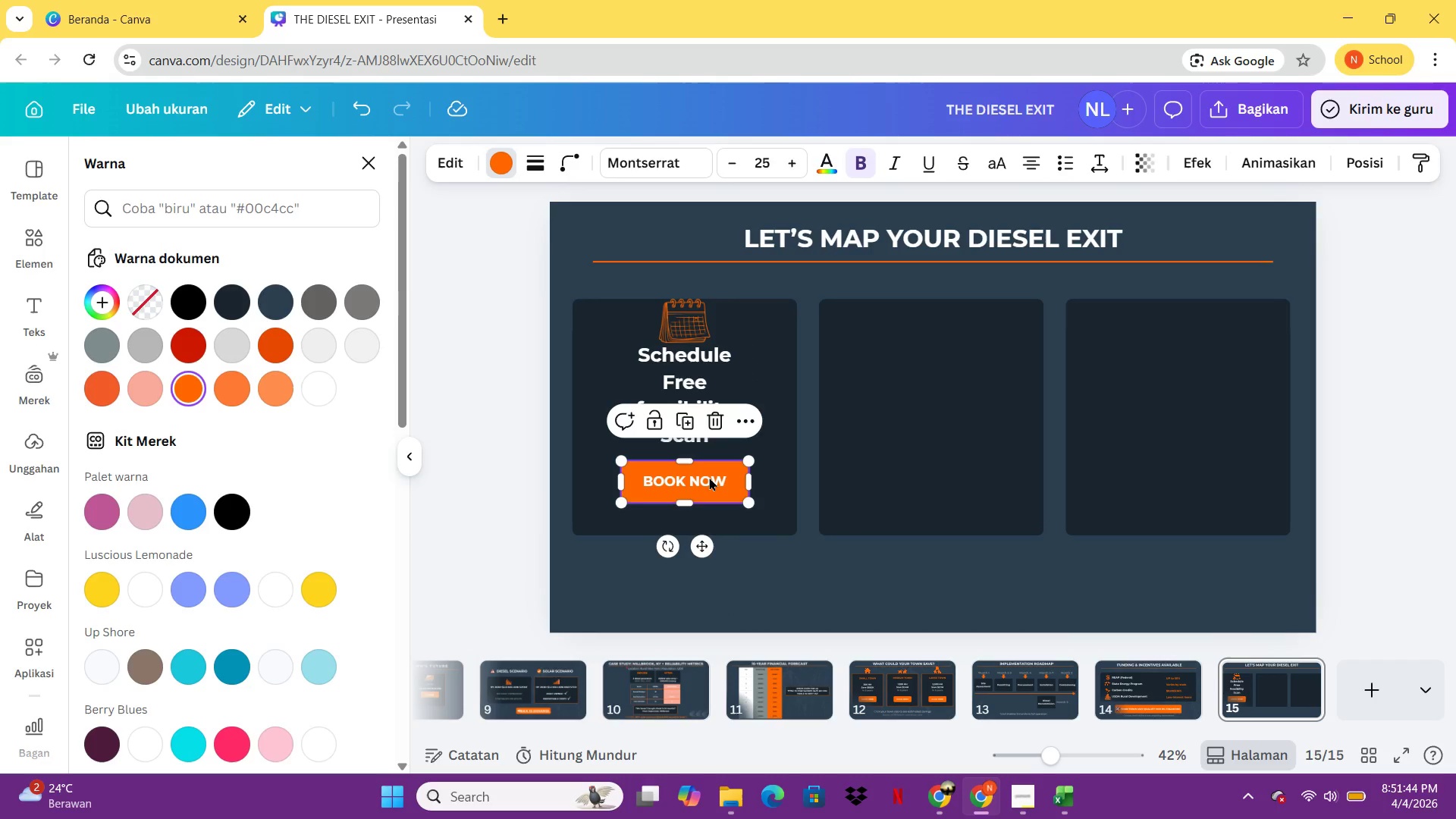 
left_click([729, 597])
 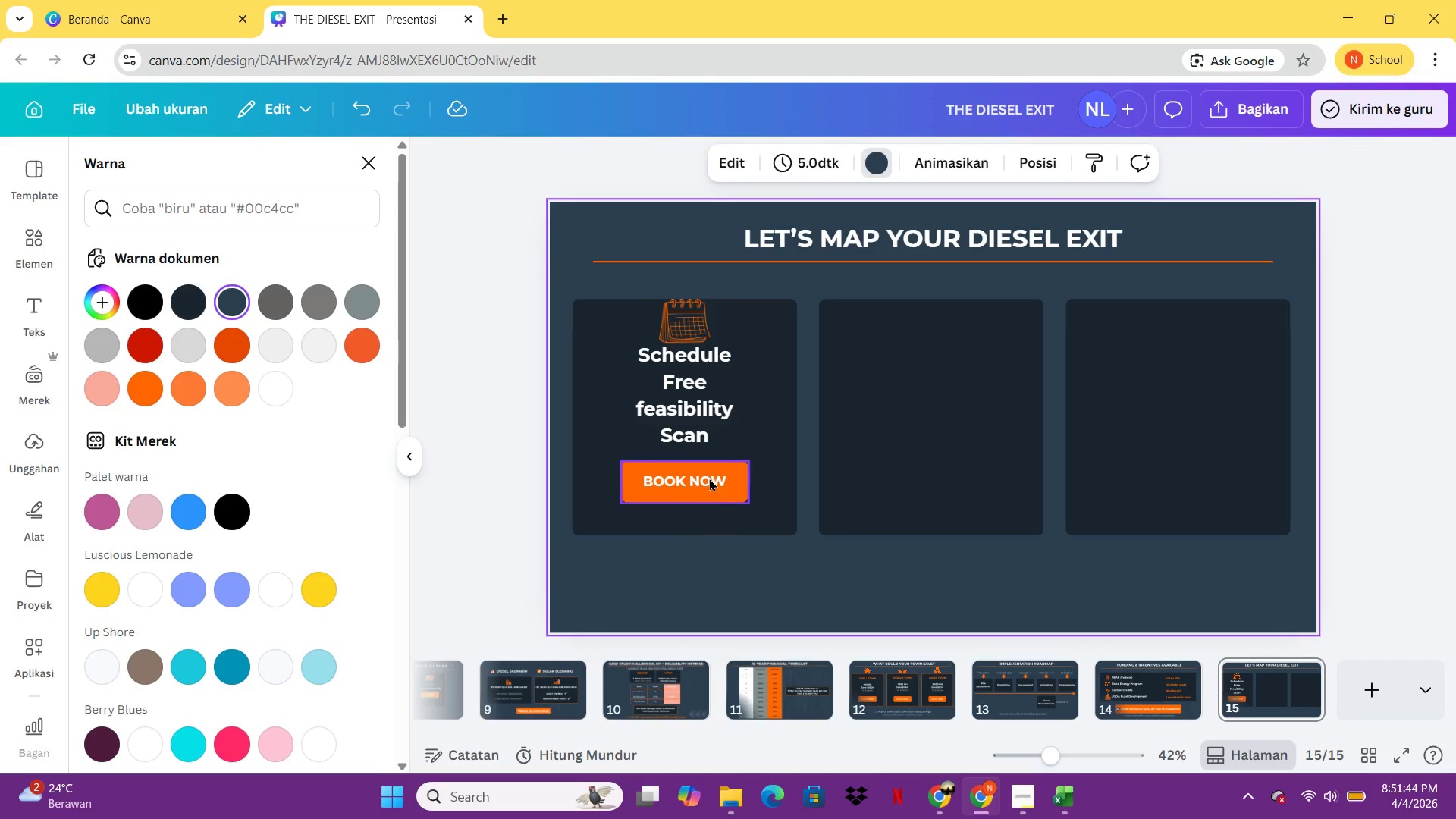 
triple_click([709, 477])
 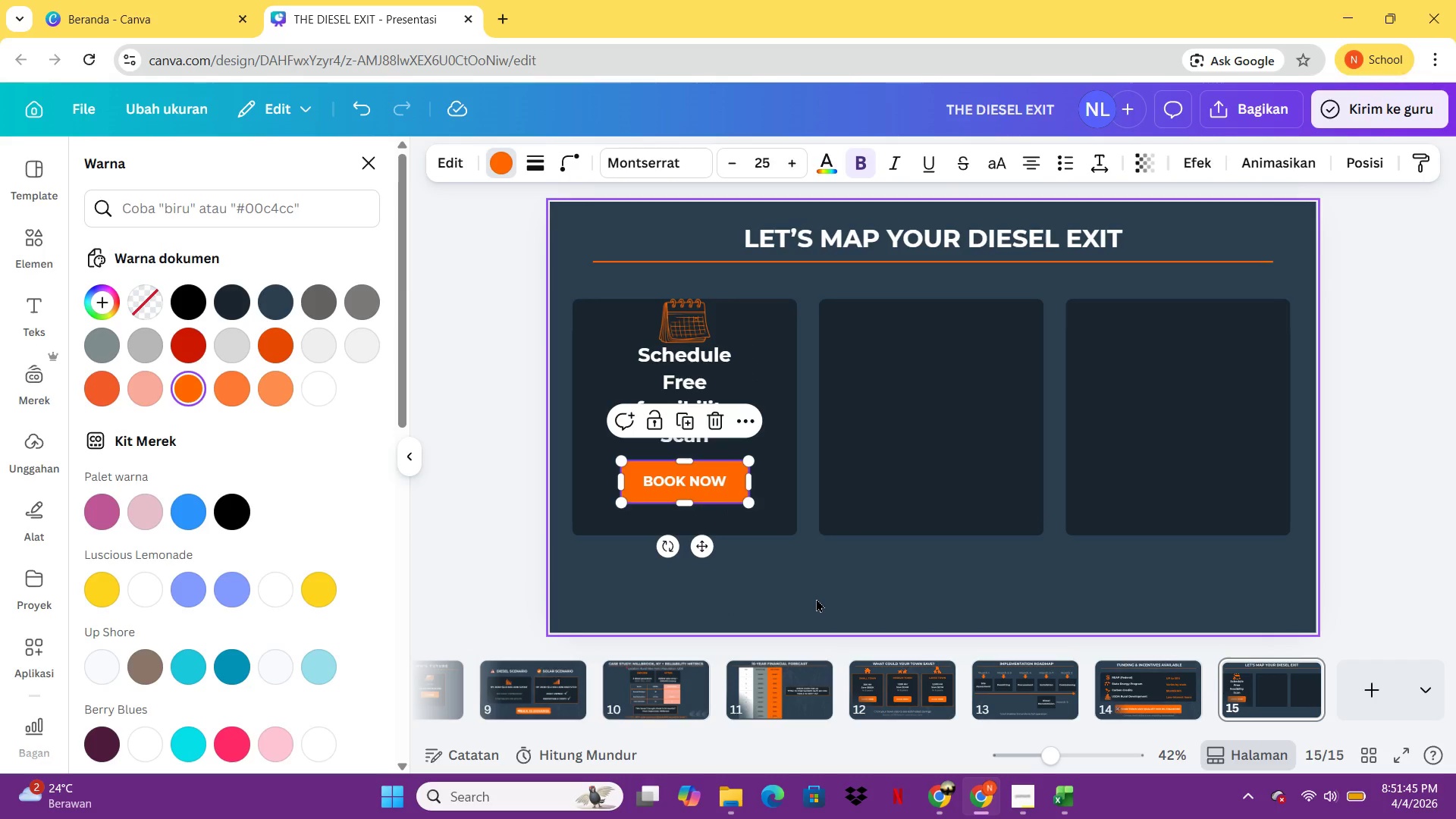 
key(Control+C)
 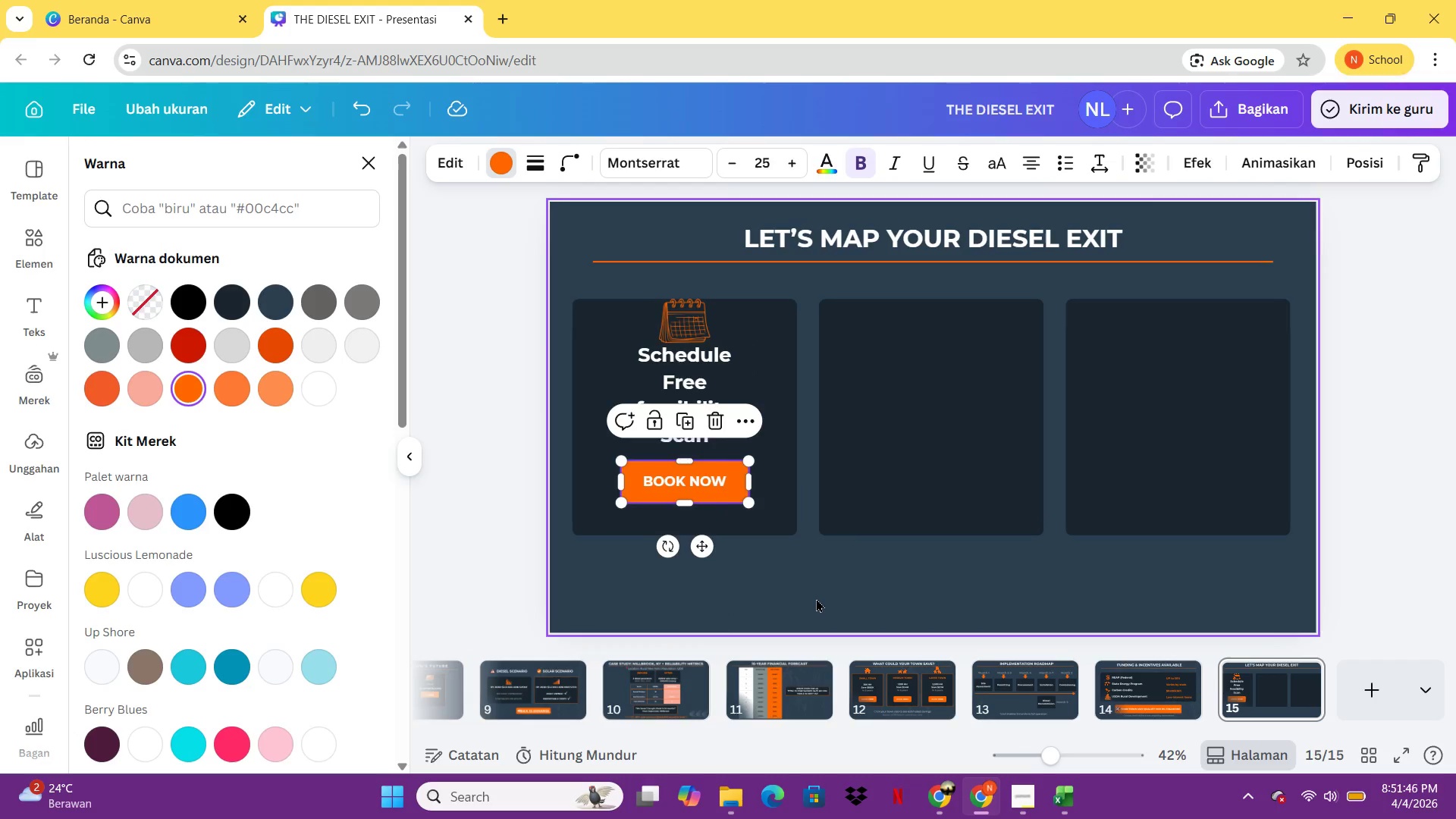 
key(Control+V)
 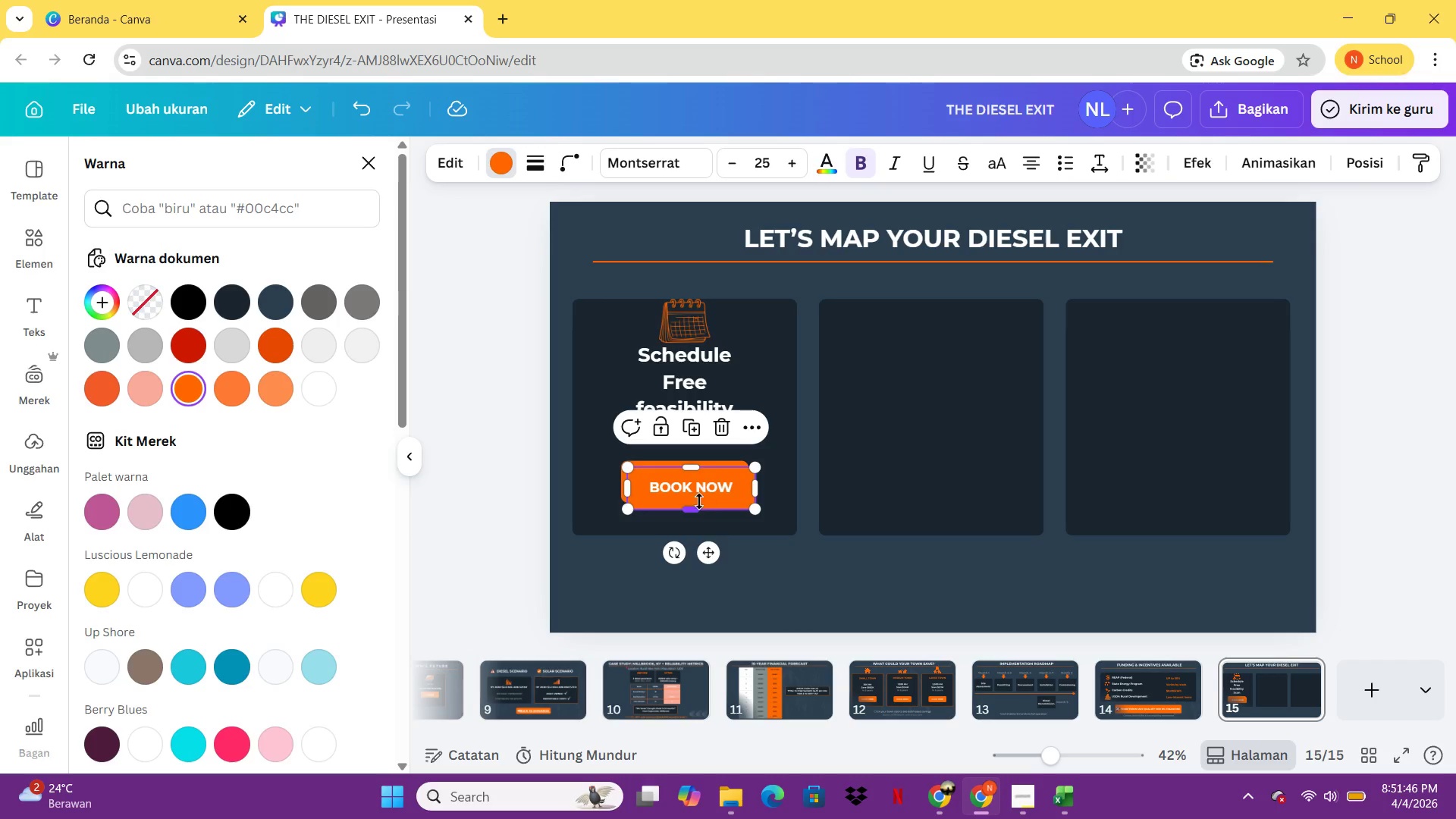 
left_click_drag(start_coordinate=[697, 498], to_coordinate=[943, 497])
 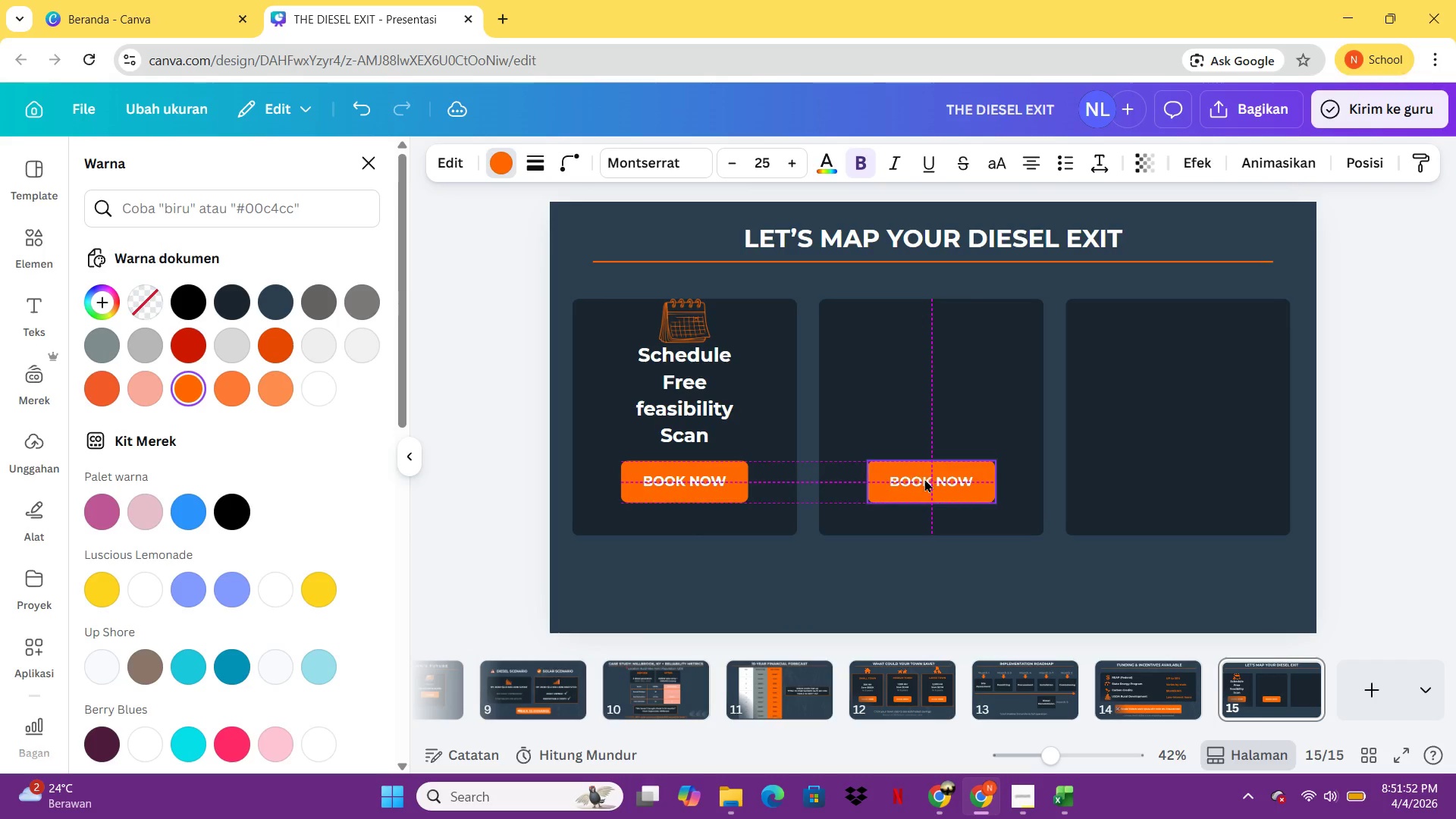 
key(Control+C)
 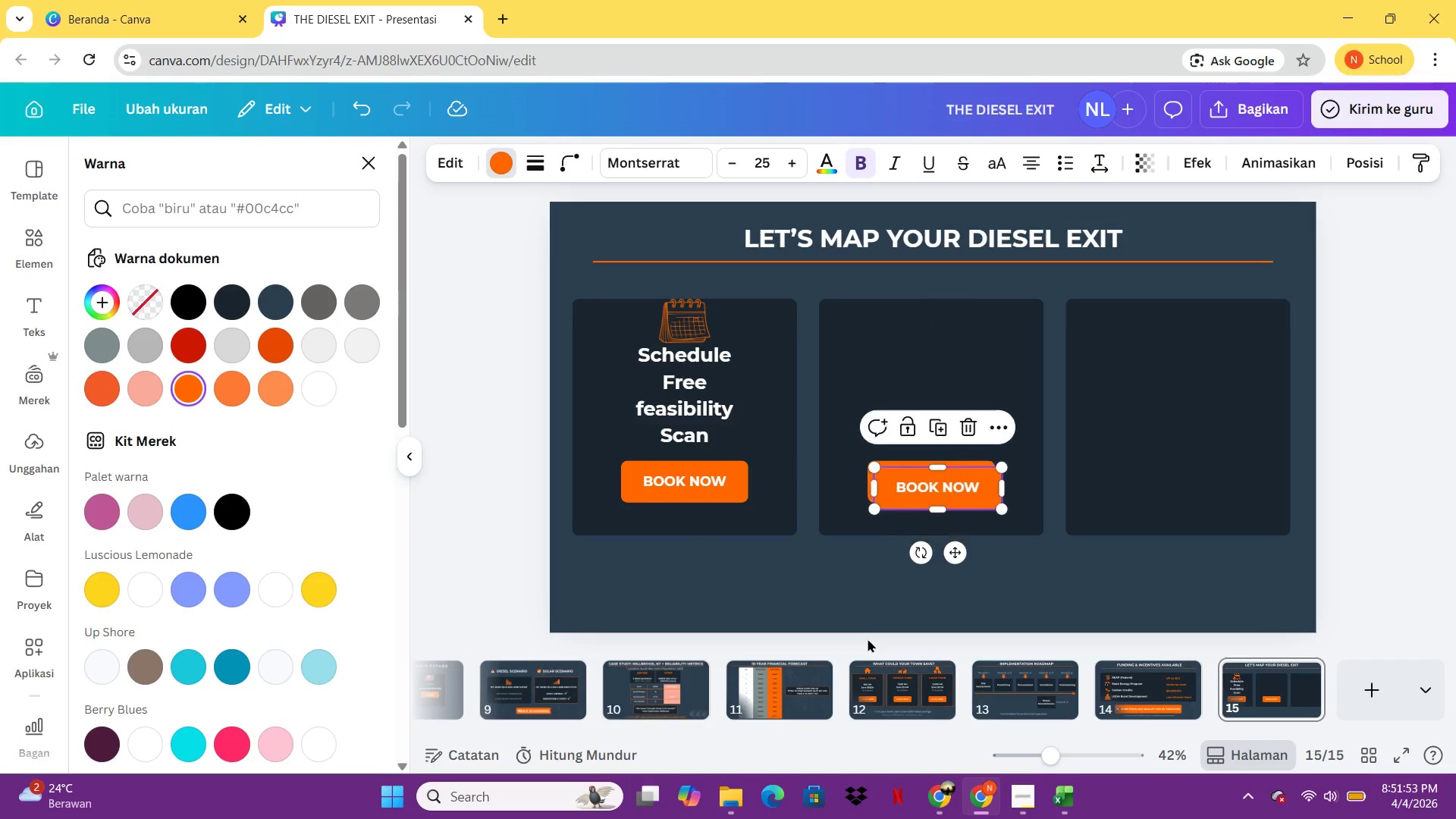 
key(Control+V)
 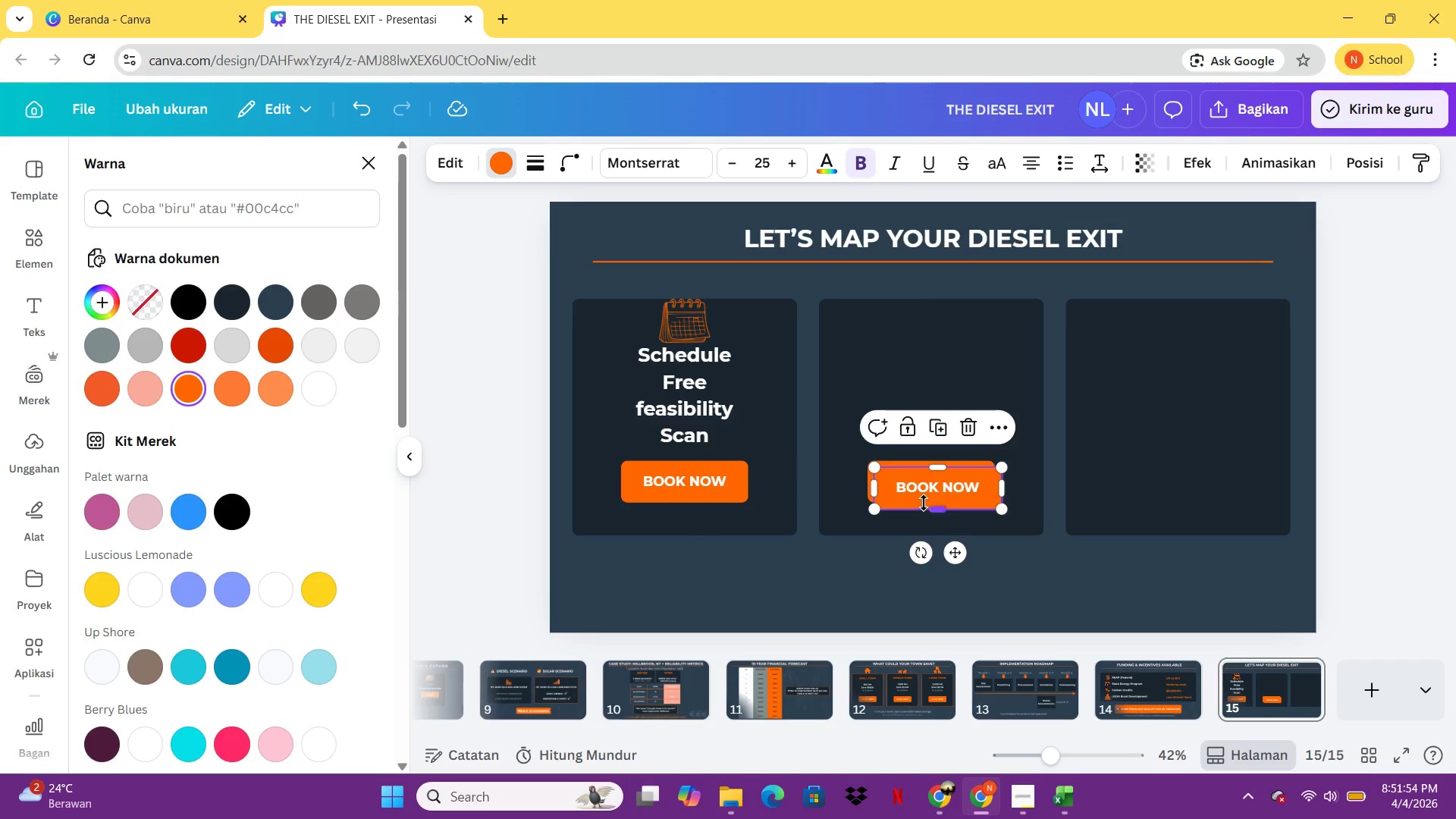 
left_click_drag(start_coordinate=[921, 488], to_coordinate=[1159, 482])
 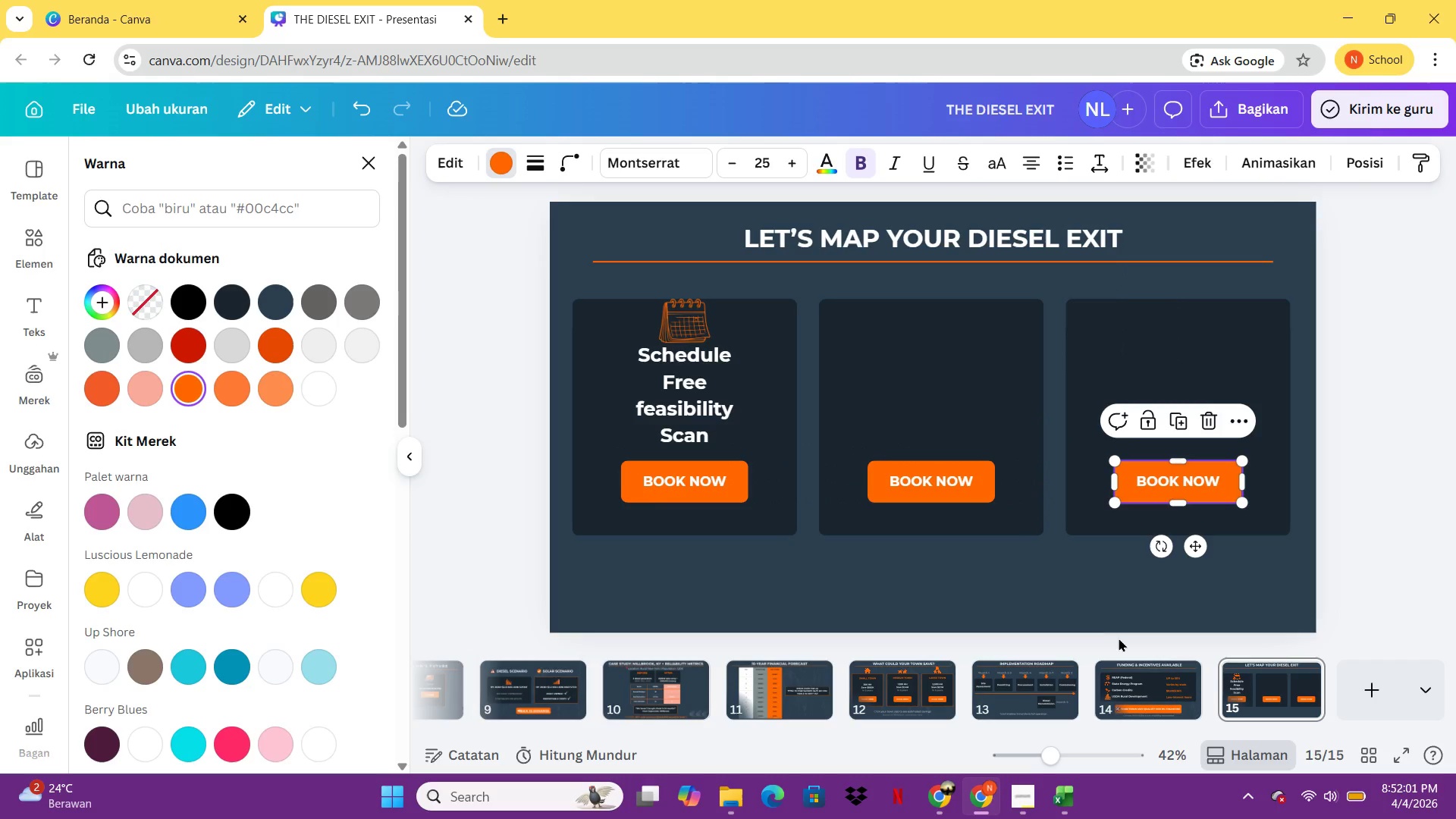 
left_click([1101, 623])
 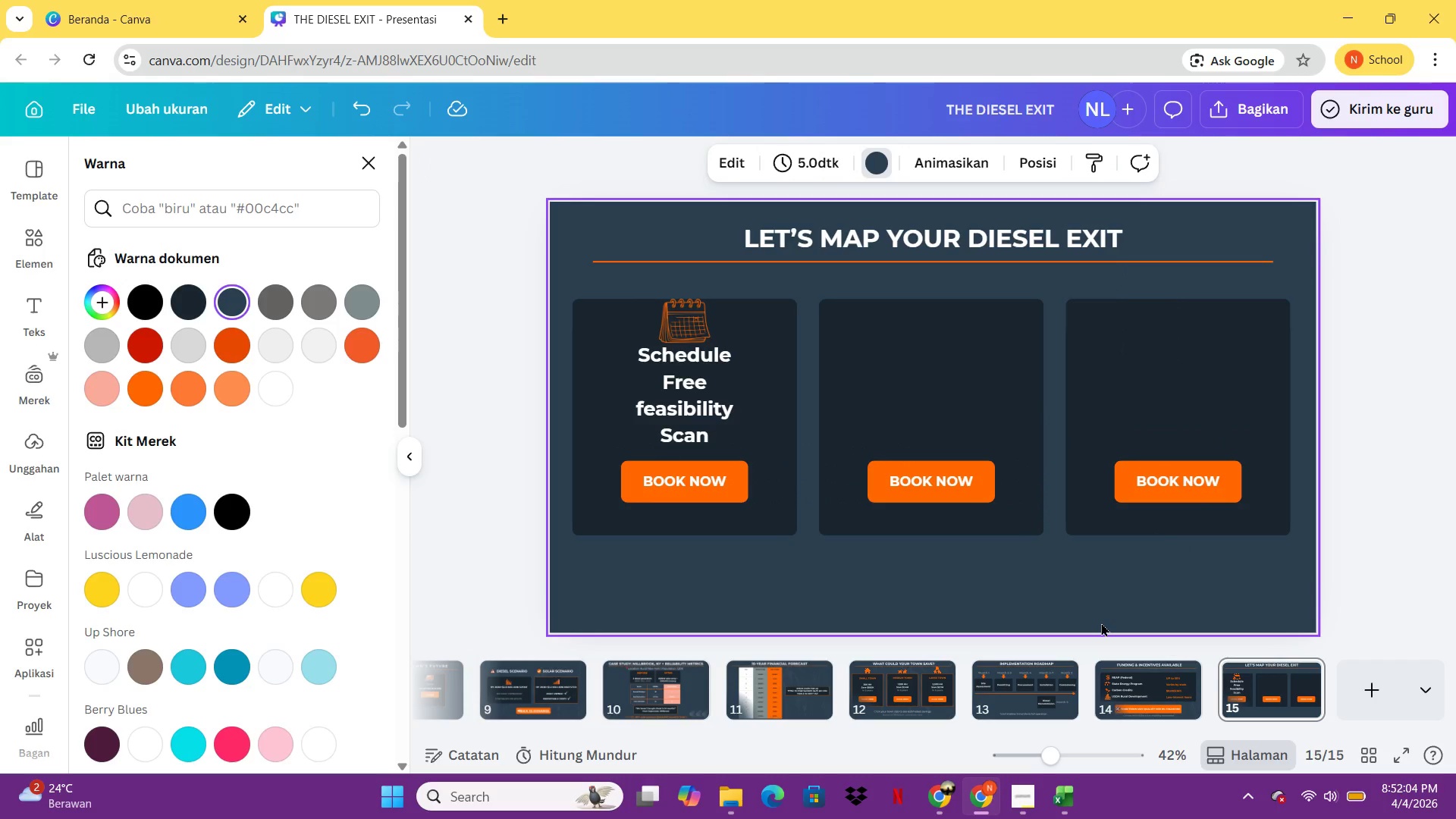 
left_click([708, 421])
 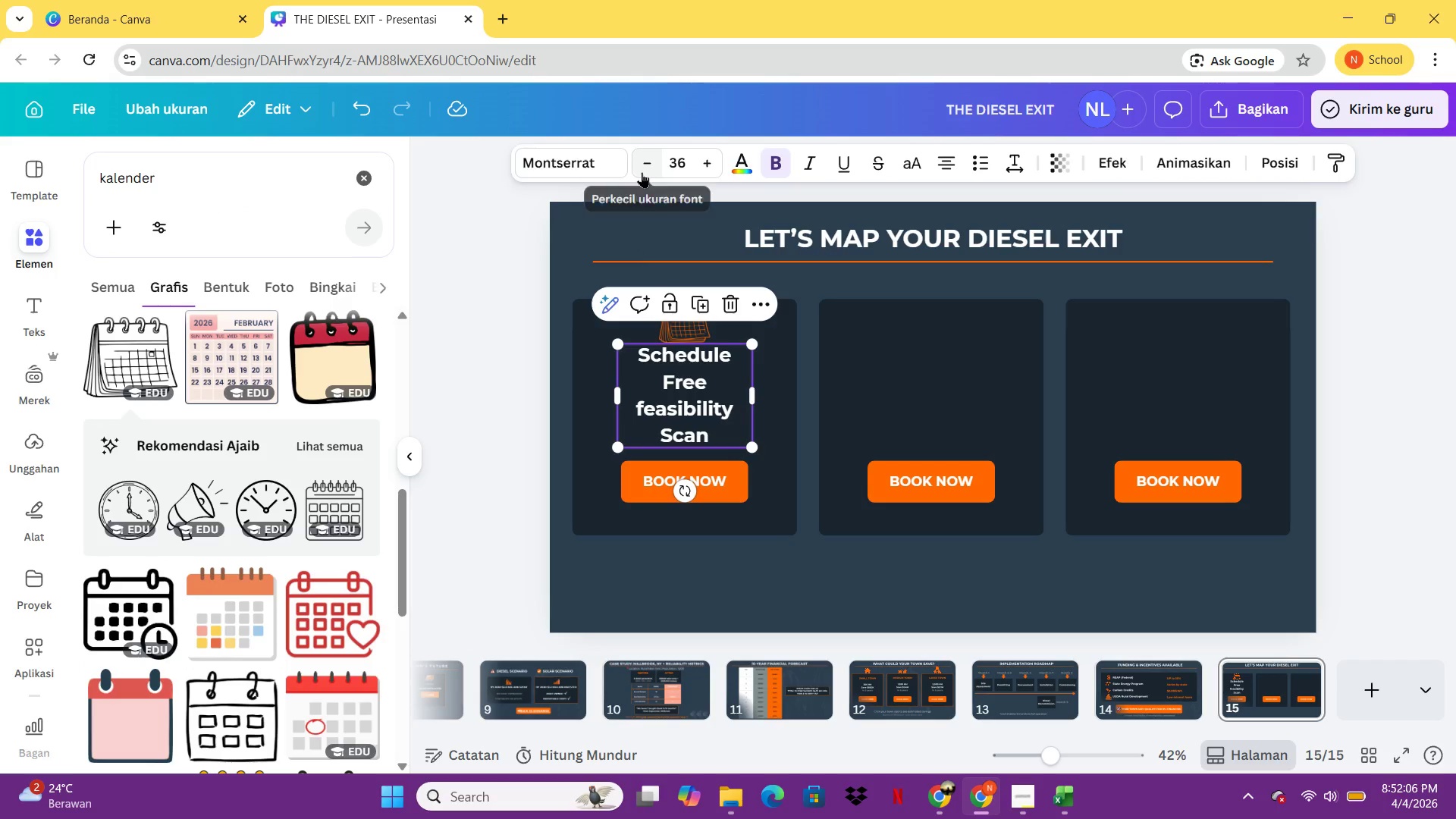 
double_click([642, 172])
 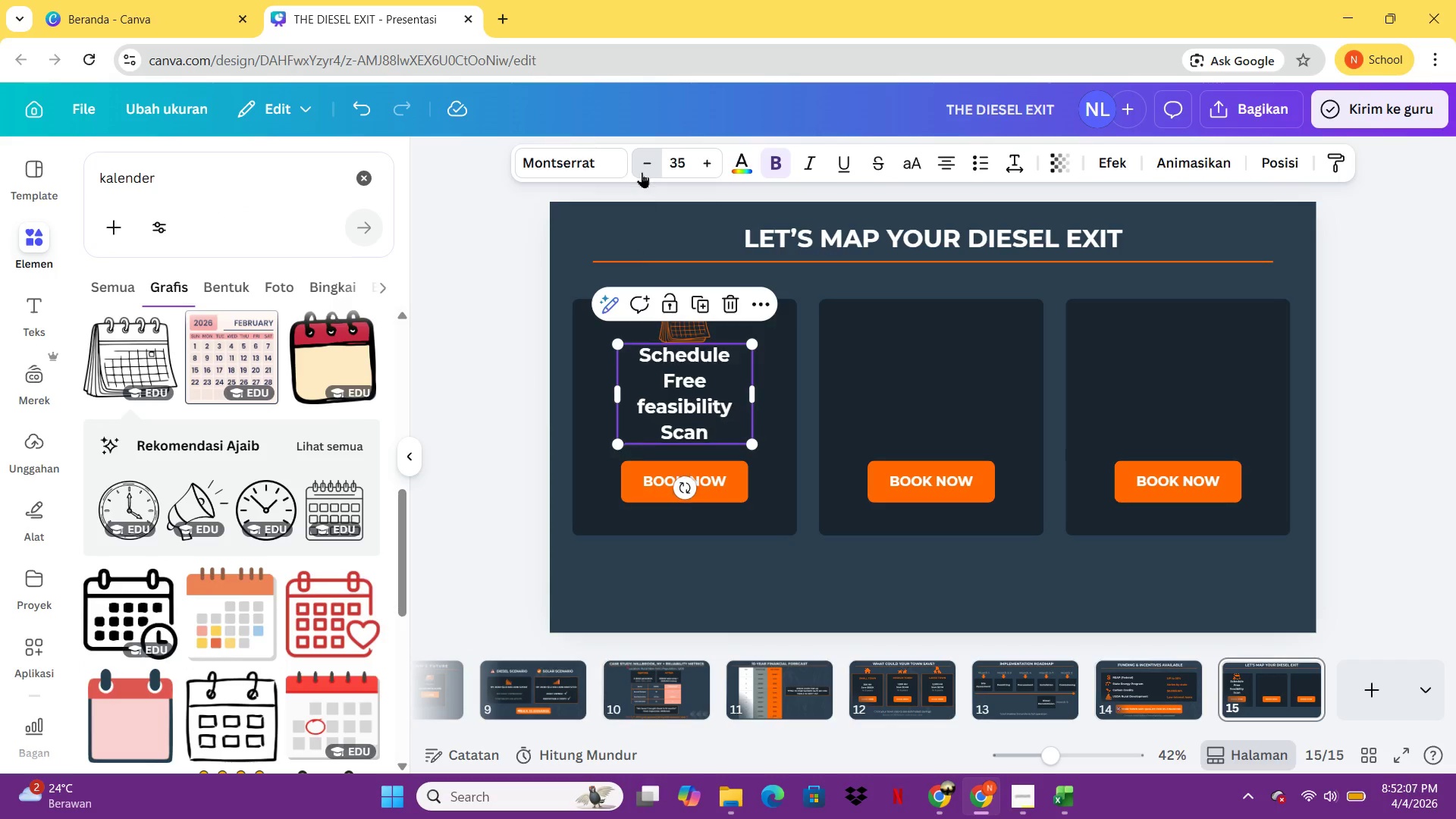 
triple_click([642, 172])
 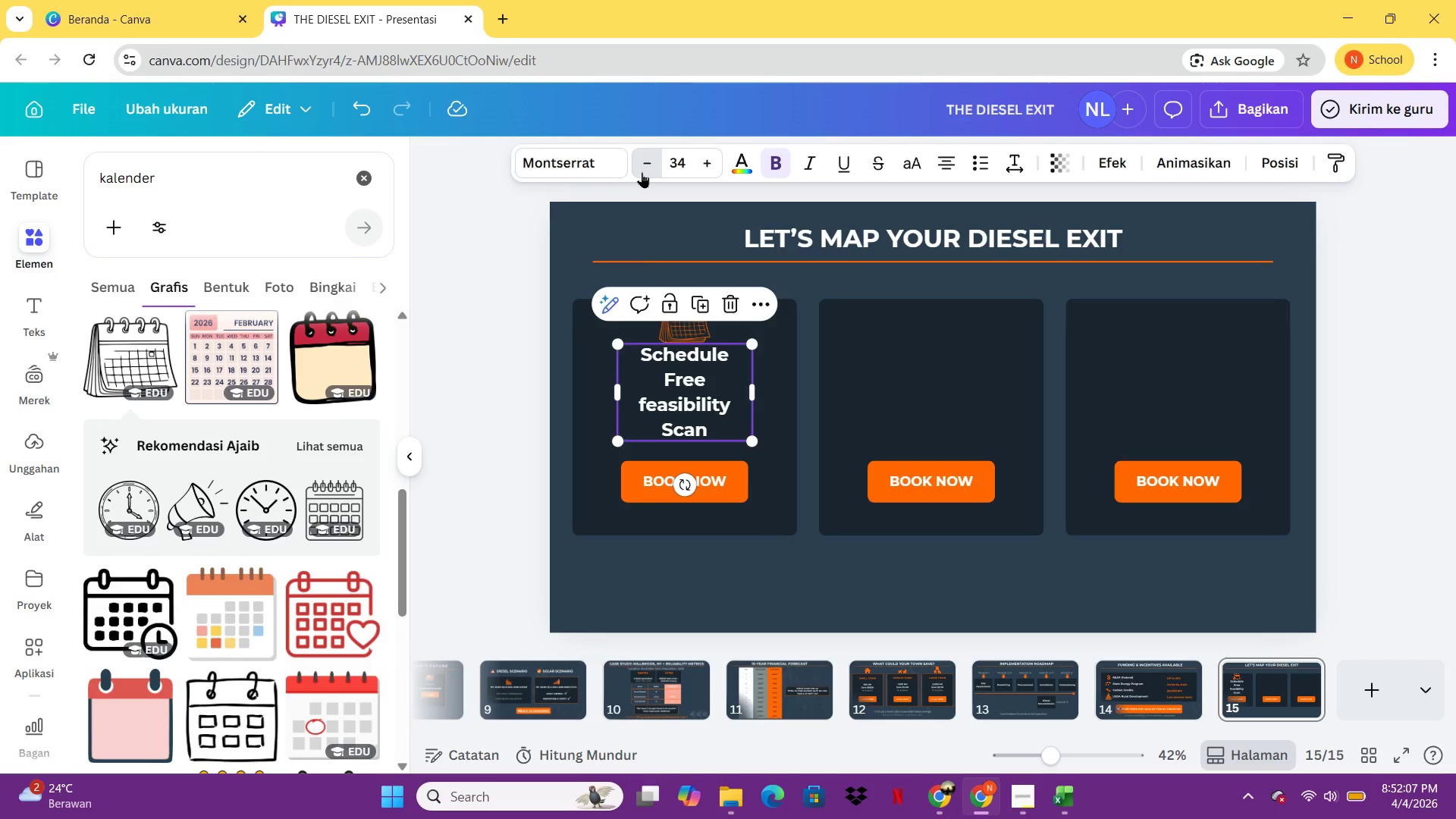 
triple_click([642, 172])
 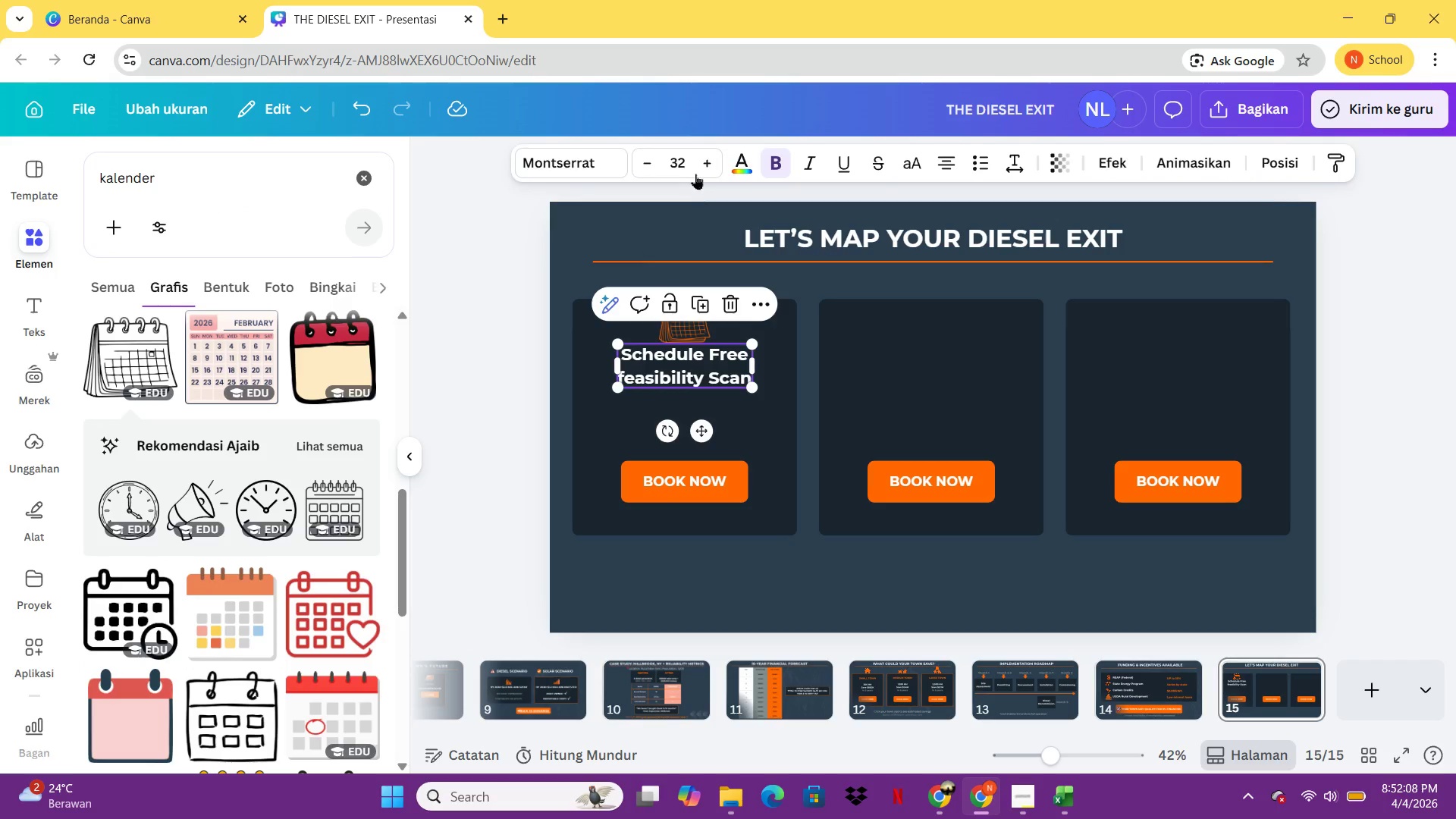 
left_click([704, 164])
 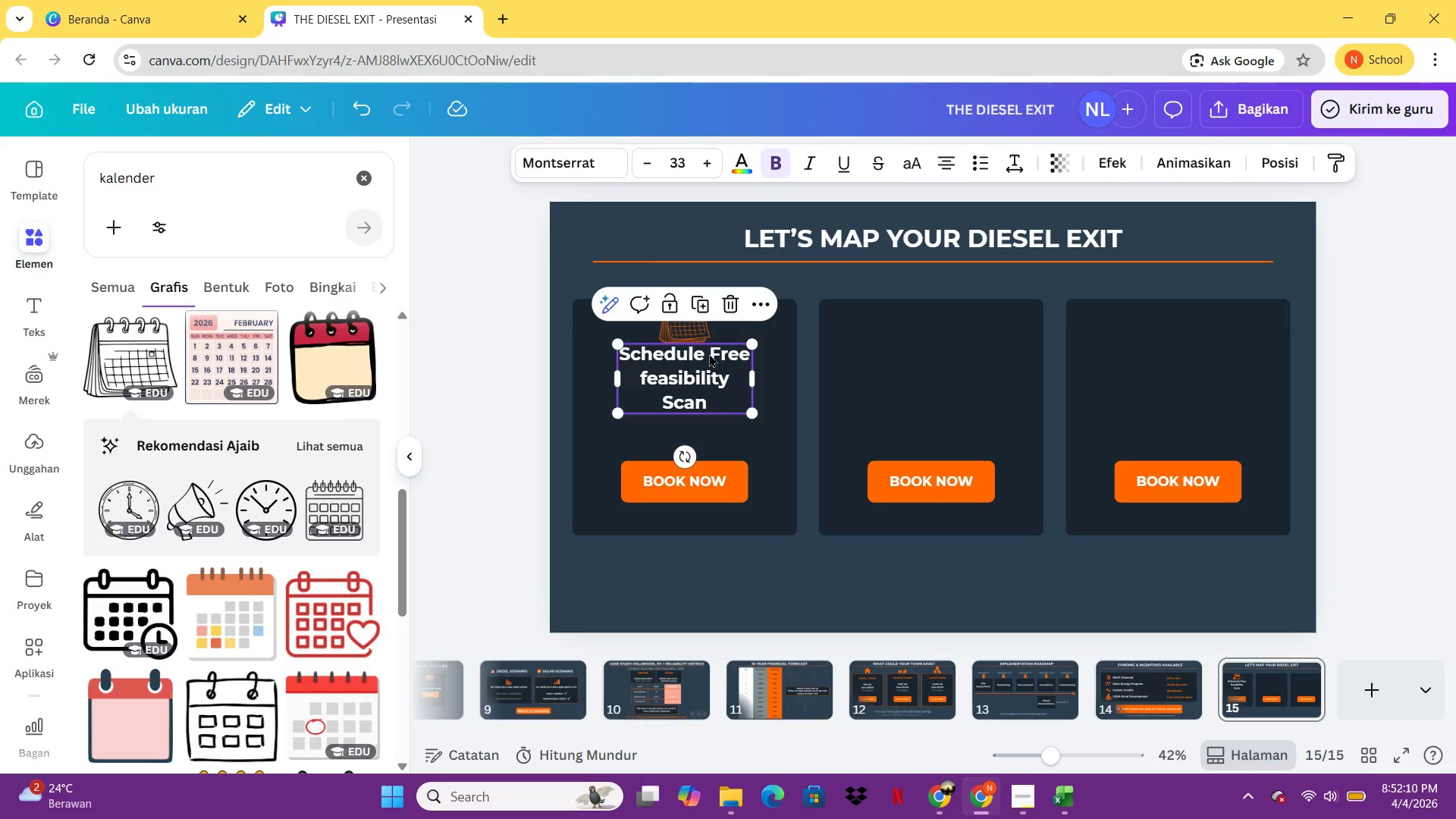 
left_click([709, 356])
 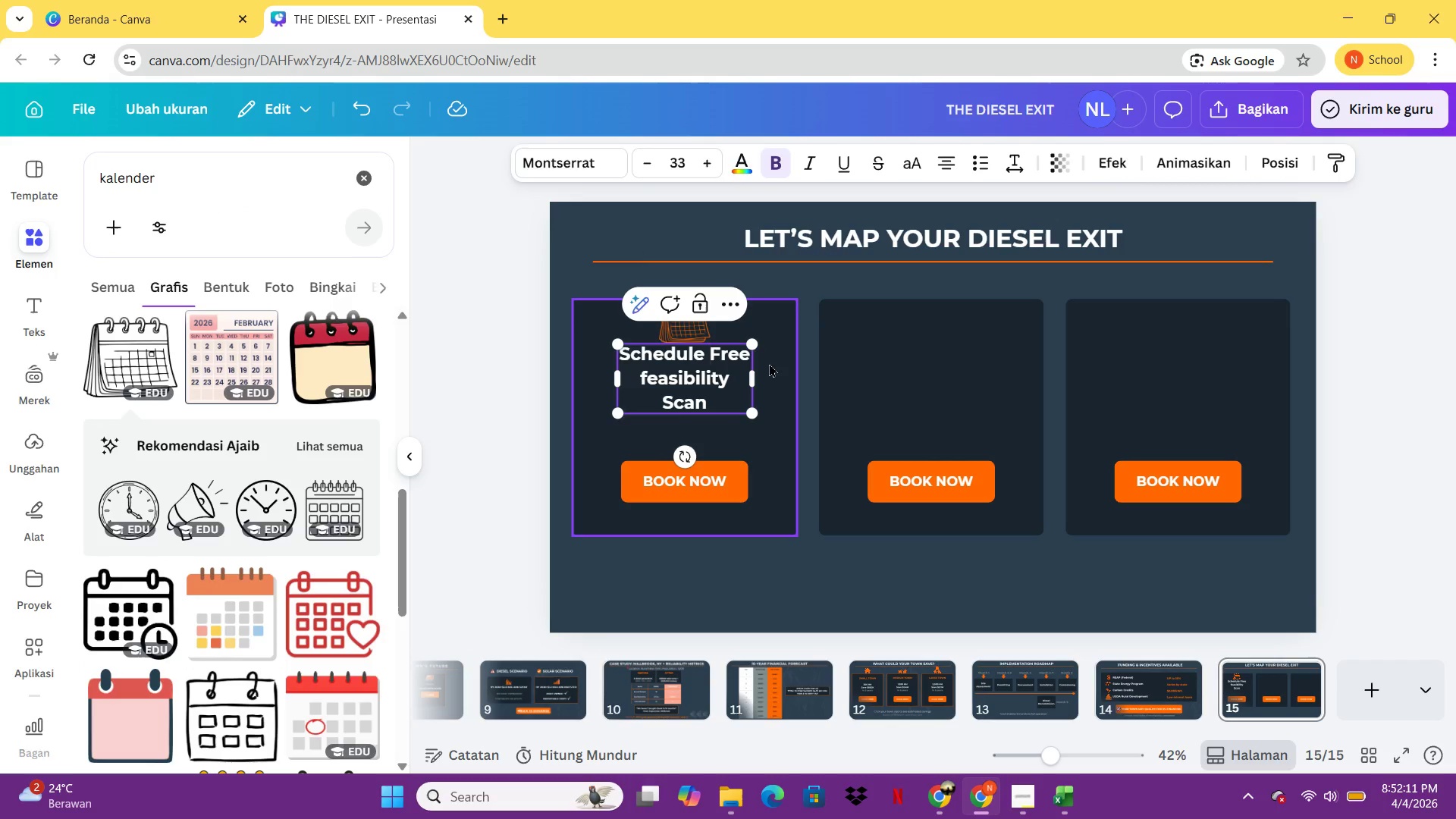 
key(Backspace)
 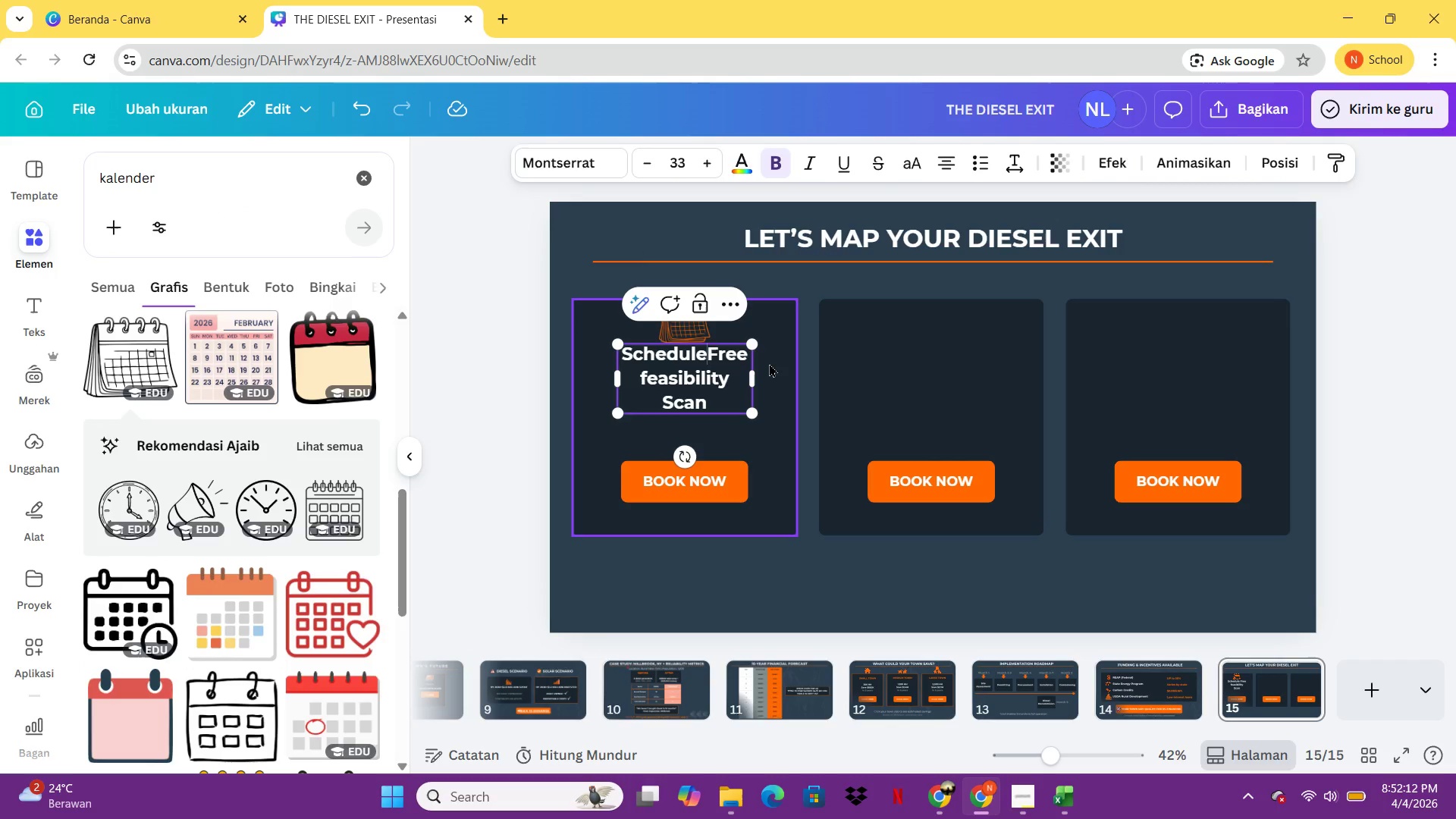 
key(Enter)
 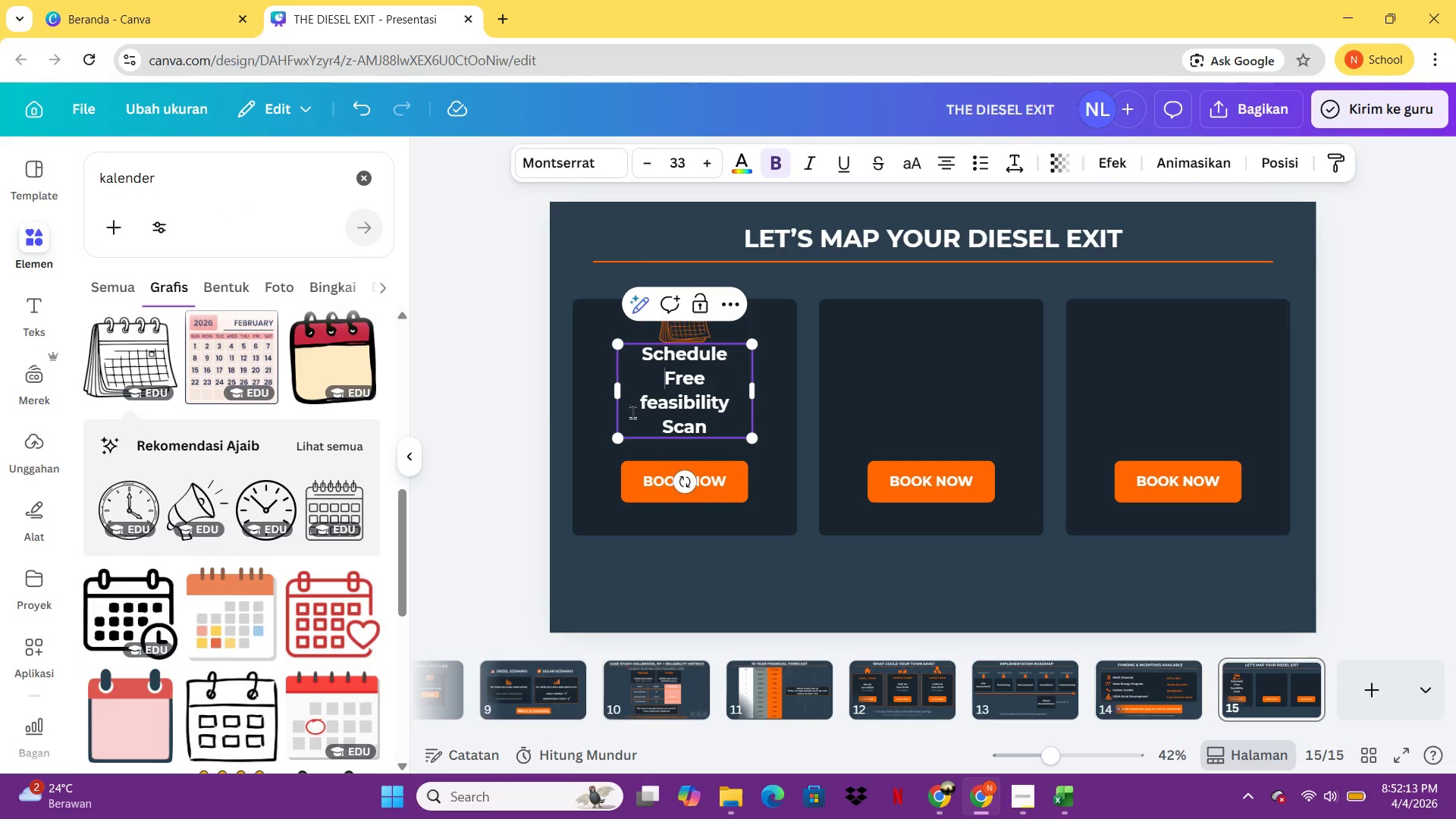 
left_click([641, 403])
 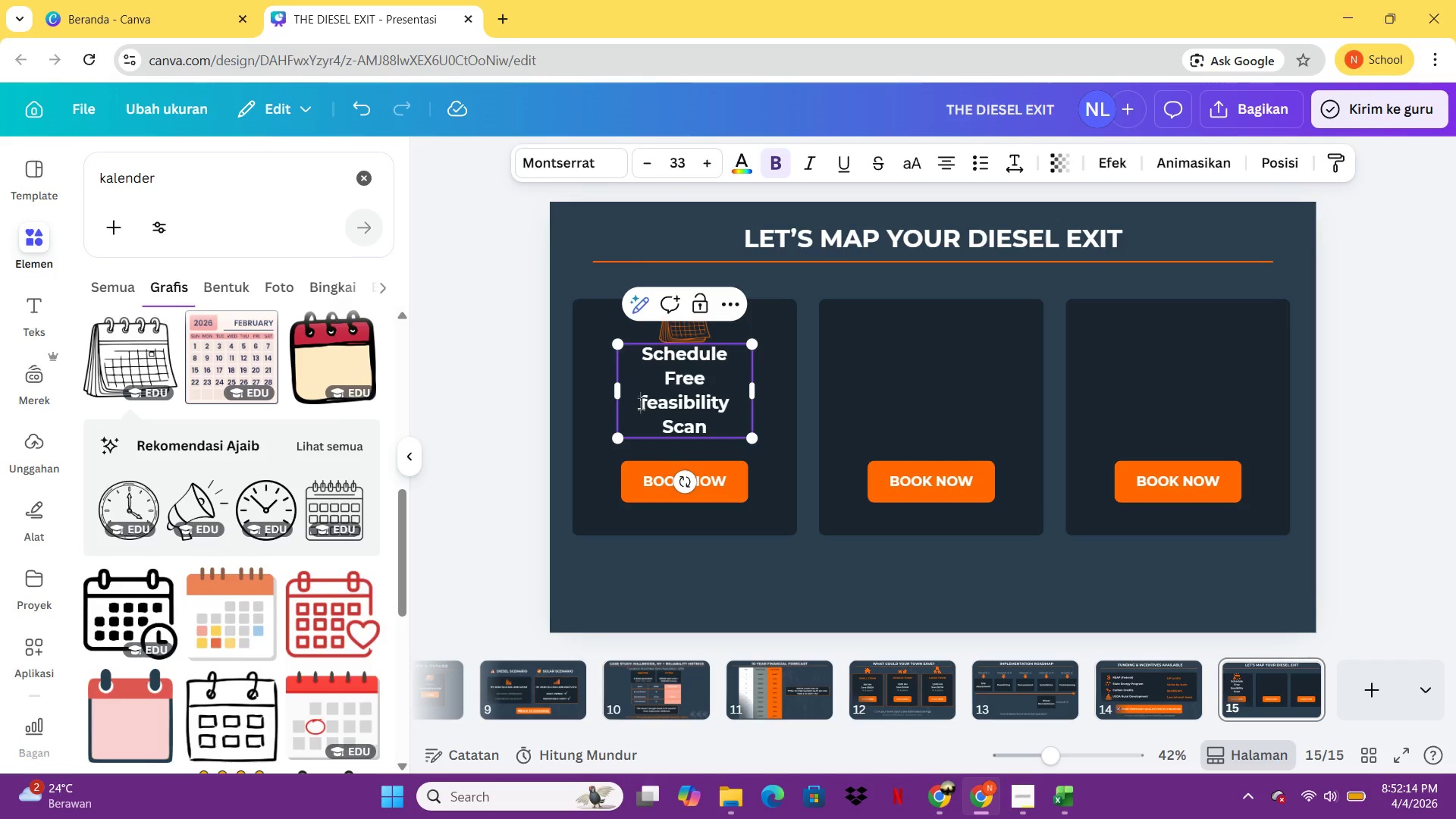 
key(Backspace)
 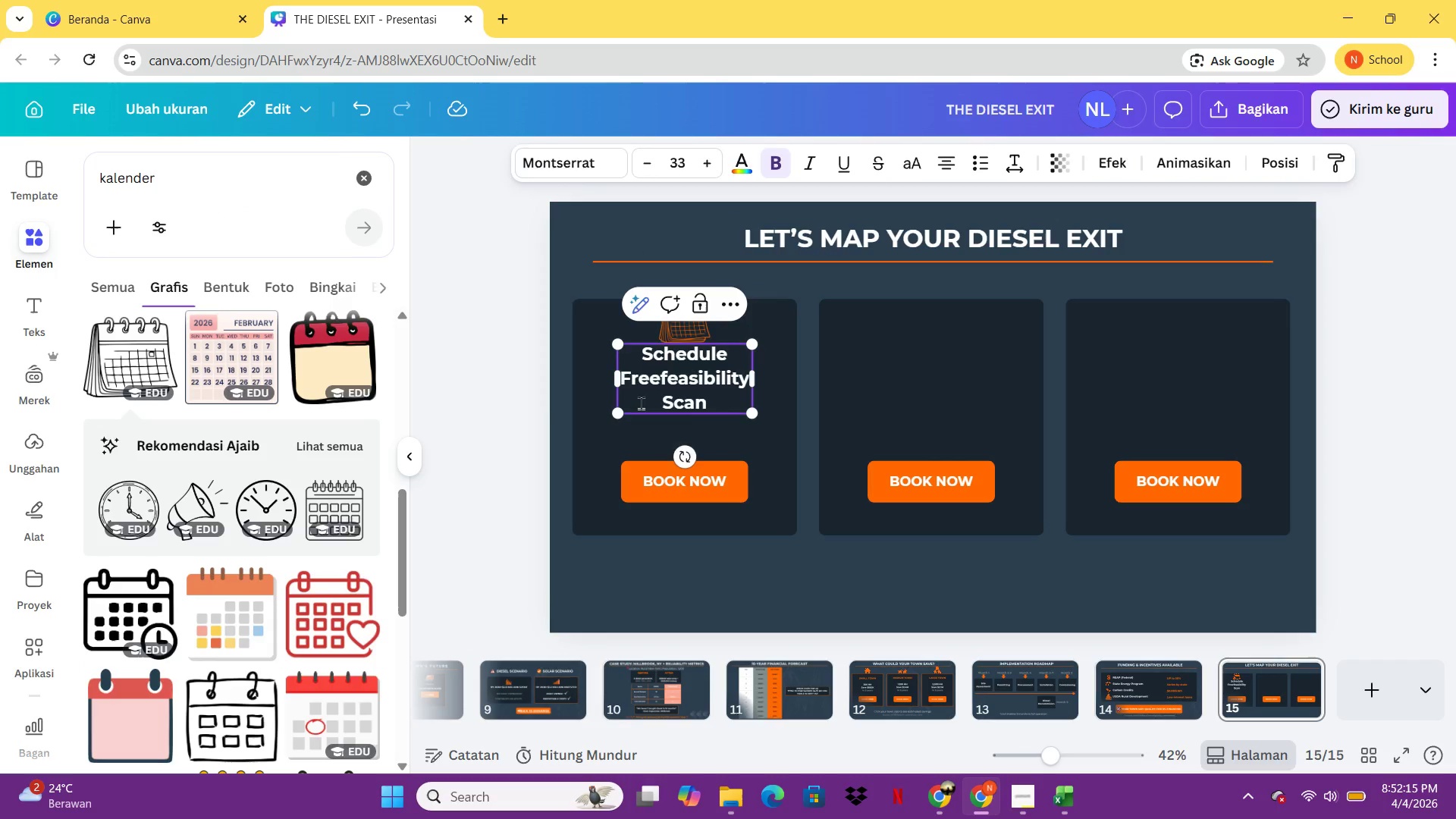 
key(Enter)
 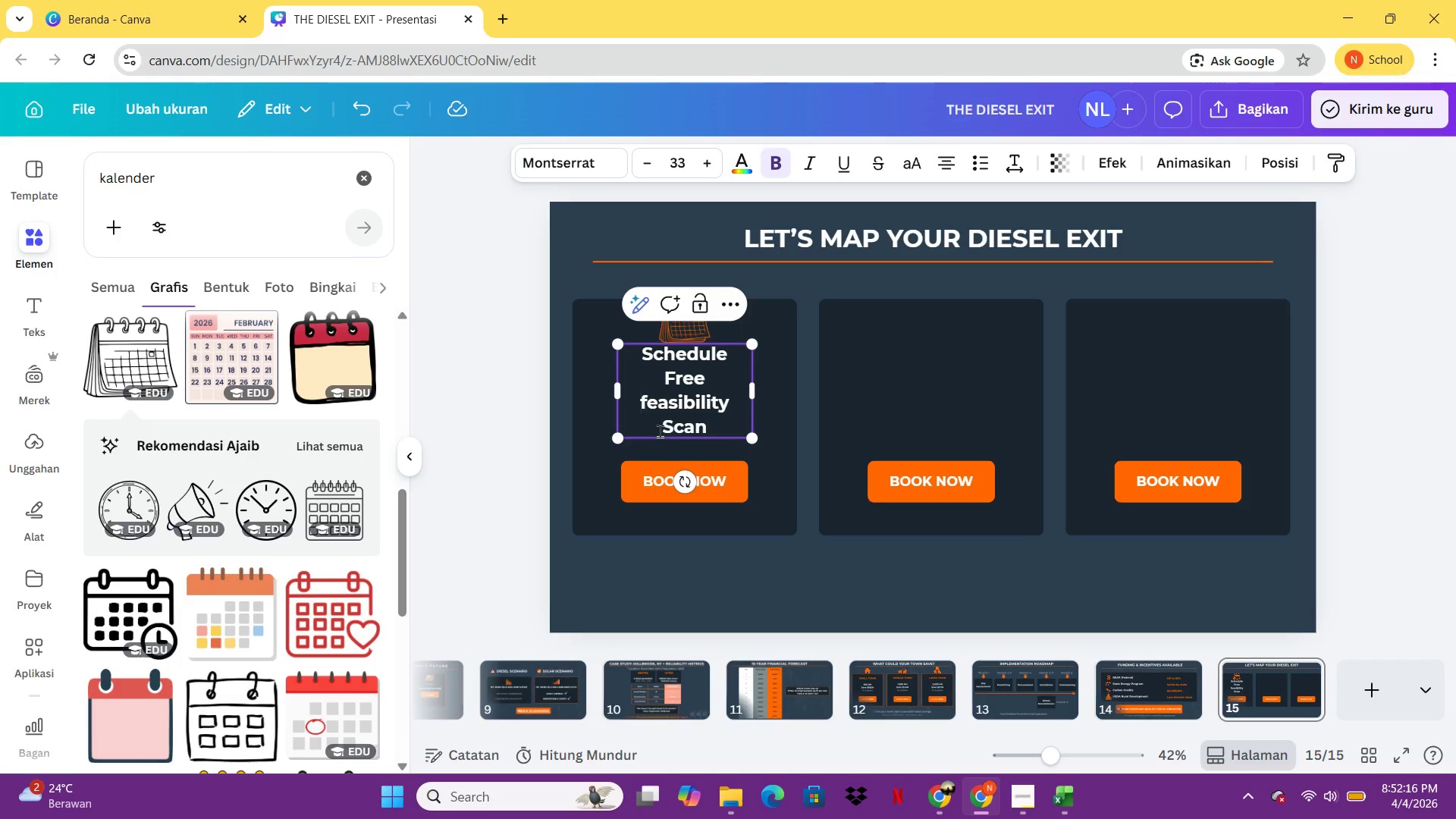 
left_click([660, 431])
 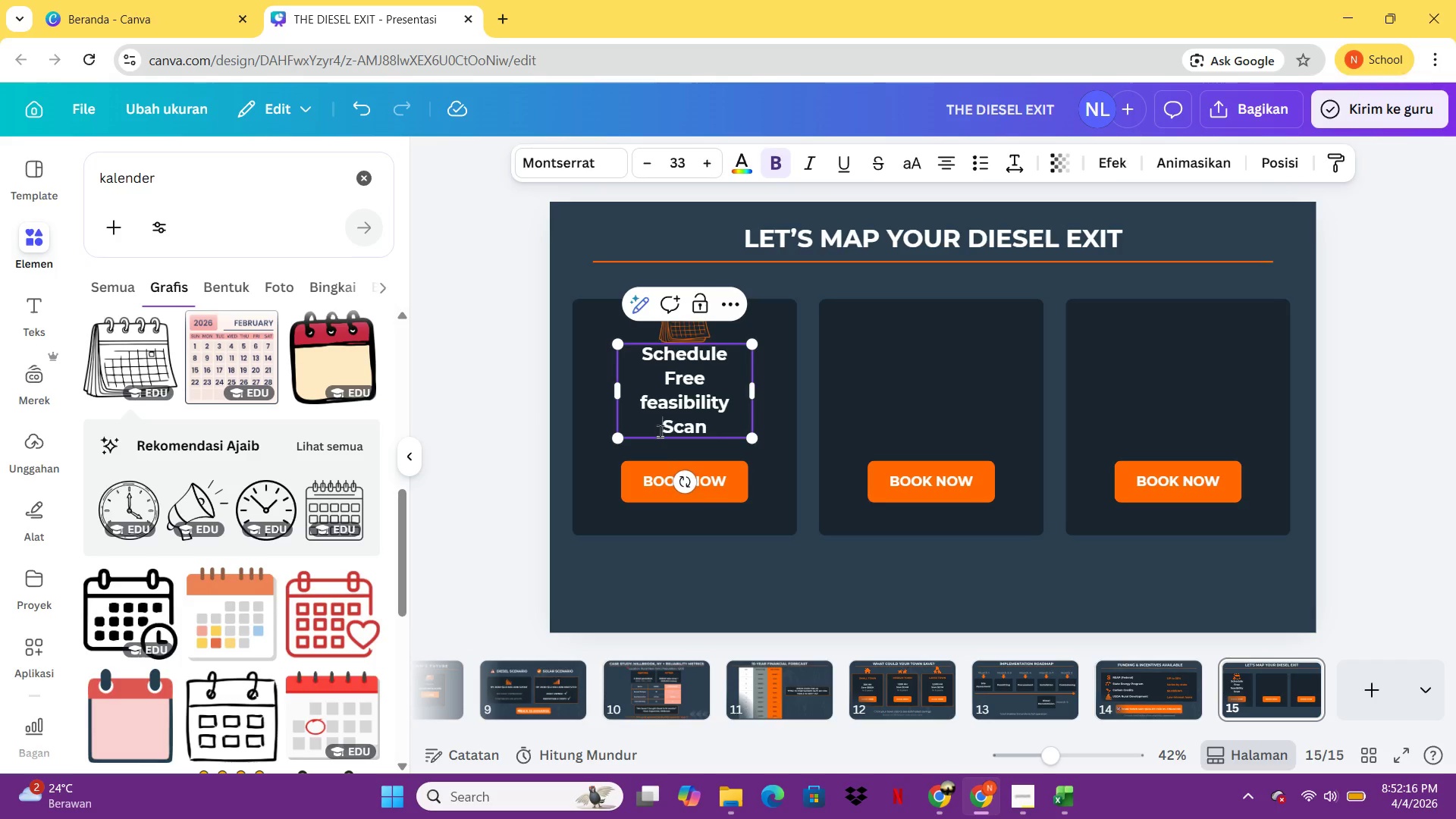 
key(Backspace)
 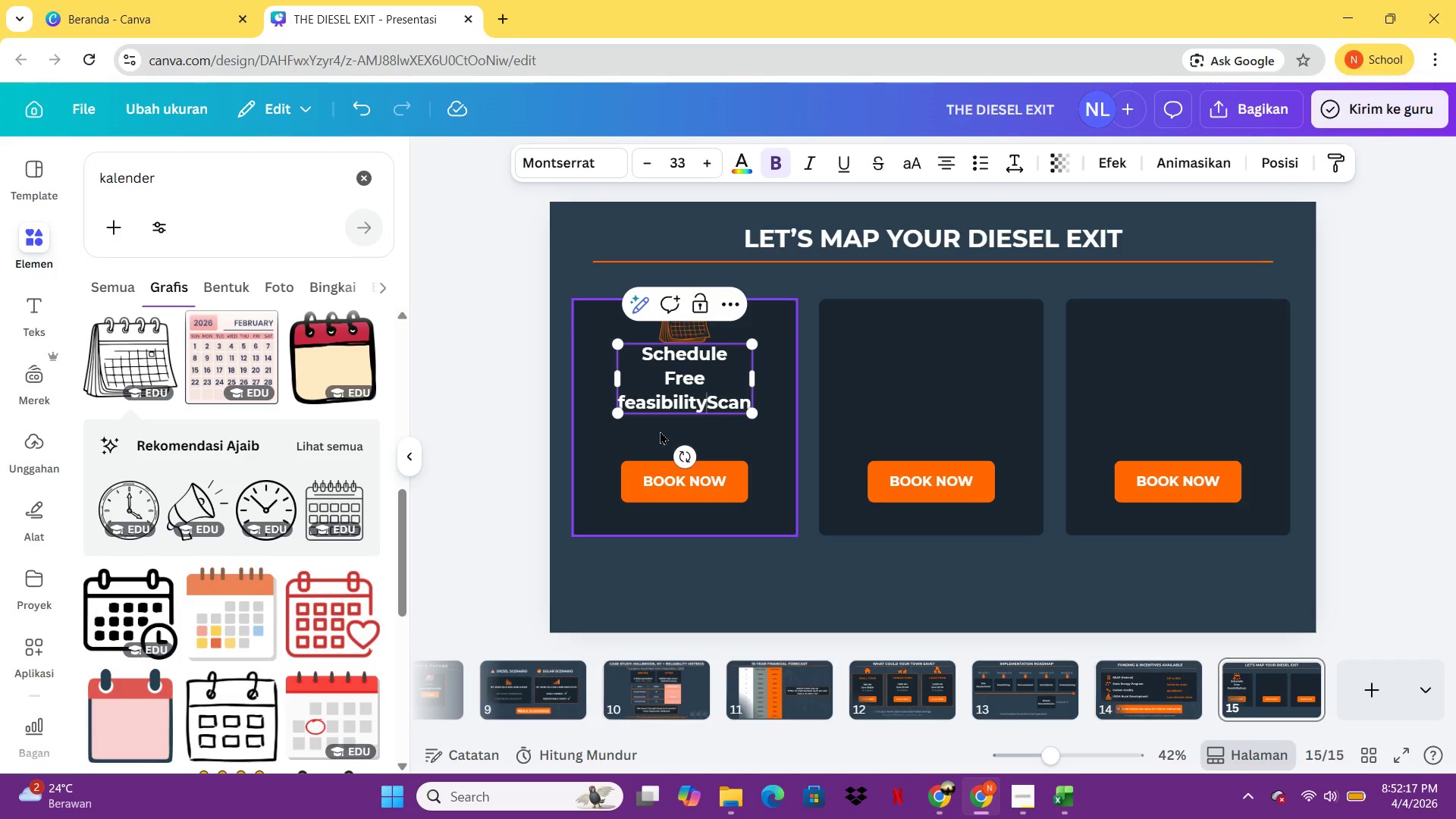 
key(Enter)
 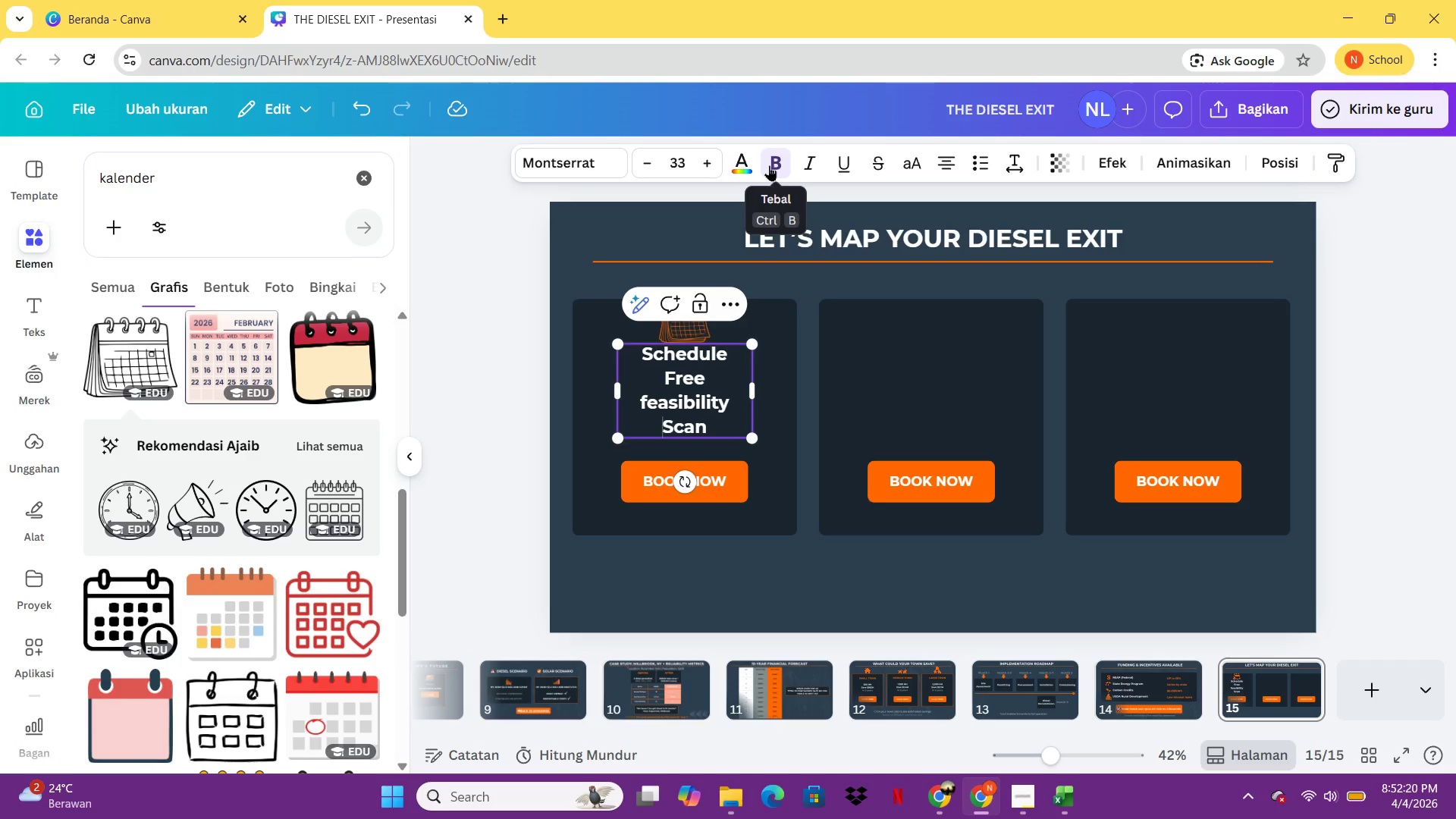 
left_click_drag(start_coordinate=[720, 377], to_coordinate=[720, 386])
 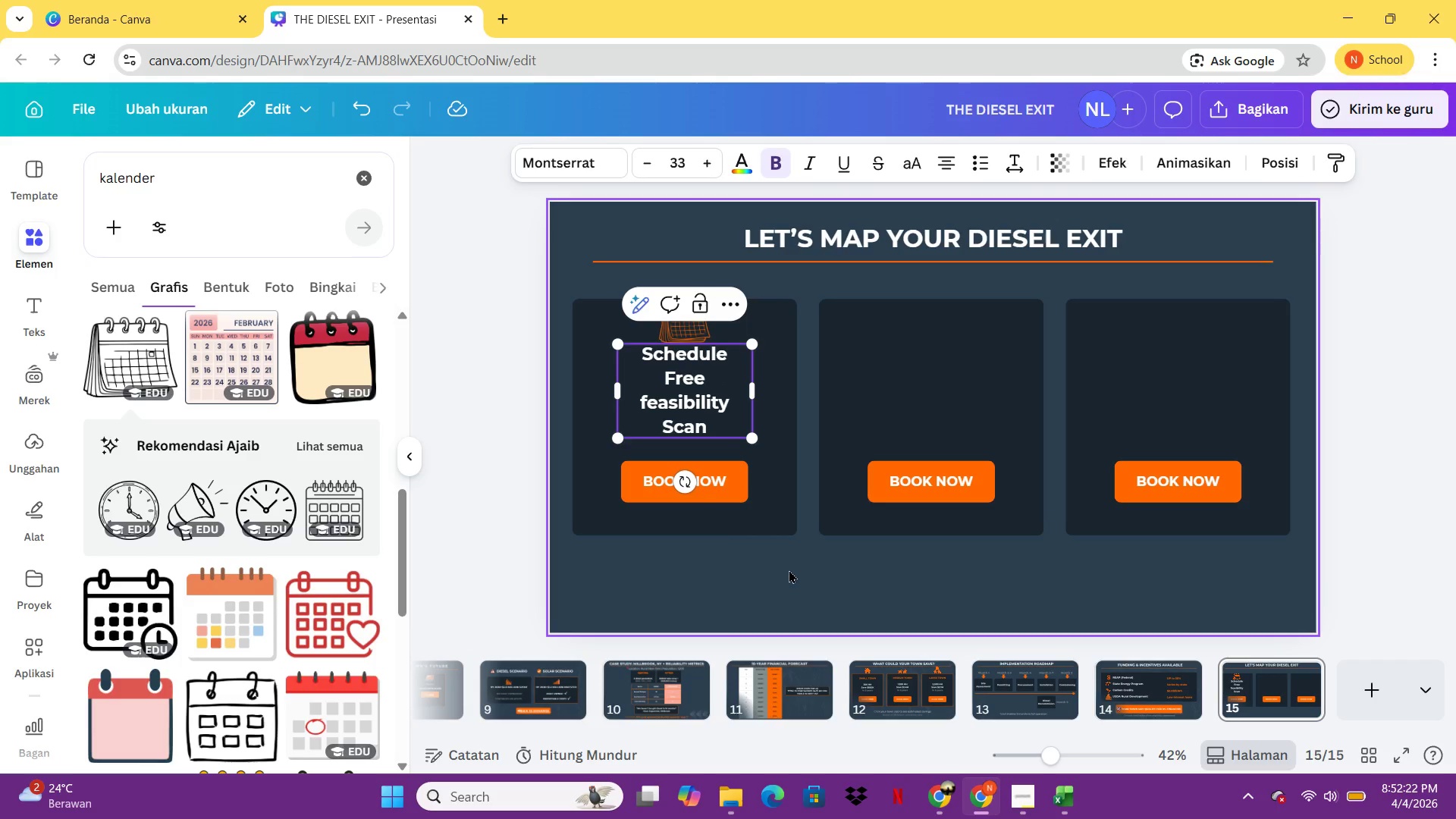 
left_click([789, 570])
 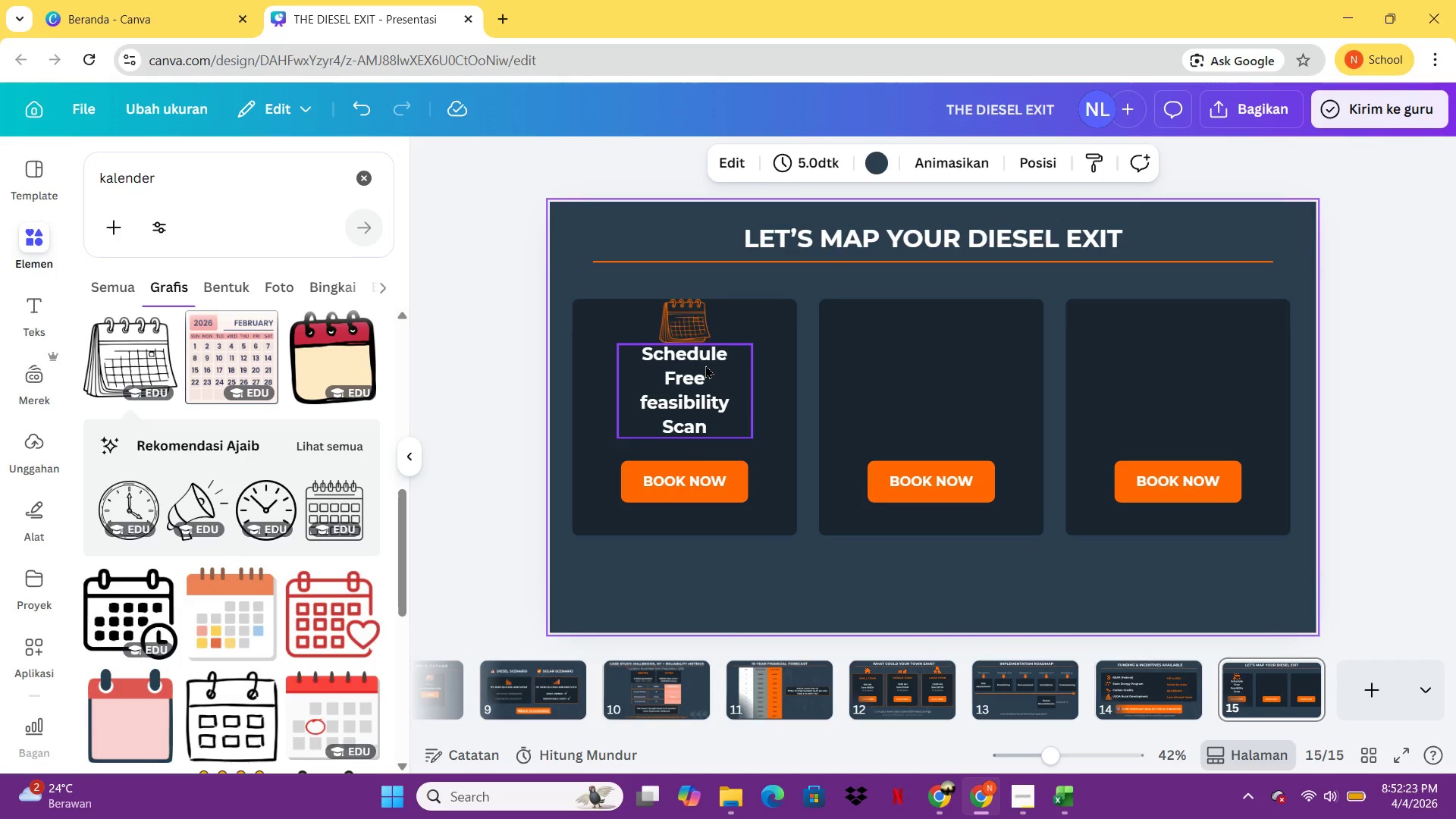 
left_click([705, 365])
 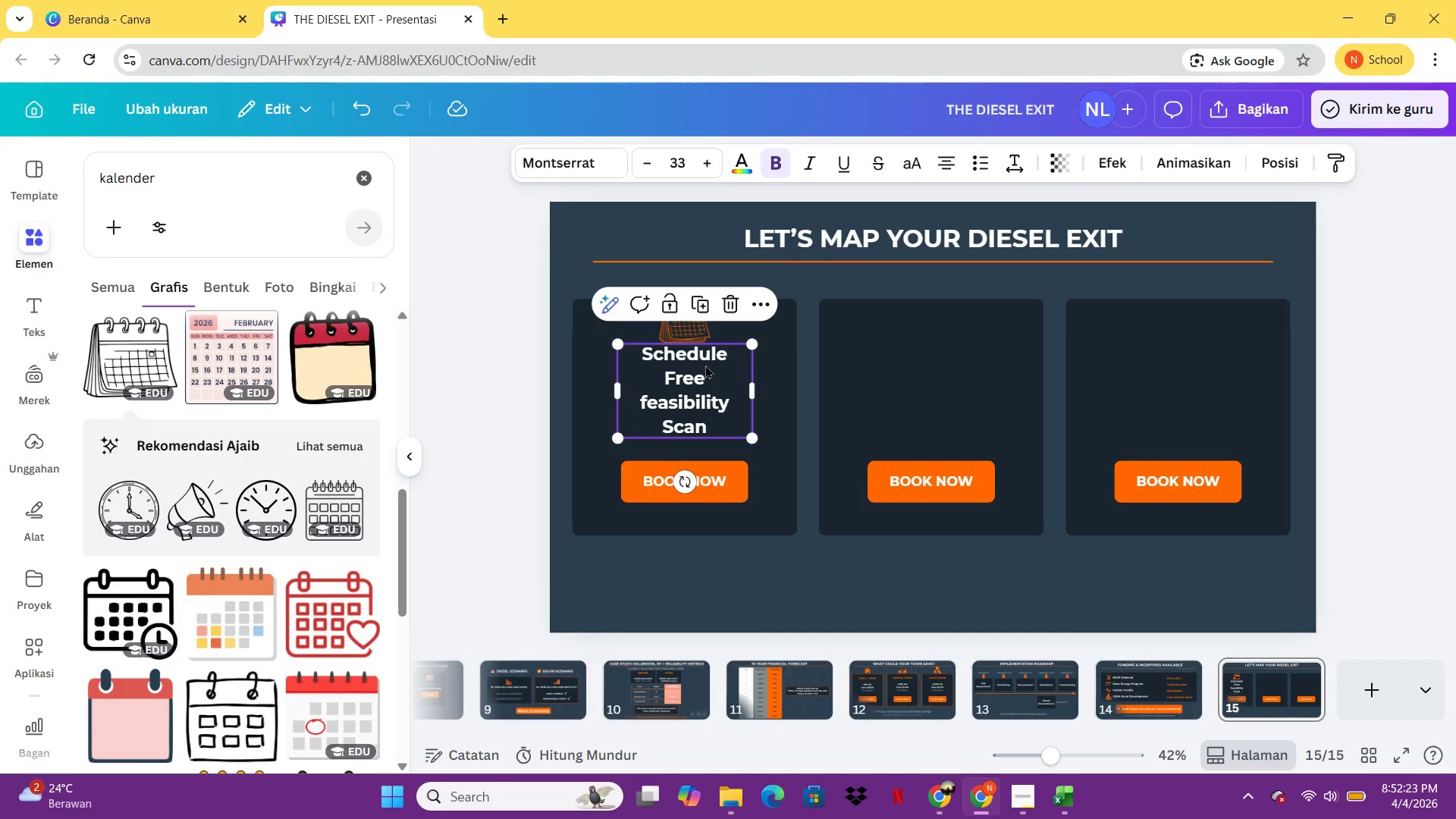 
key(ArrowDown)
 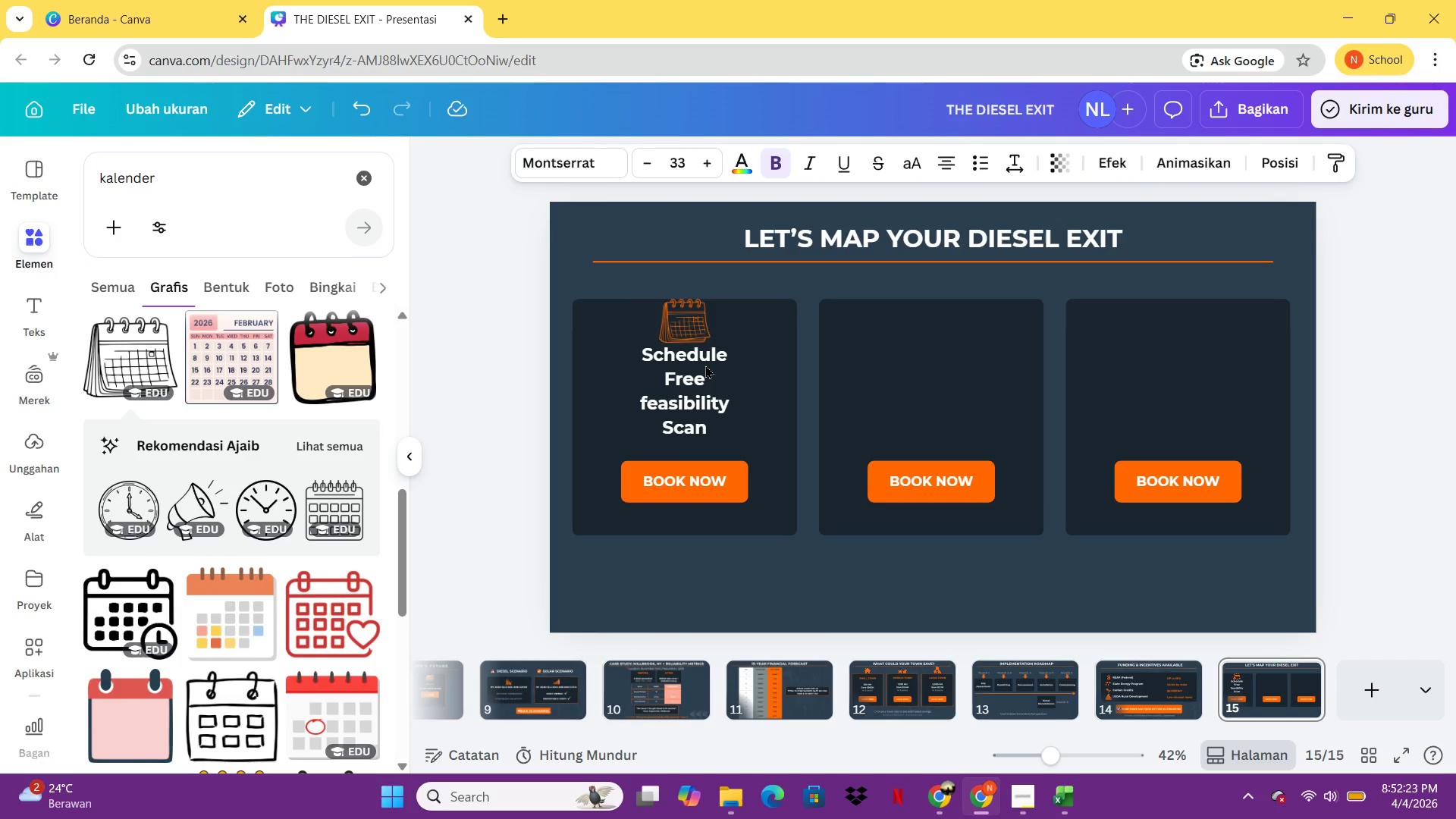 
key(ArrowDown)
 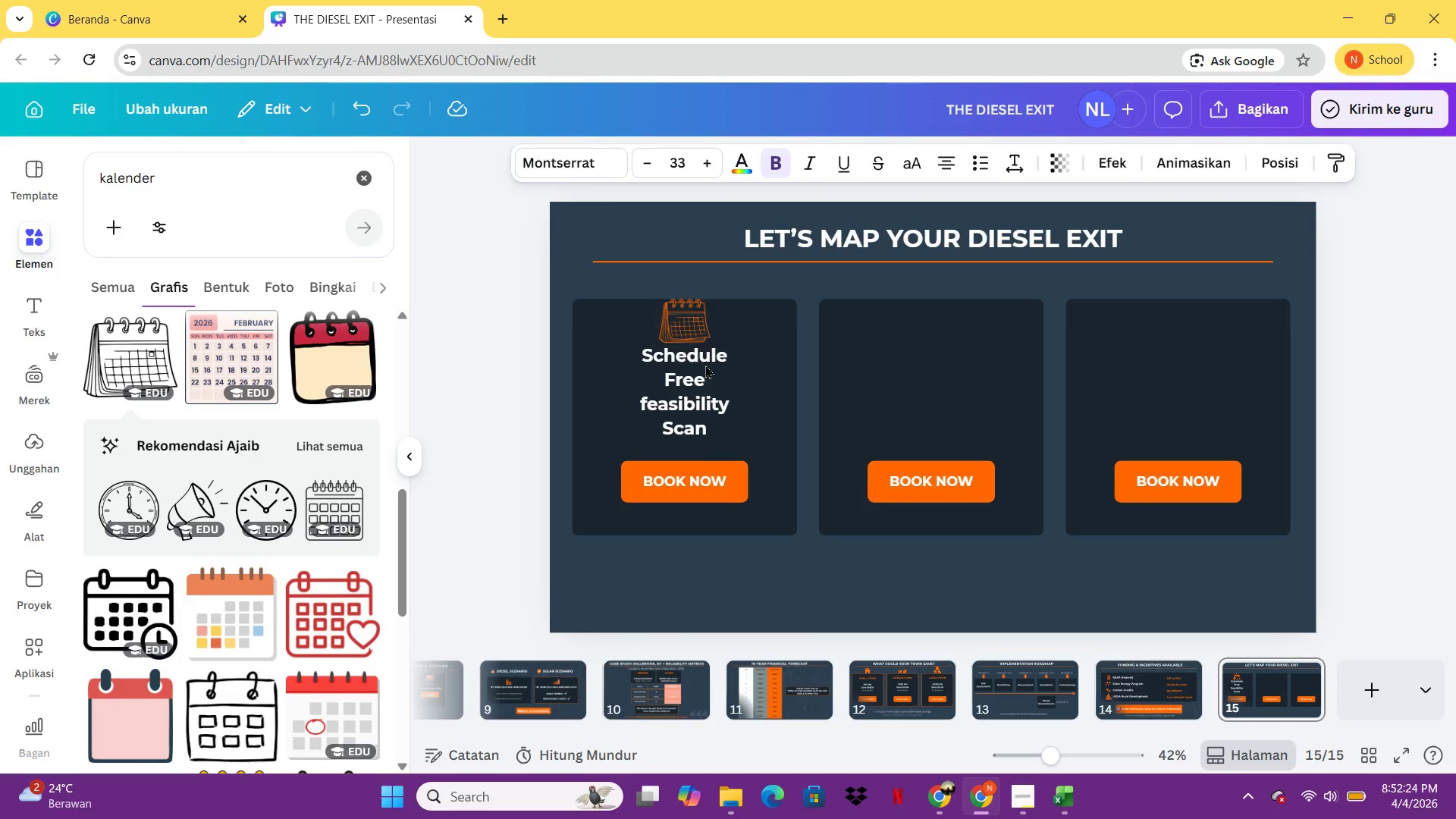 
key(ArrowDown)
 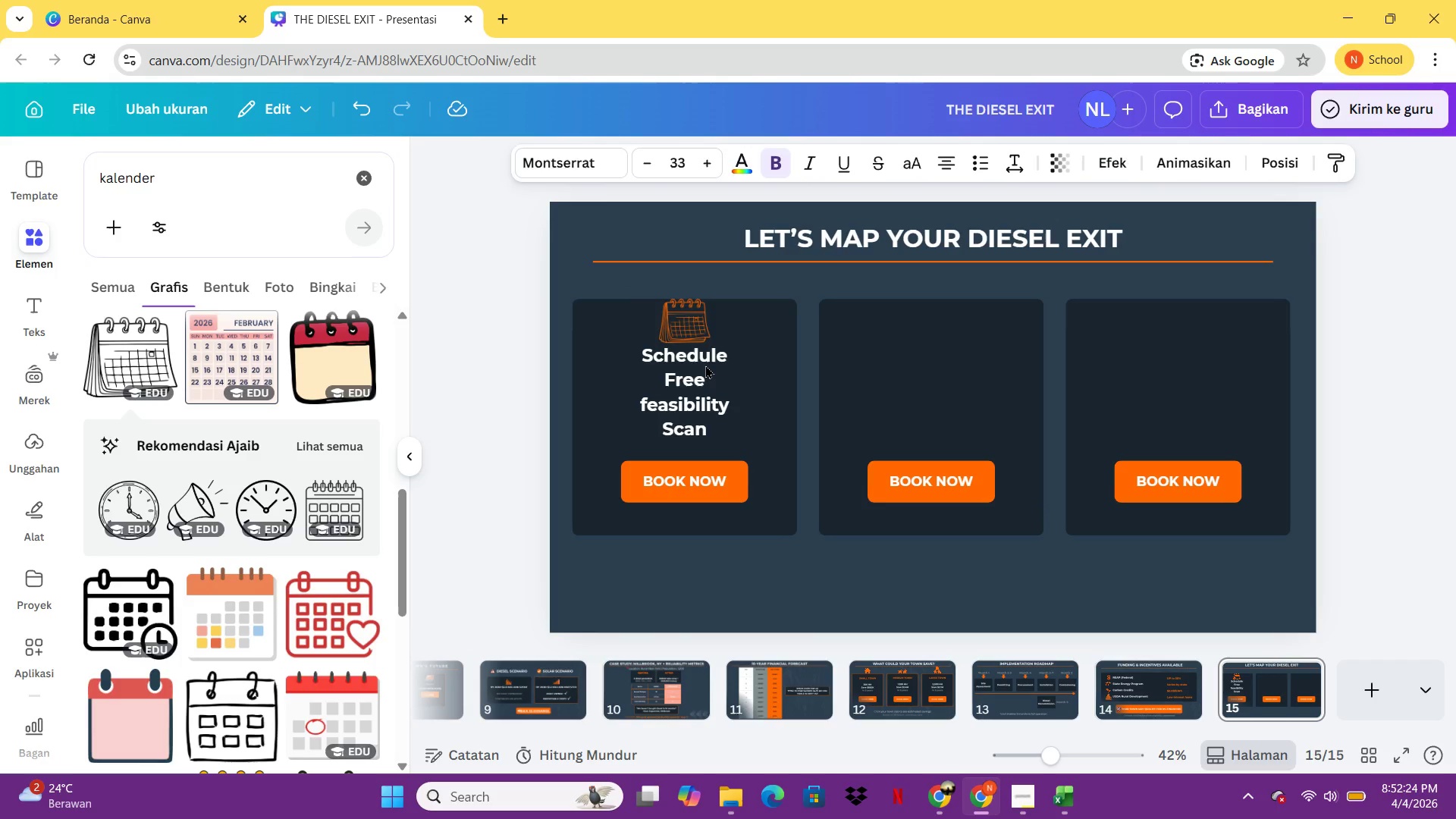 
key(ArrowDown)
 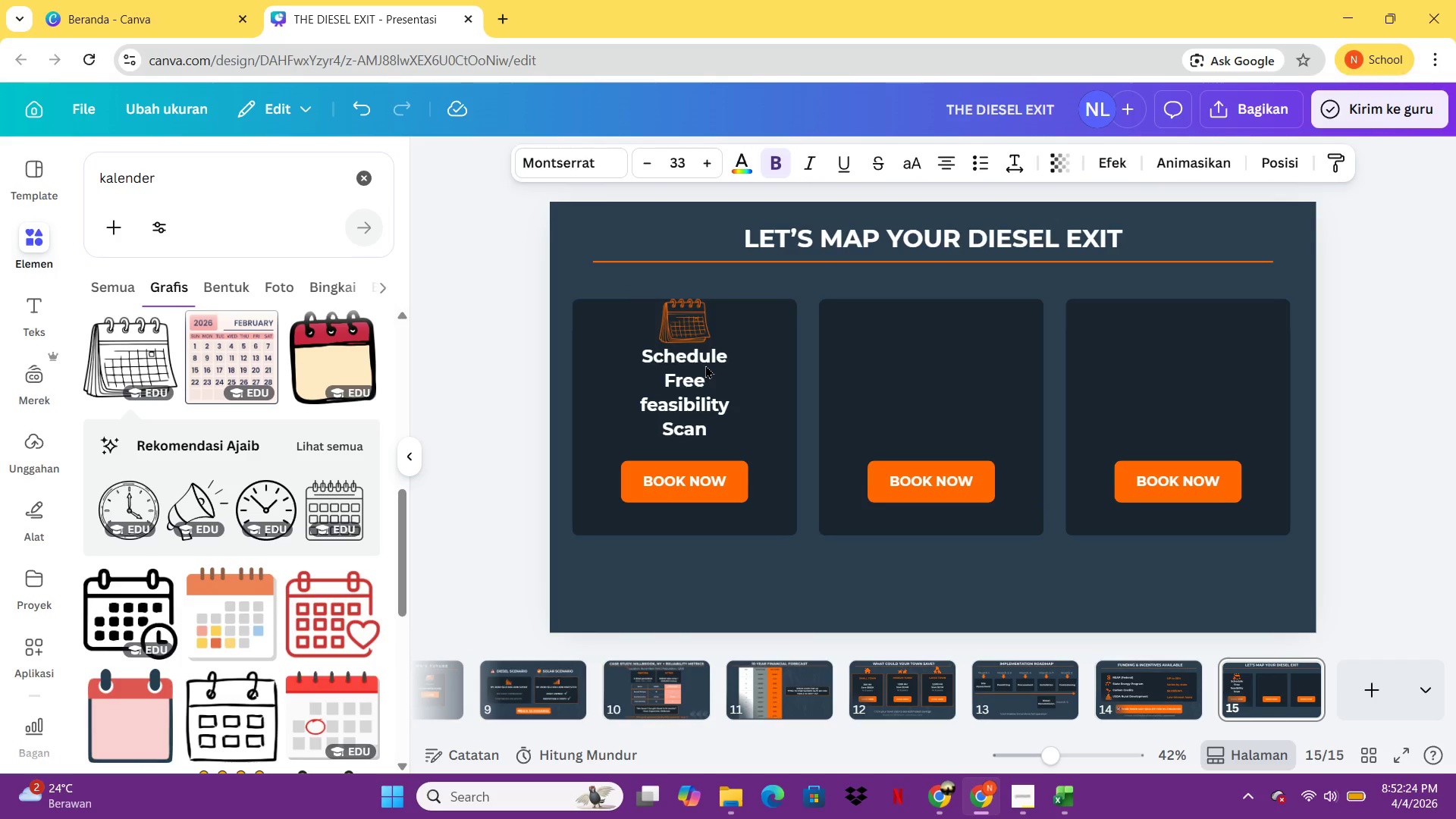 
key(ArrowDown)
 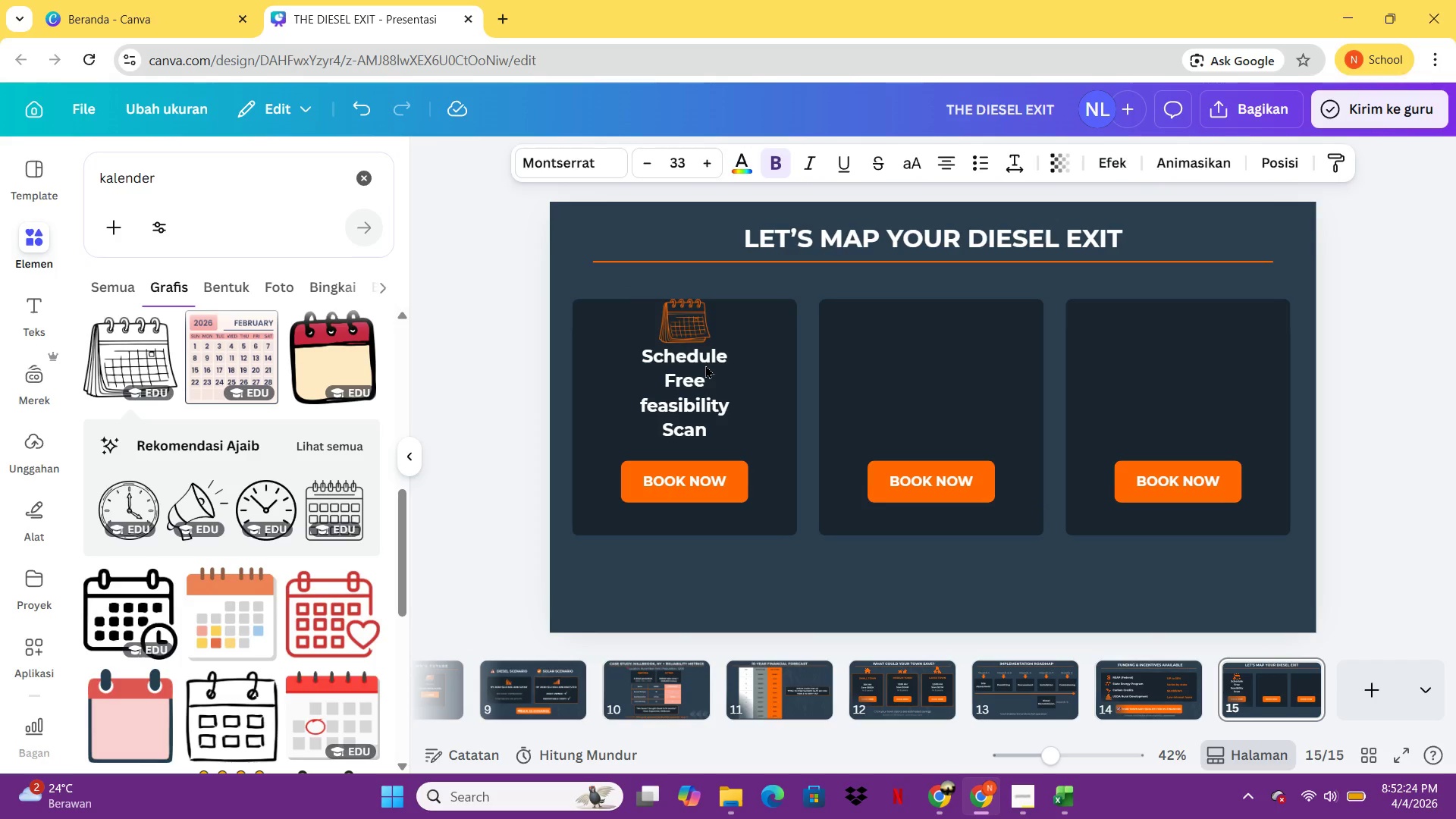 
key(ArrowDown)
 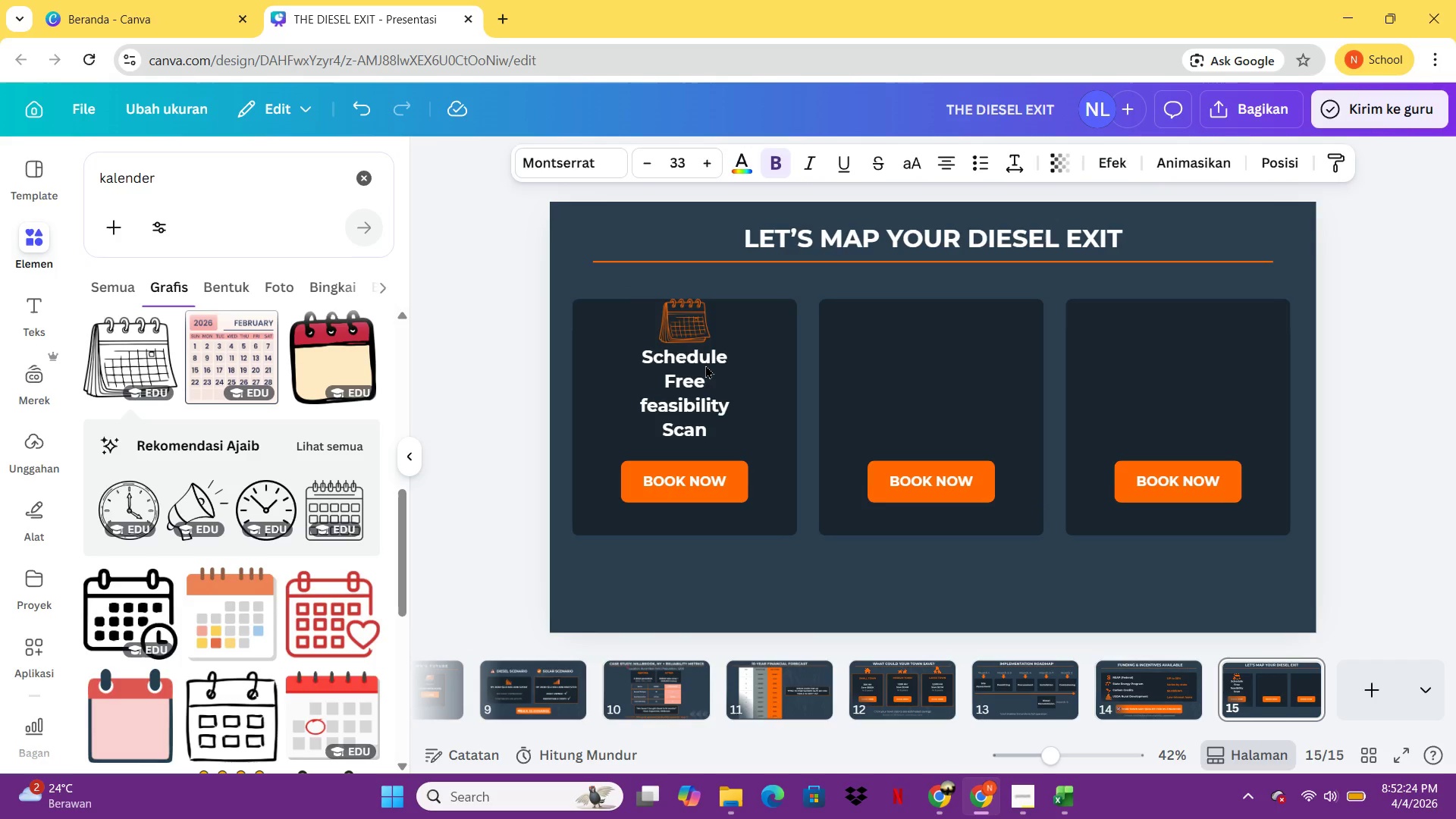 
key(ArrowDown)
 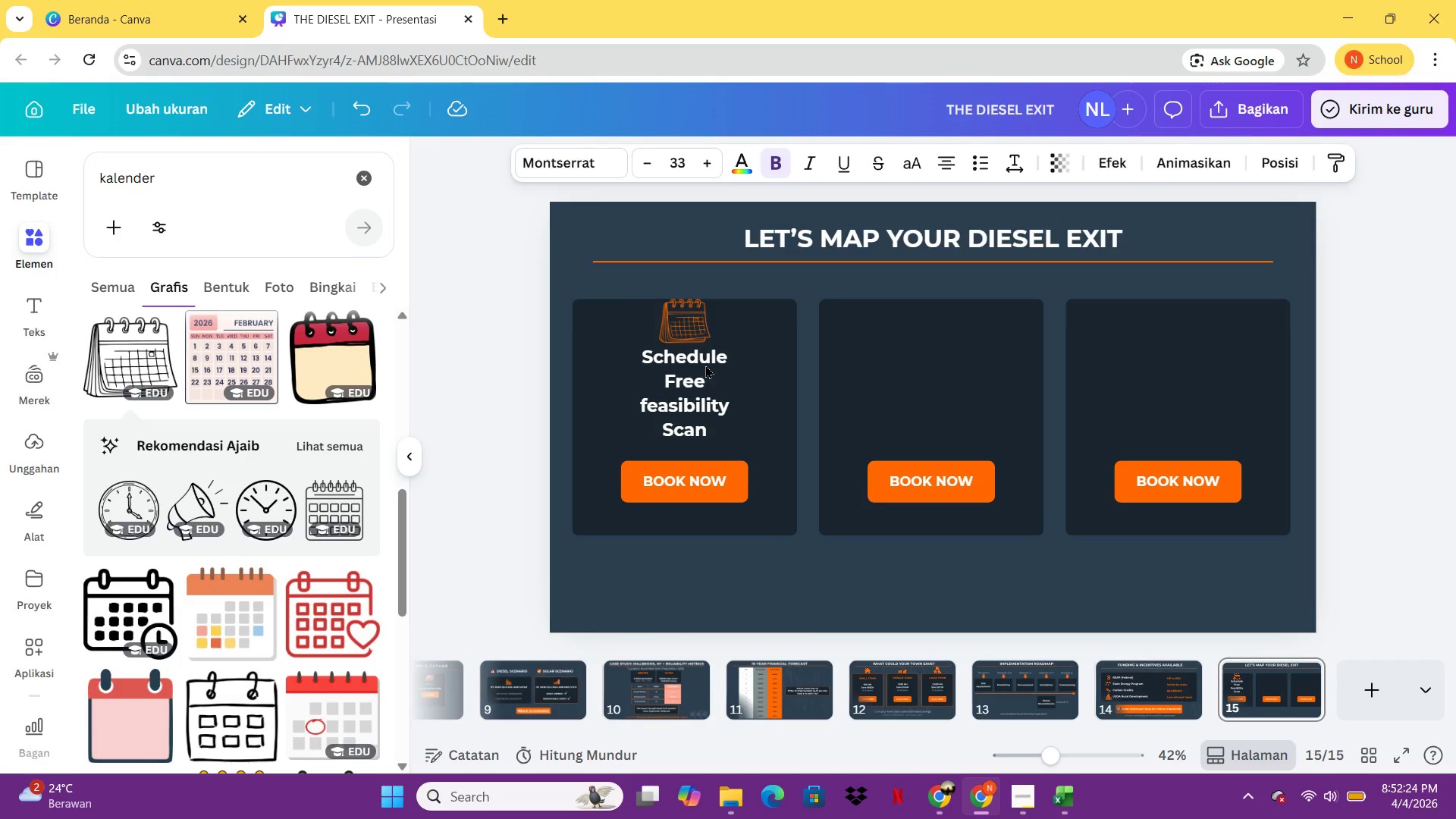 
key(ArrowDown)
 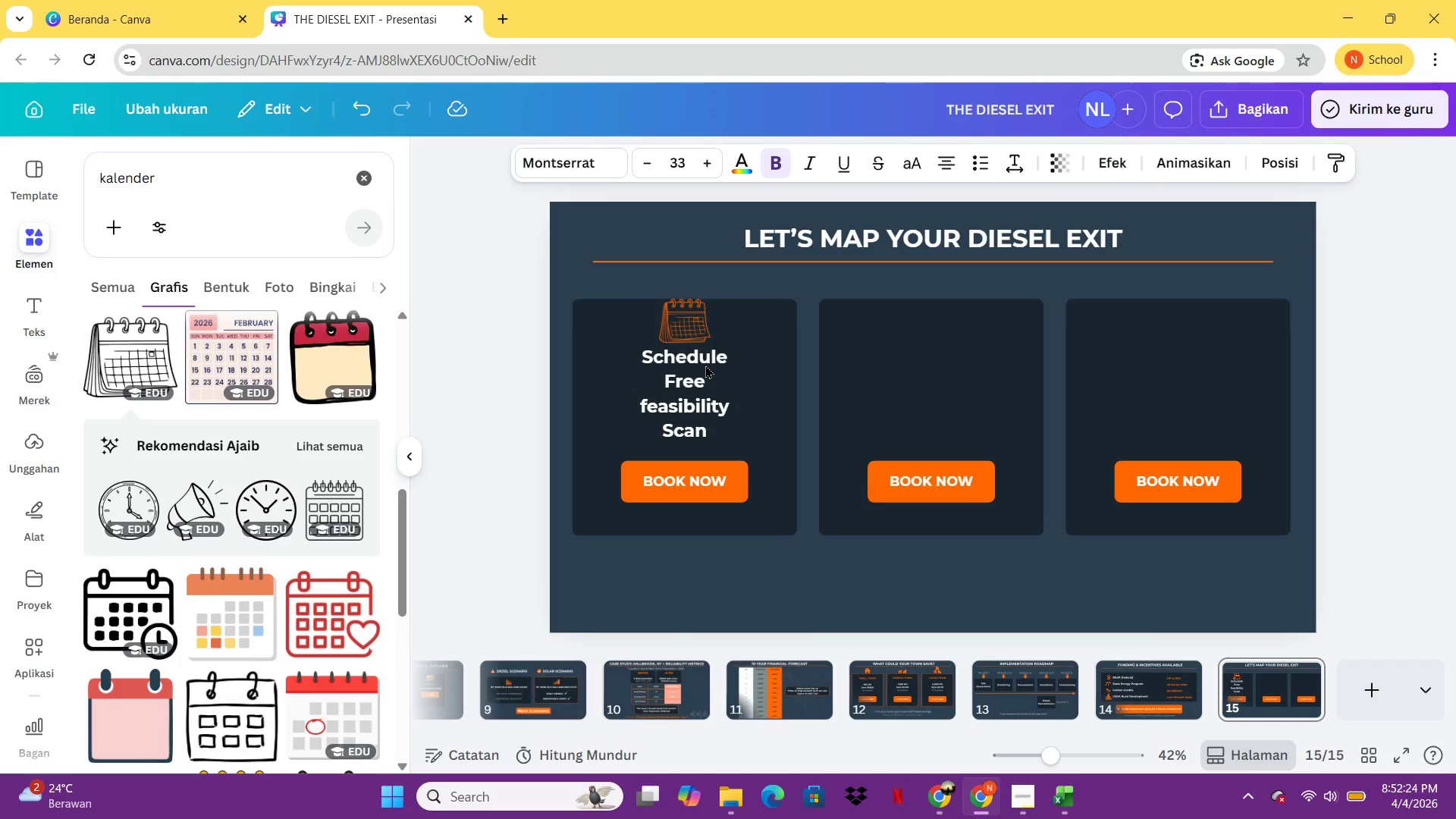 
key(ArrowDown)
 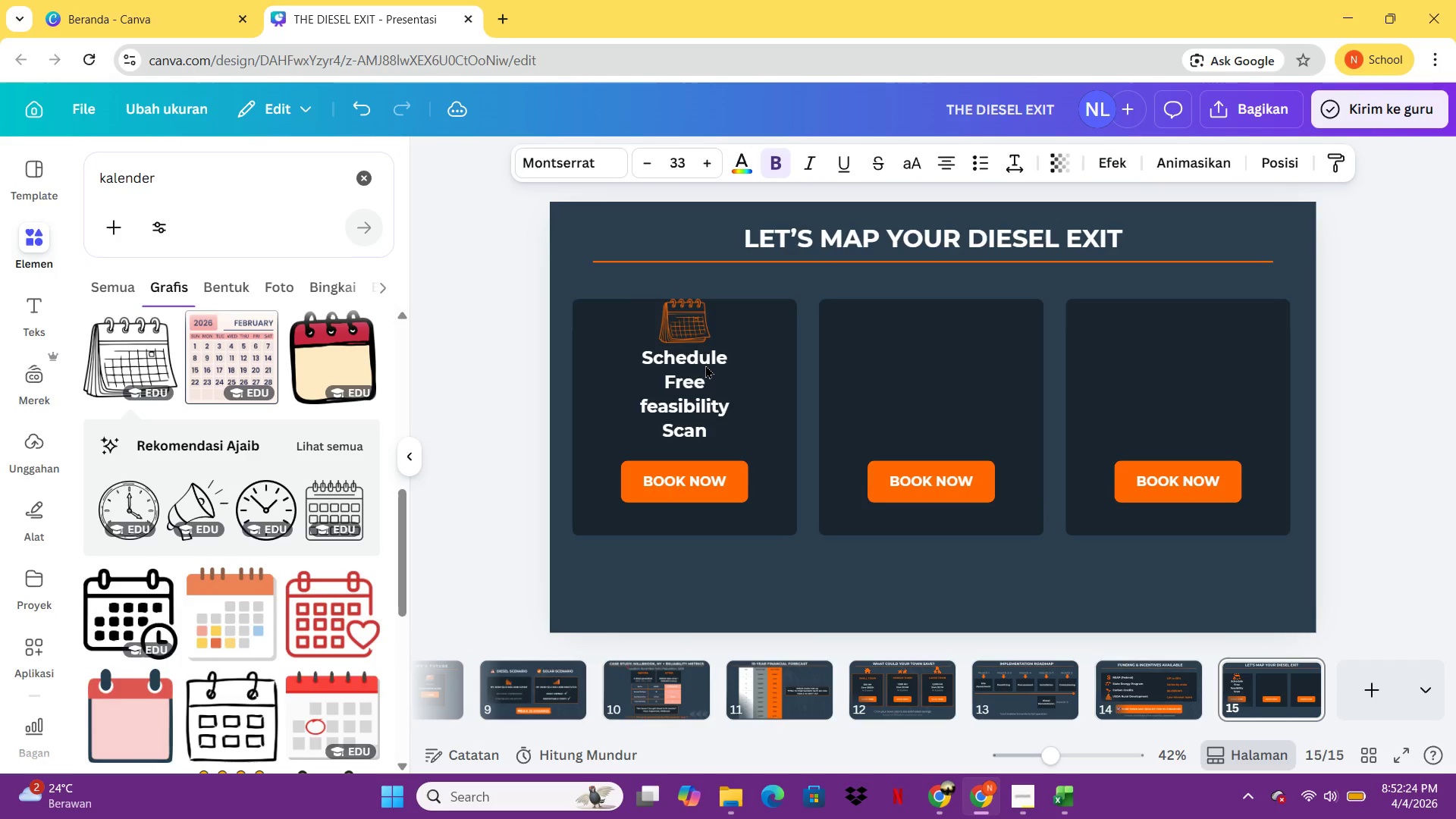 
key(ArrowDown)
 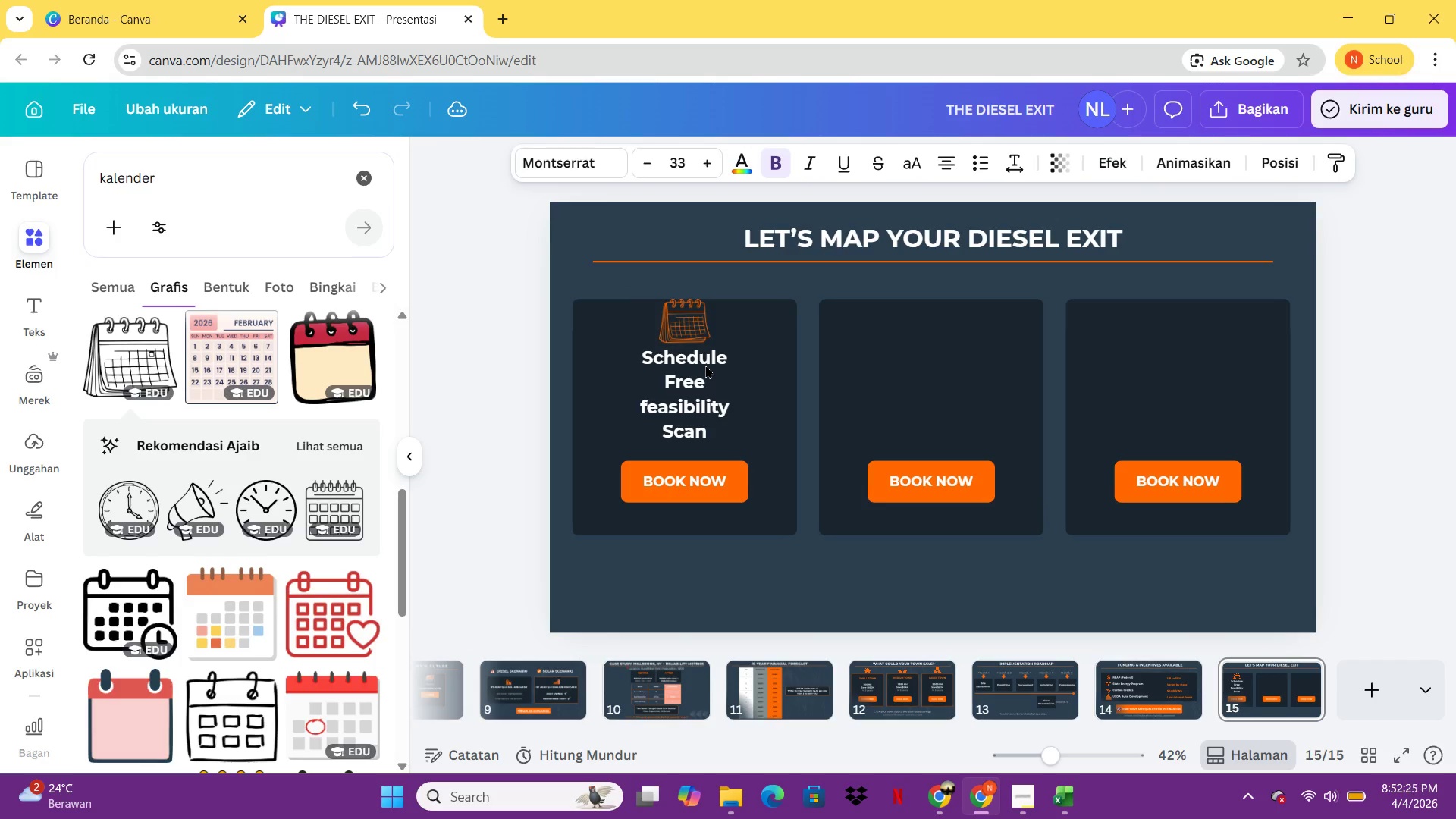 
key(ArrowDown)
 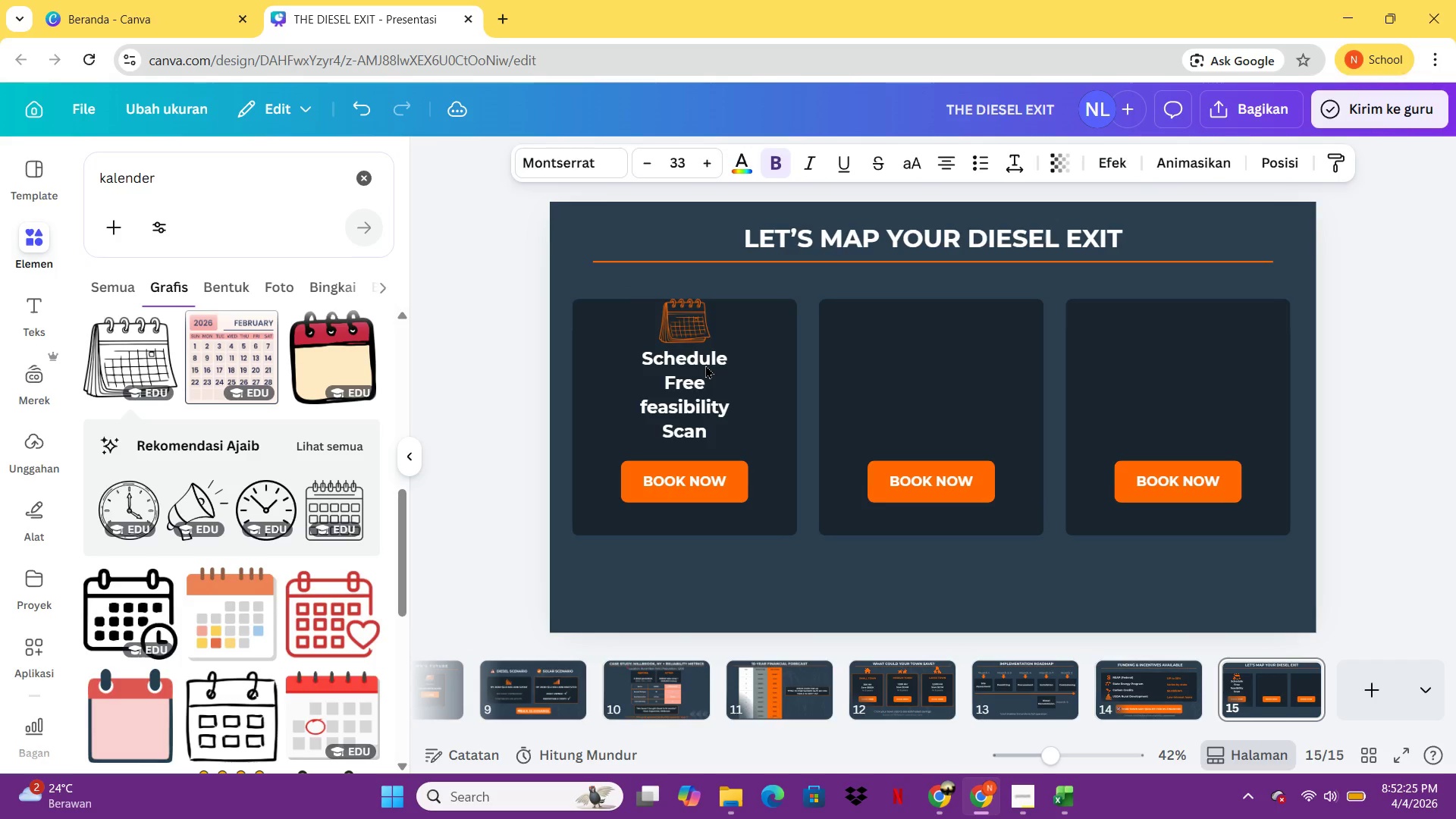 
key(ArrowDown)
 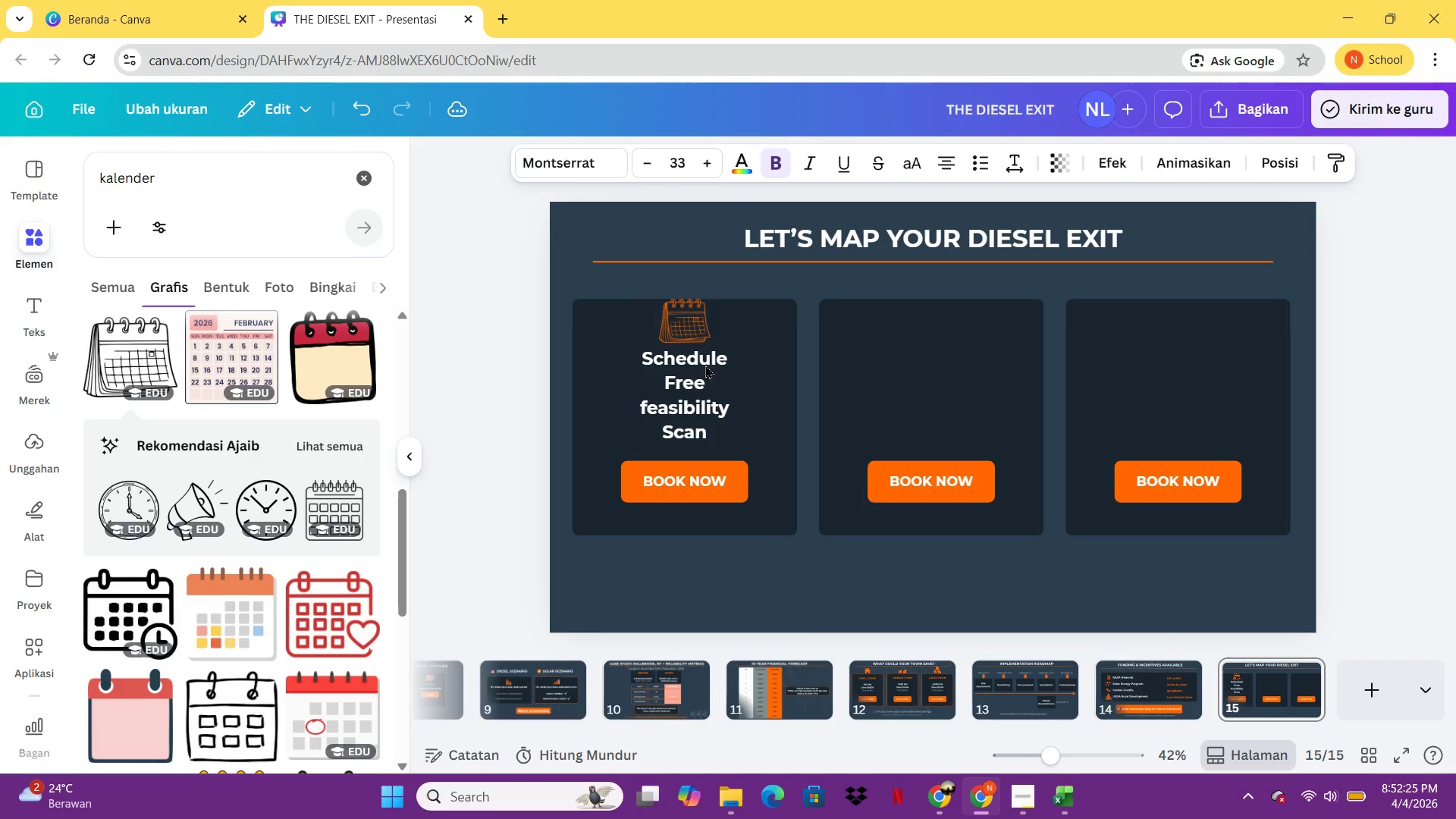 
hold_key(key=ArrowDown, duration=1.16)
 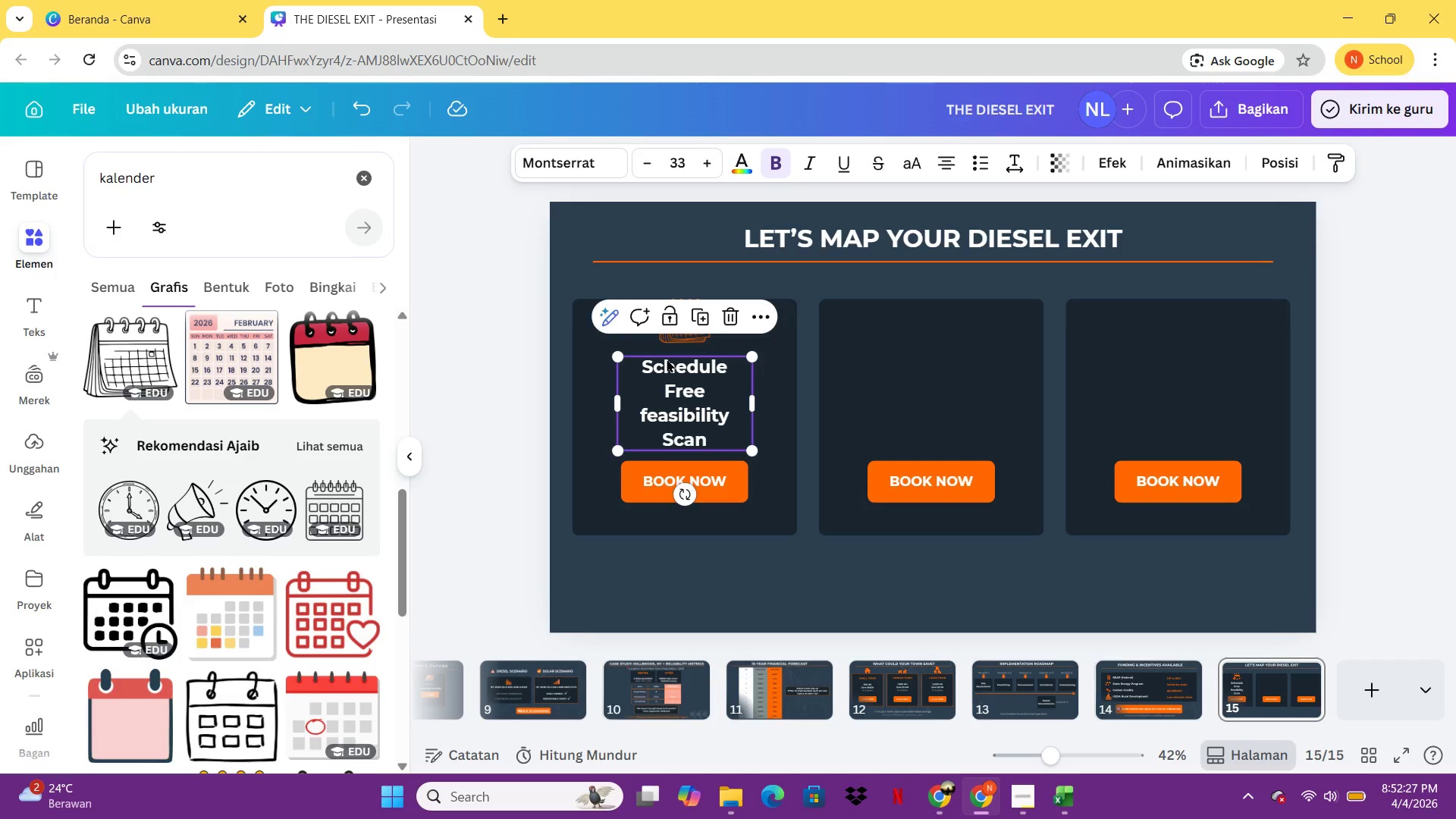 
key(ArrowUp)
 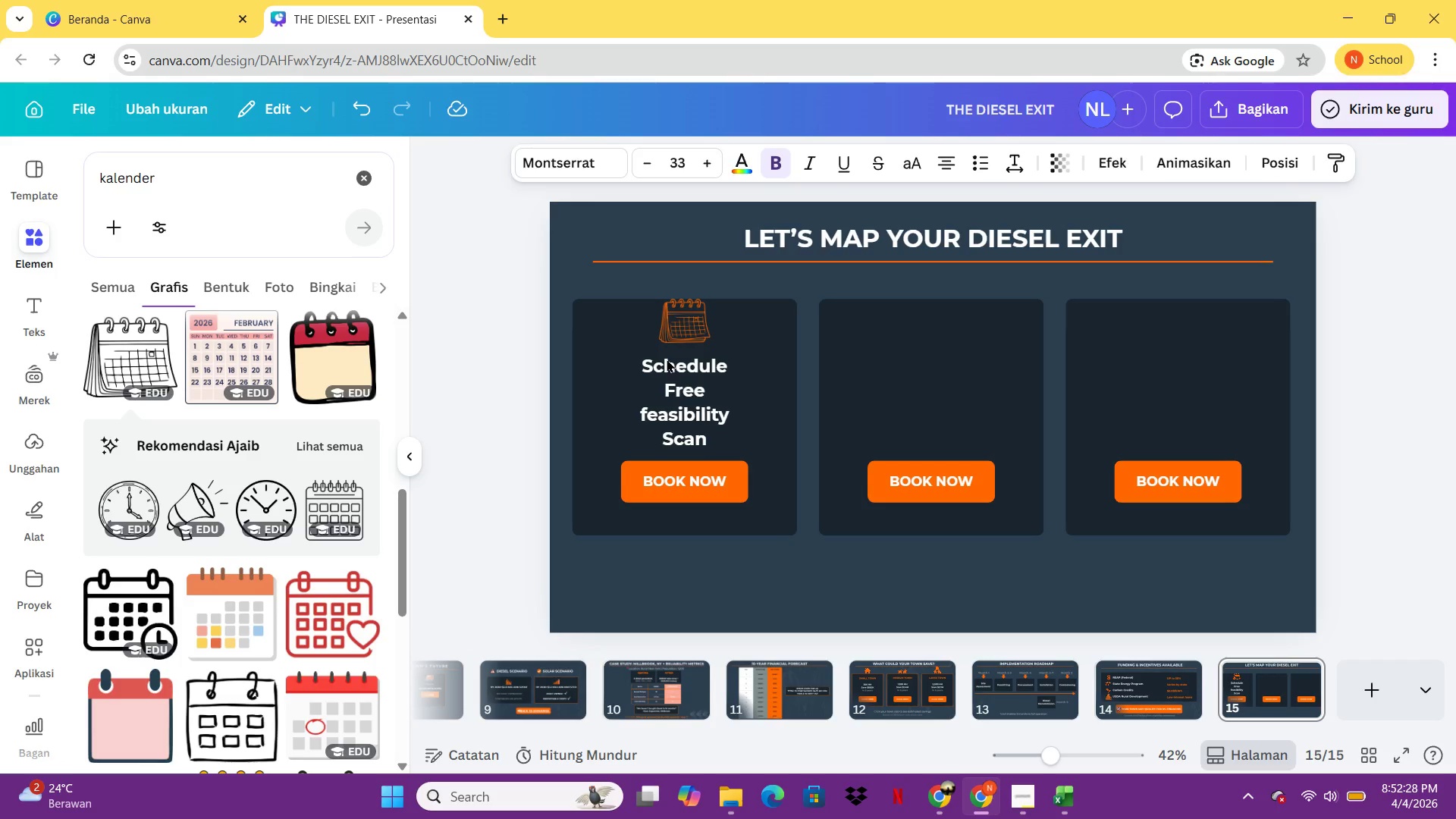 
key(ArrowUp)
 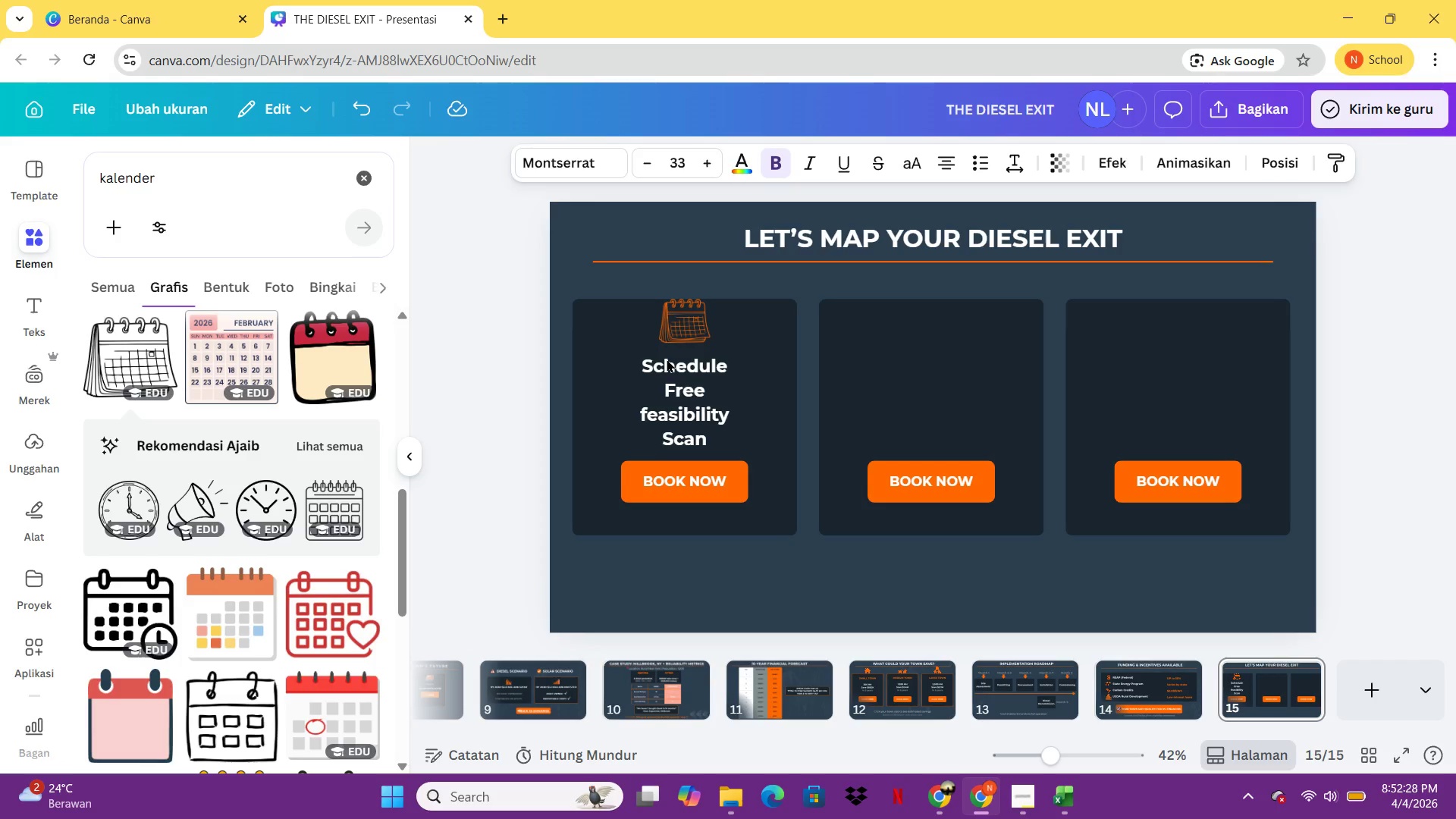 
key(ArrowUp)
 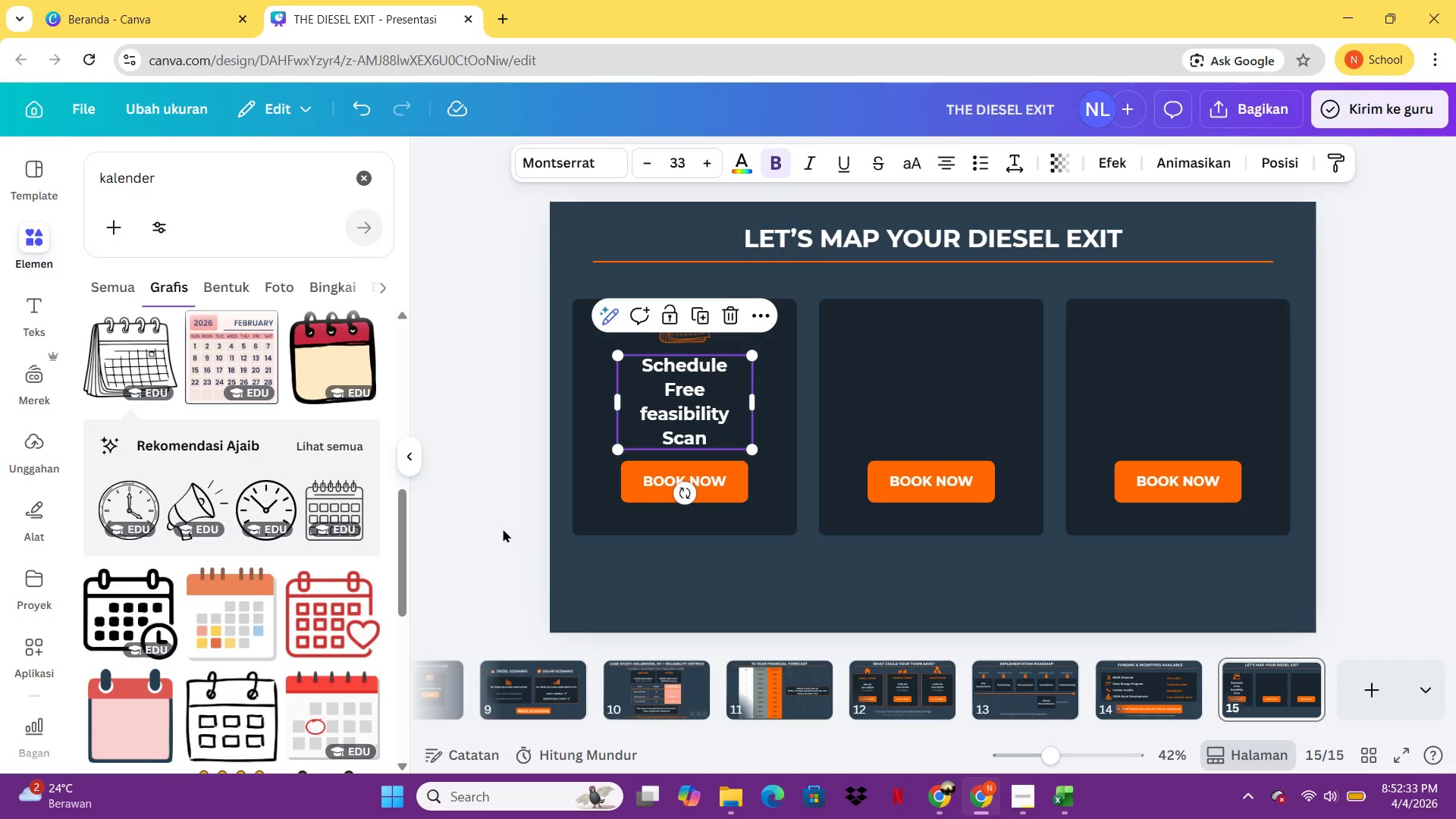 
wait(6.94)
 